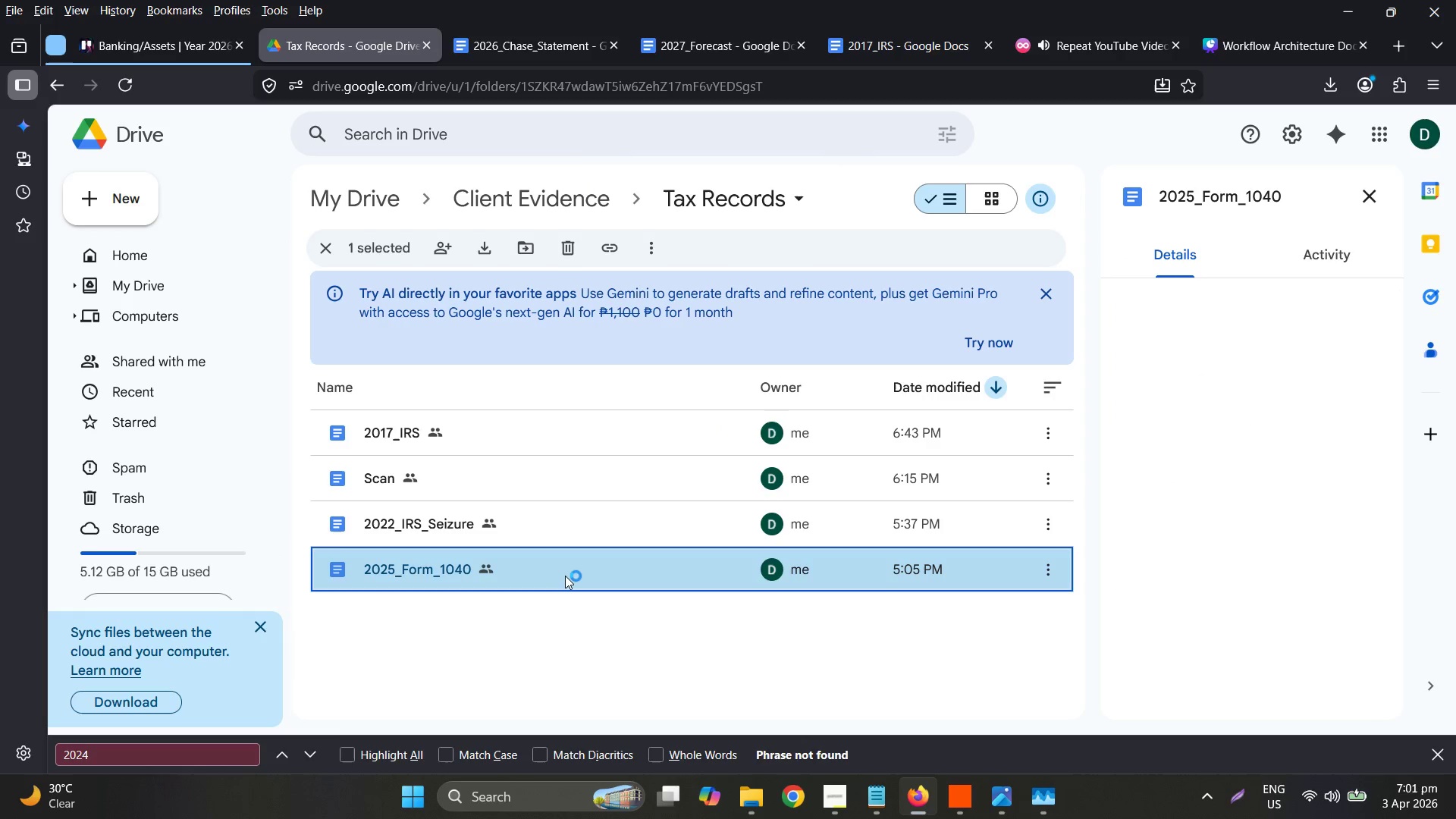 
double_click([565, 576])
 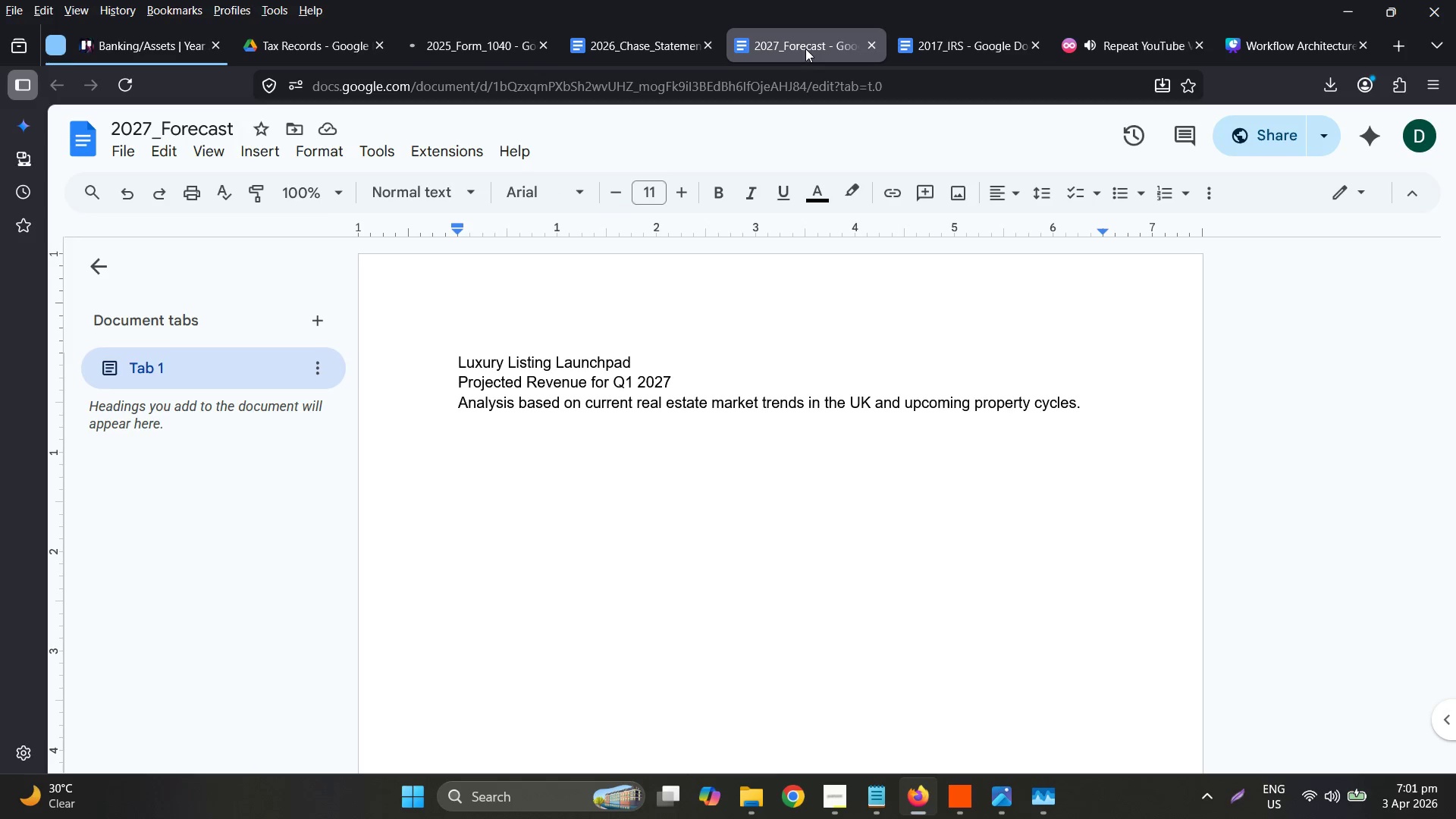 
left_click([874, 46])
 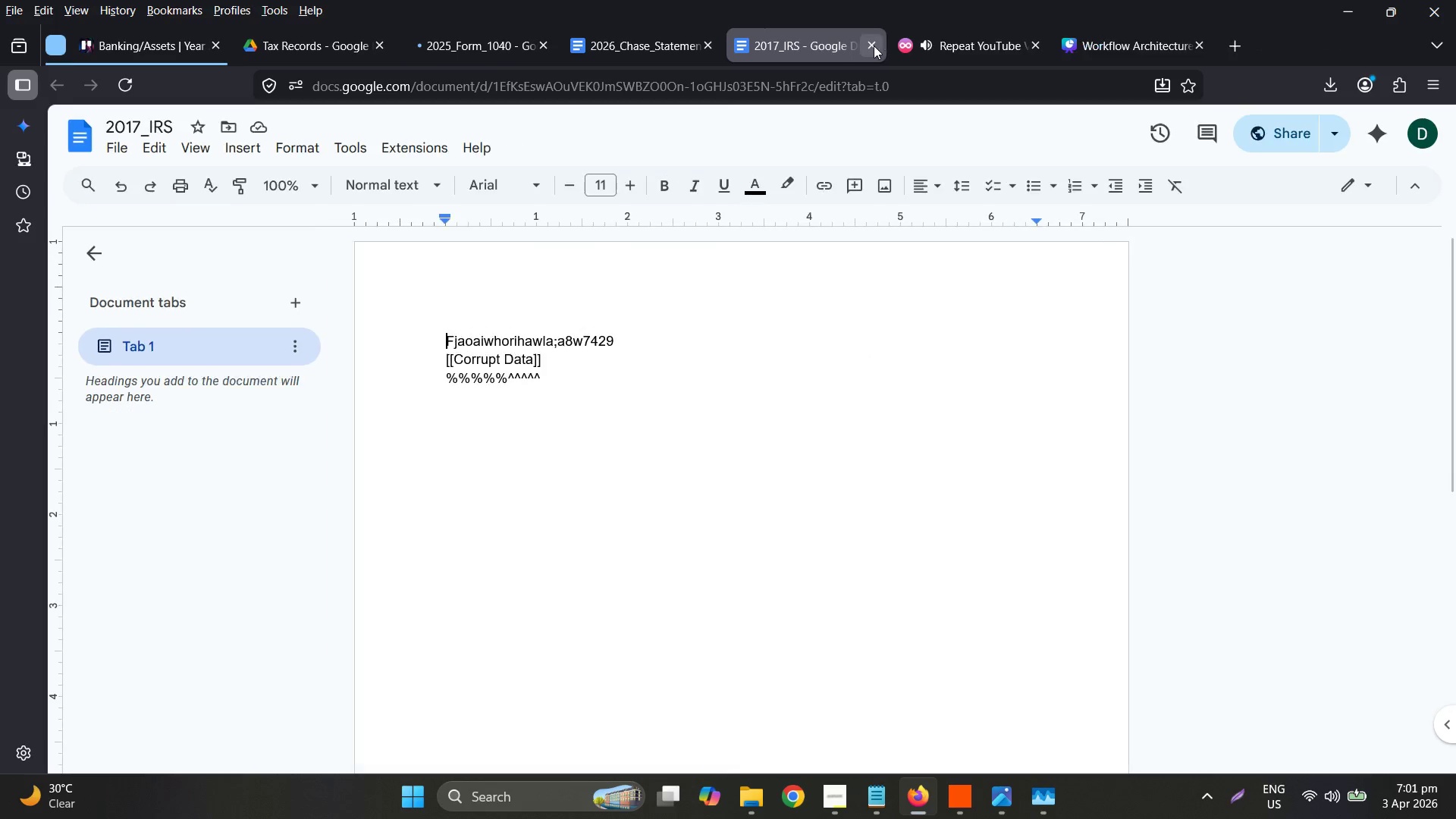 
left_click([874, 46])
 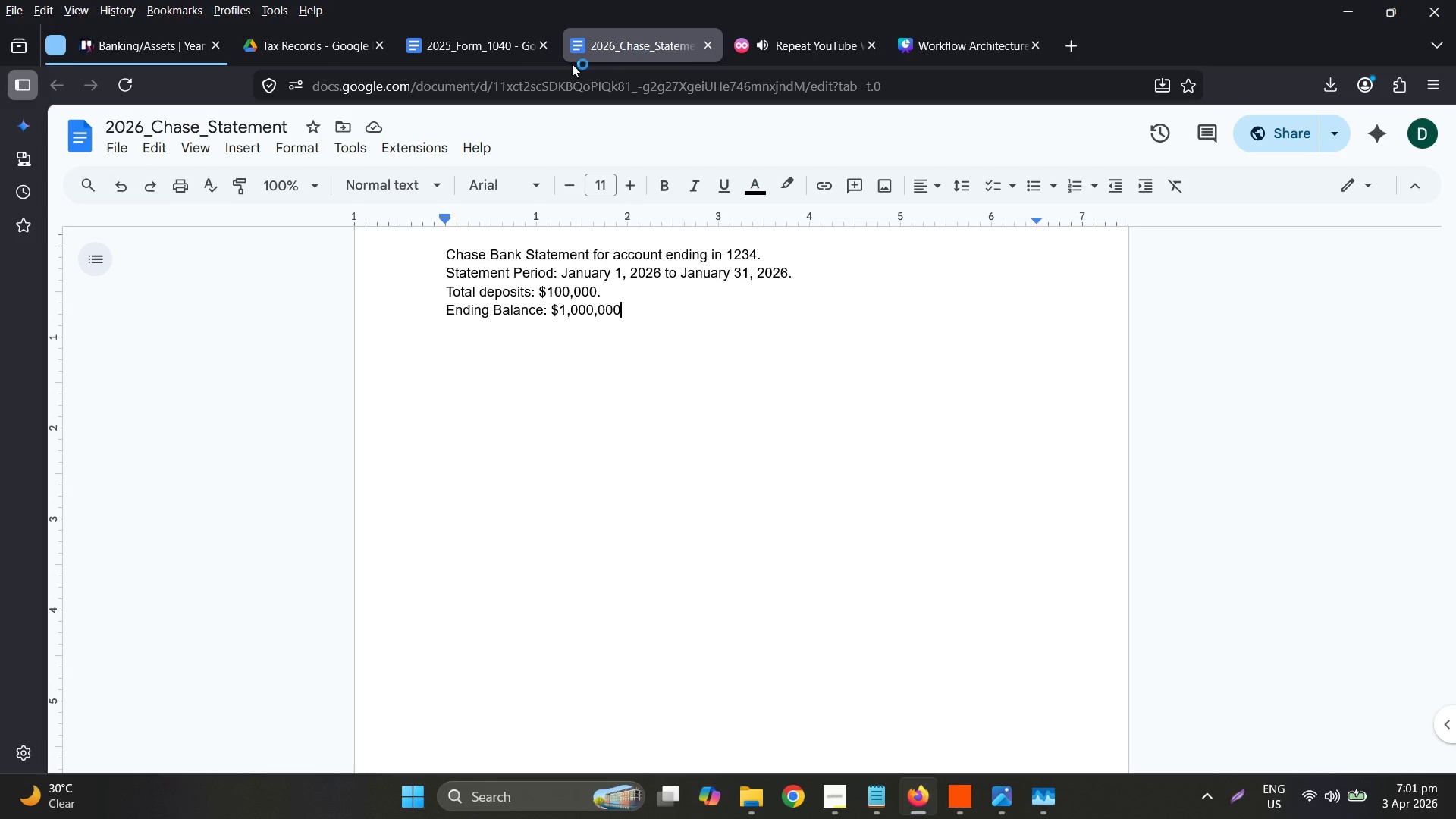 
left_click([436, 50])
 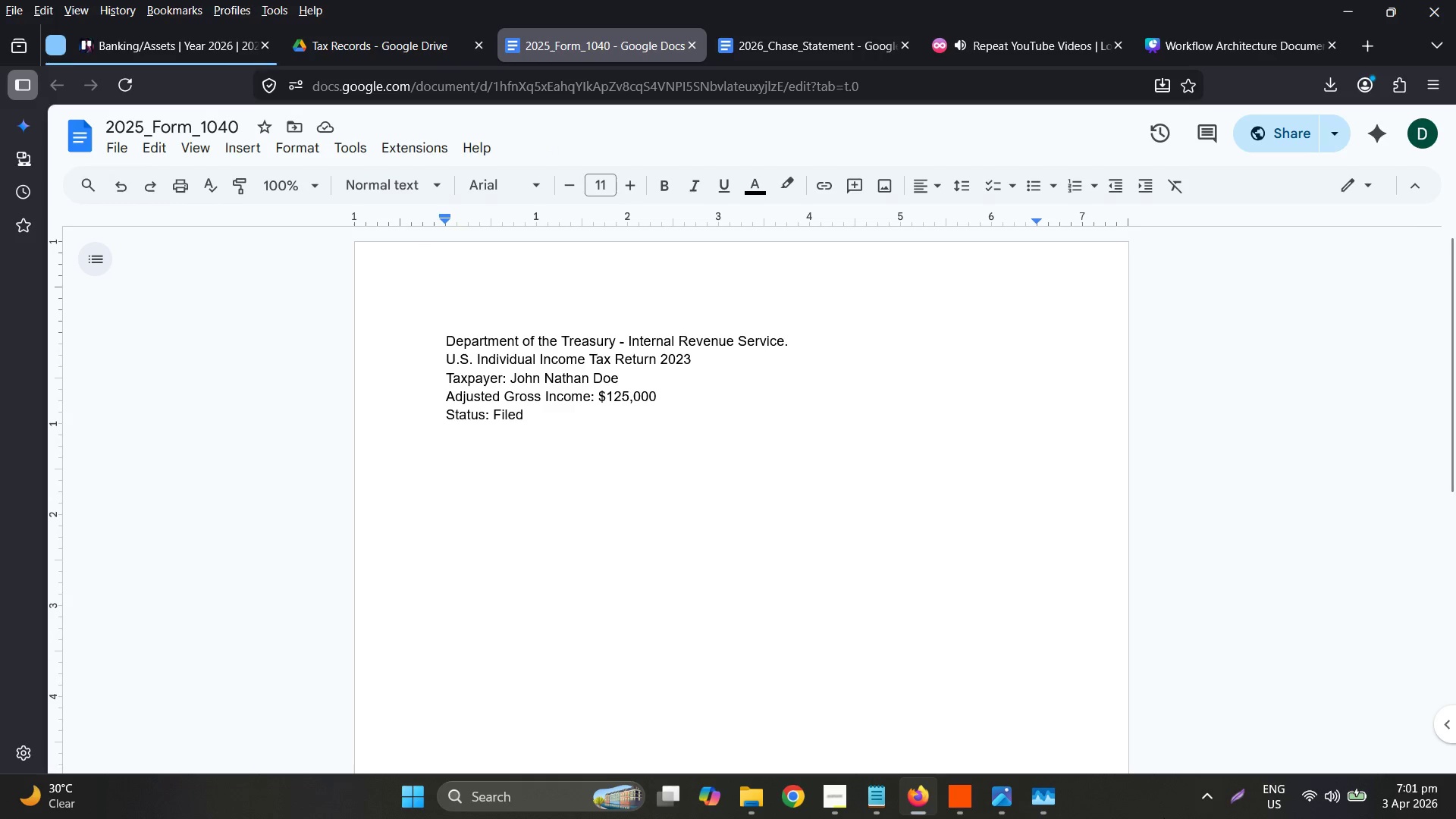 
left_click([1244, 809])
 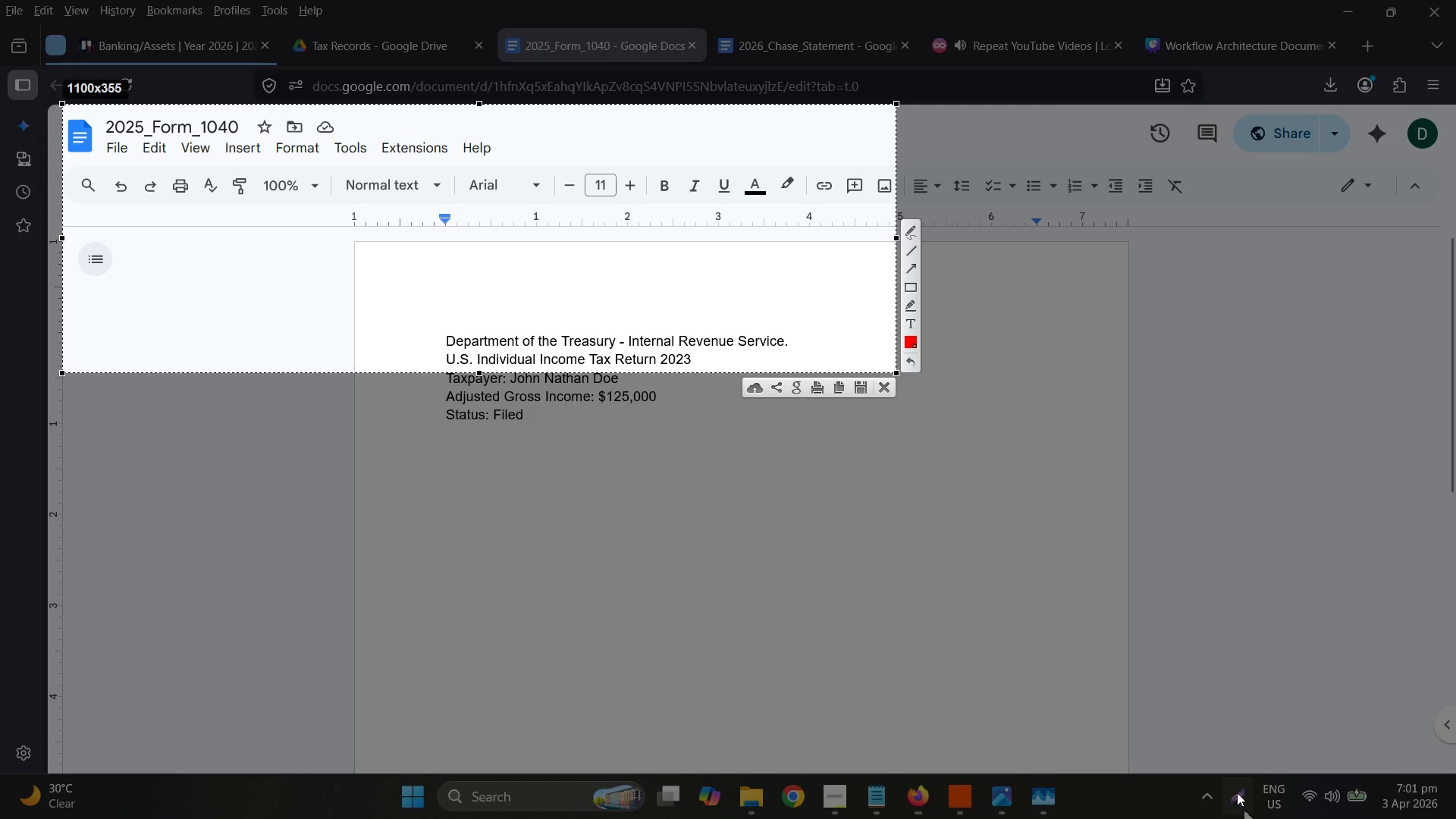 
key(Escape)
 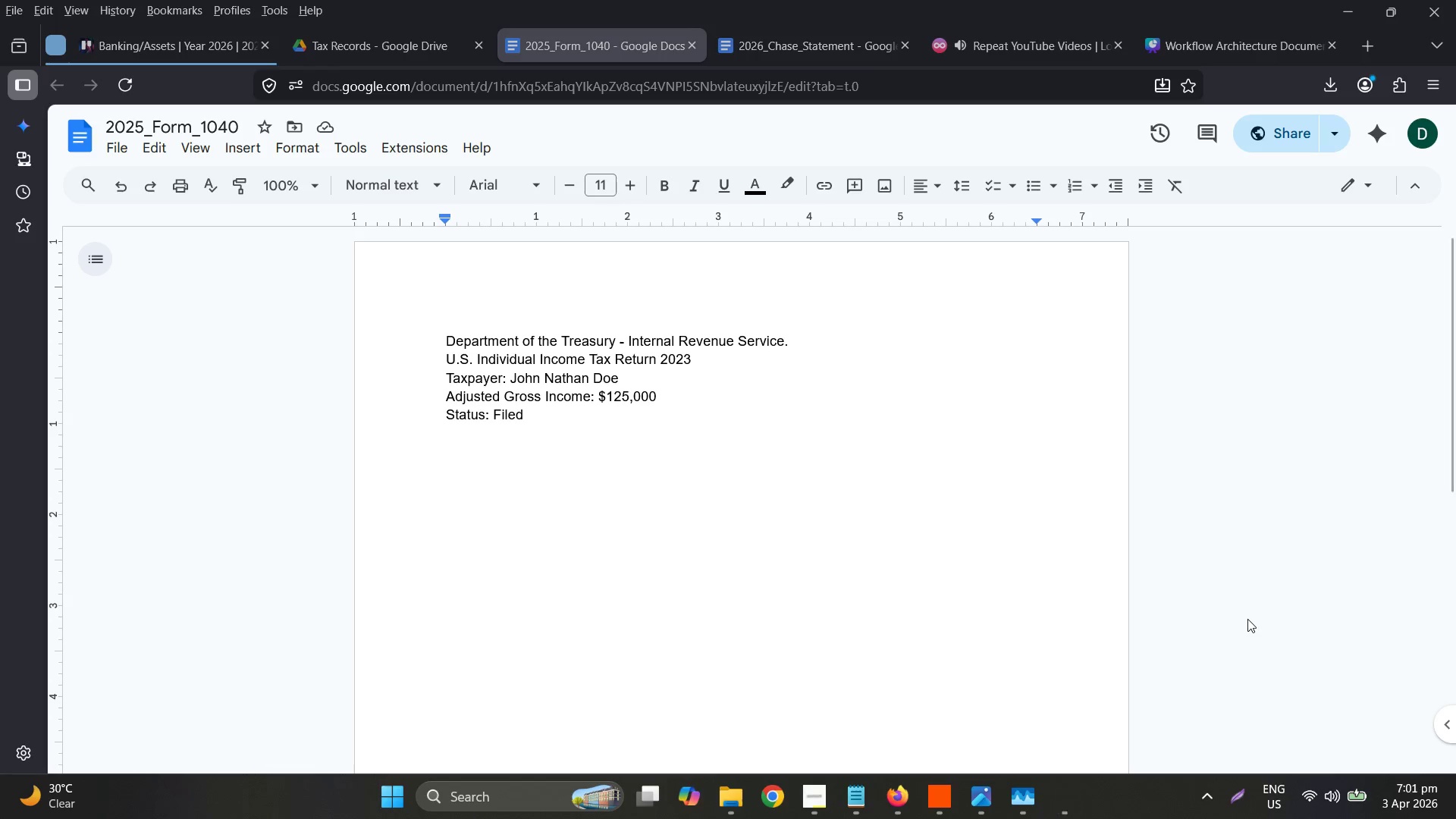 
scroll: coordinate [1247, 619], scroll_direction: down, amount: 1.0
 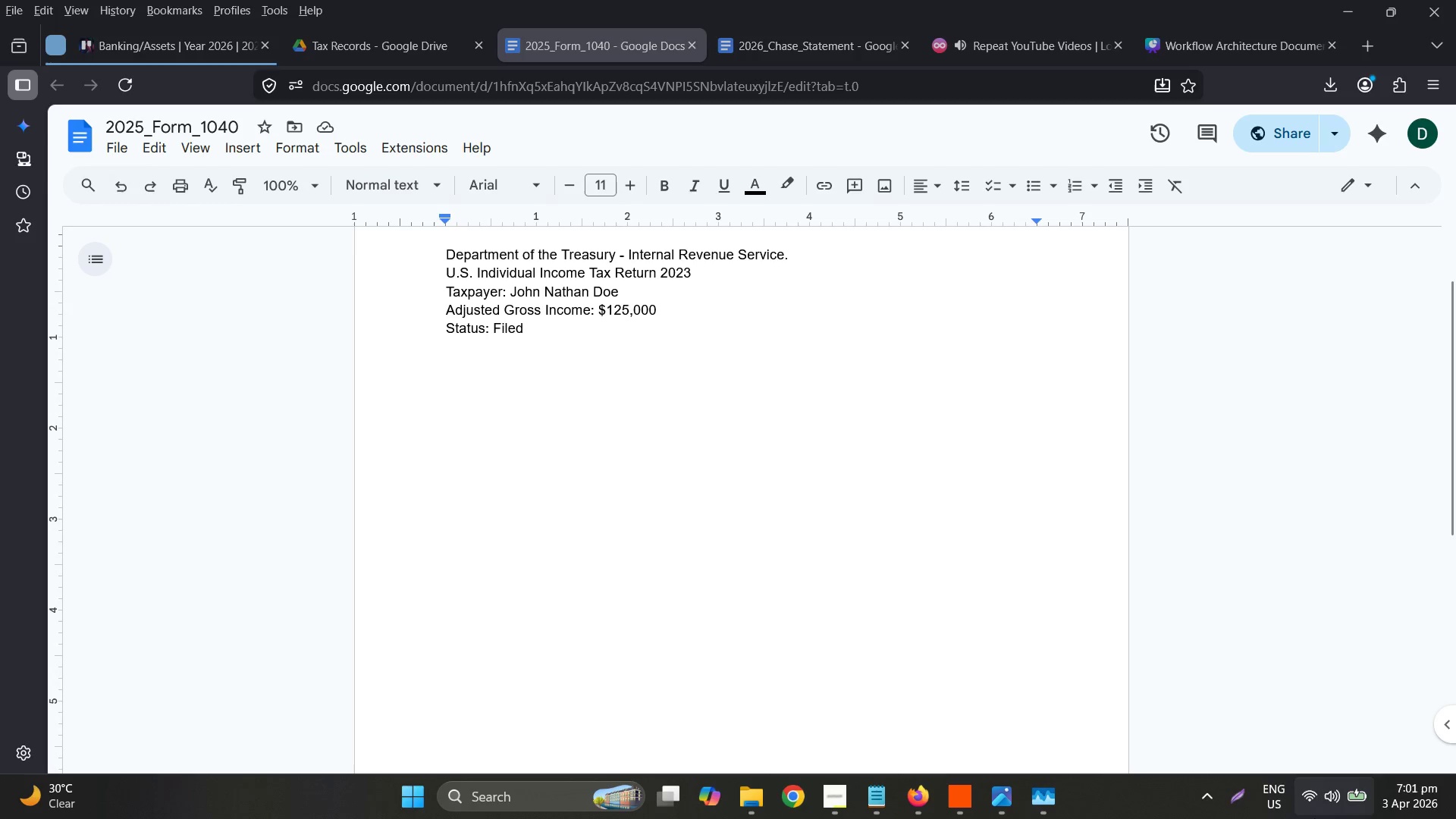 
left_click([1248, 795])
 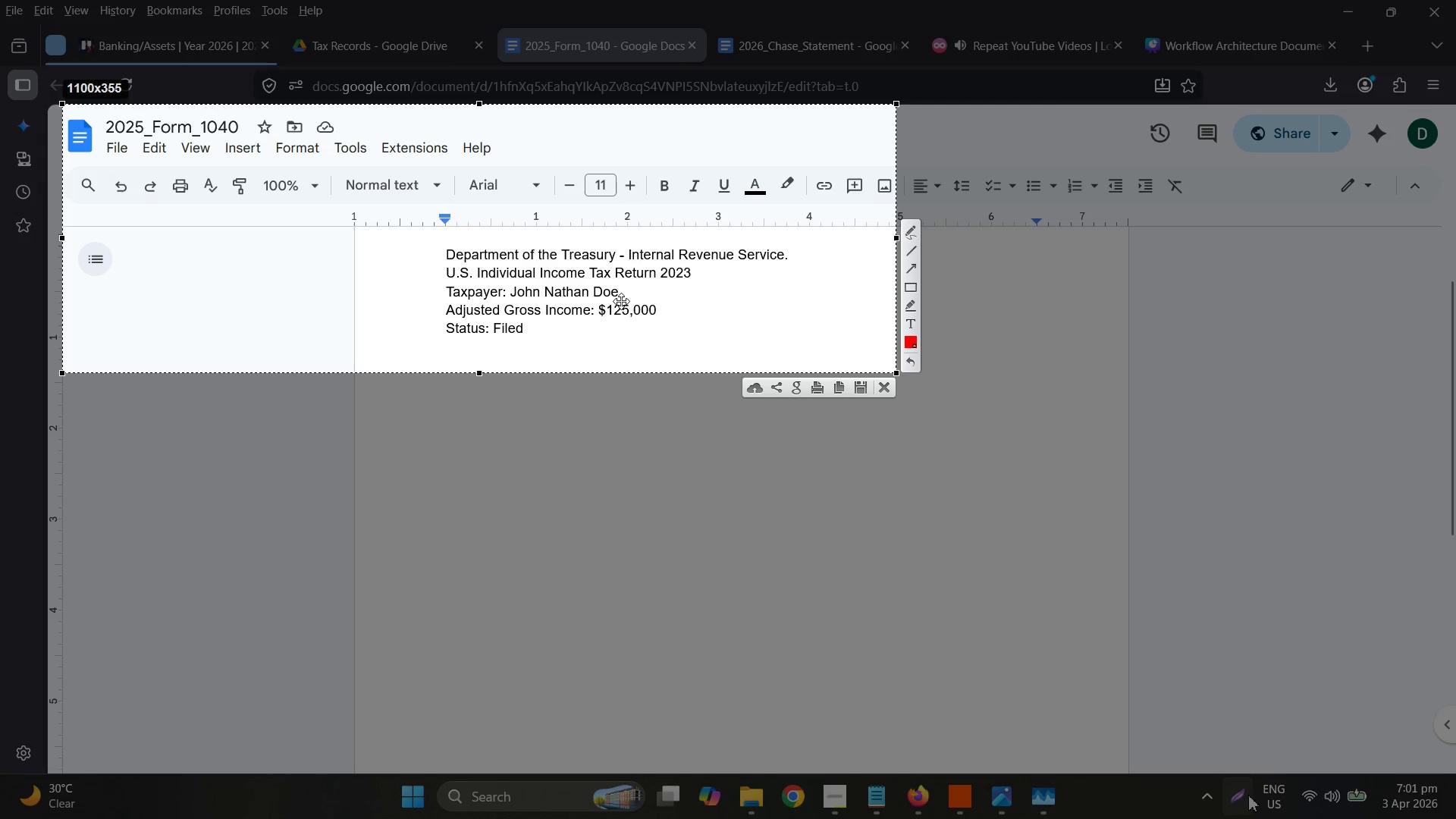 
right_click([621, 300])
 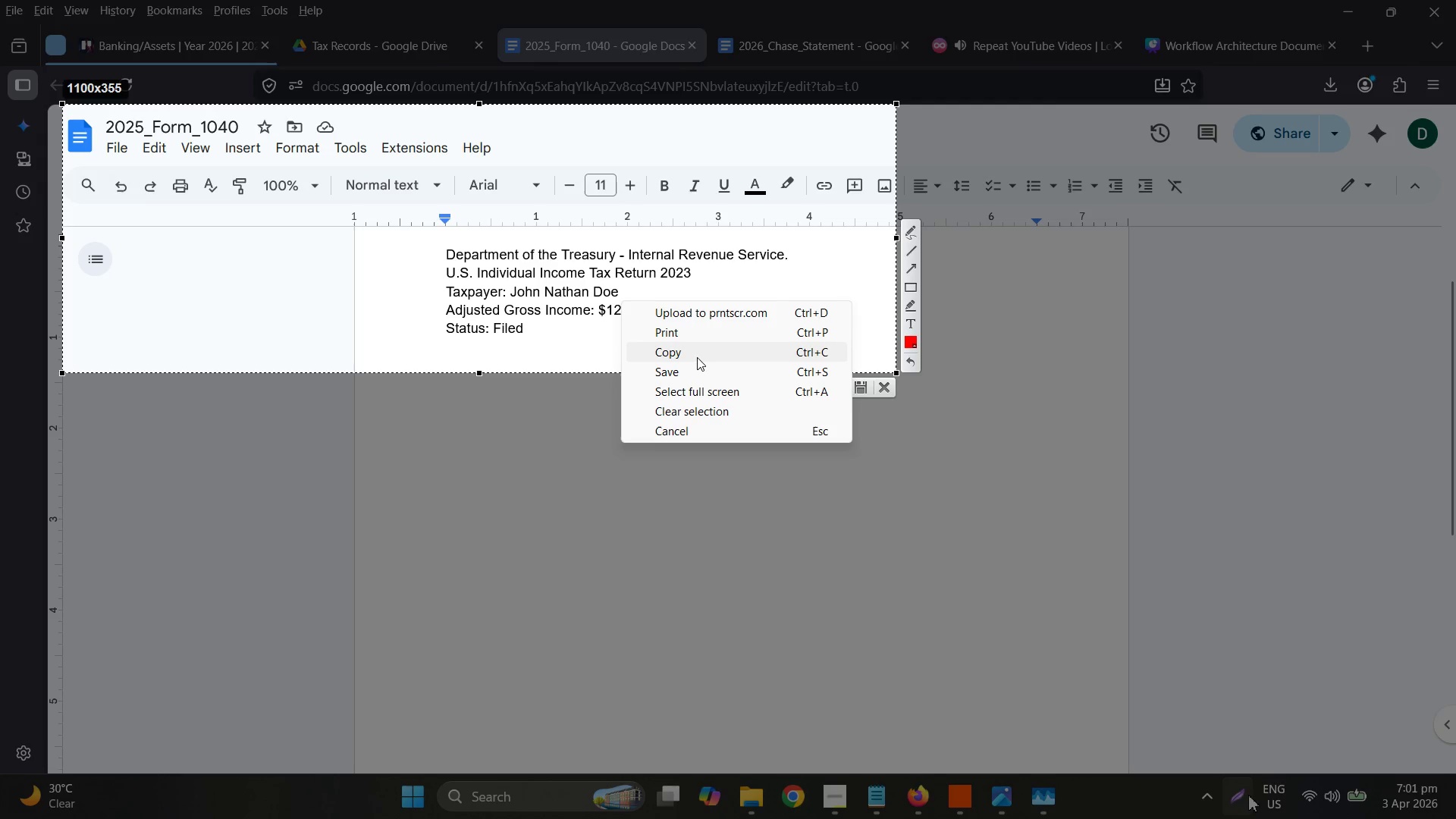 
left_click([696, 357])
 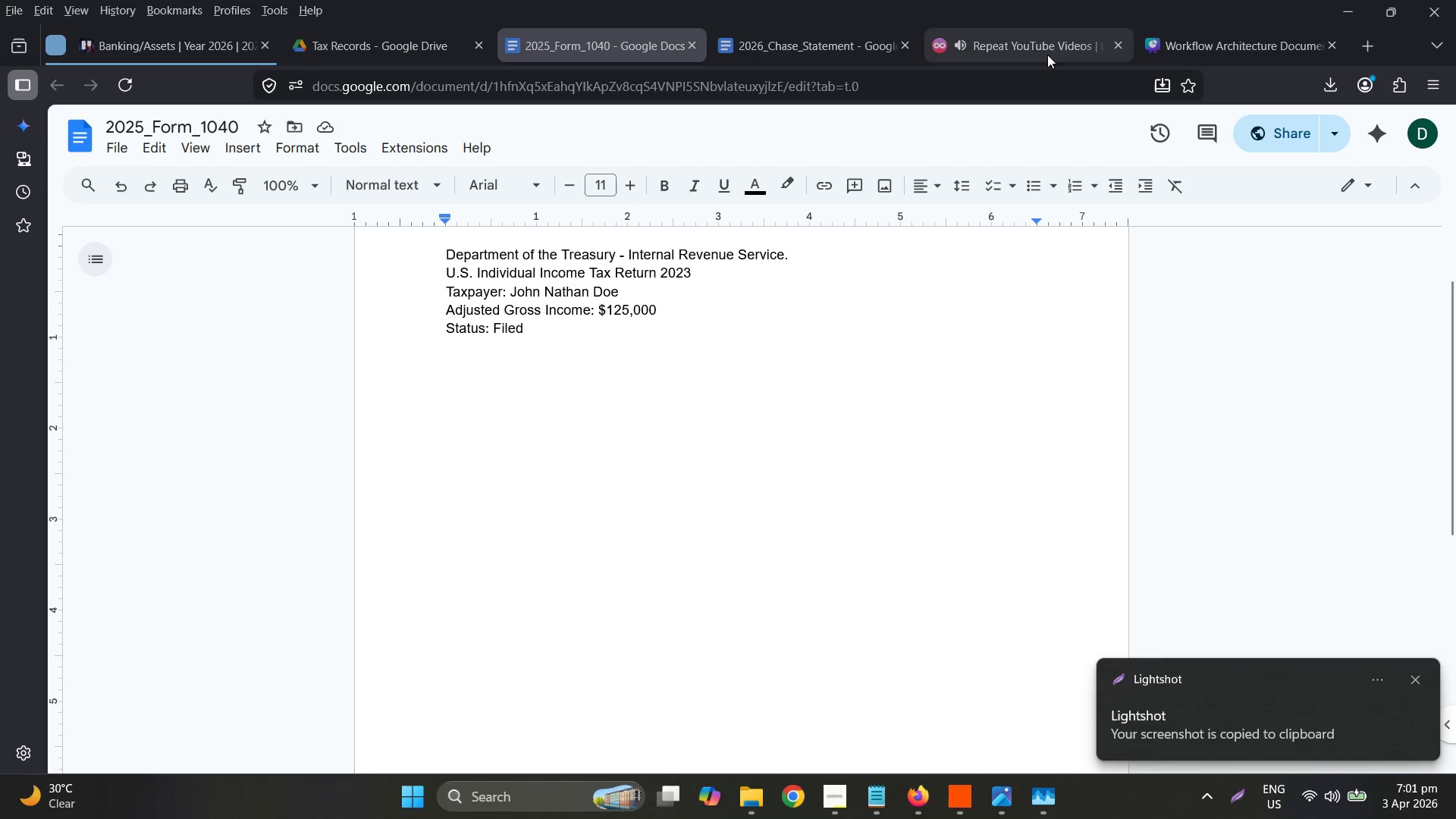 
left_click([1149, 39])
 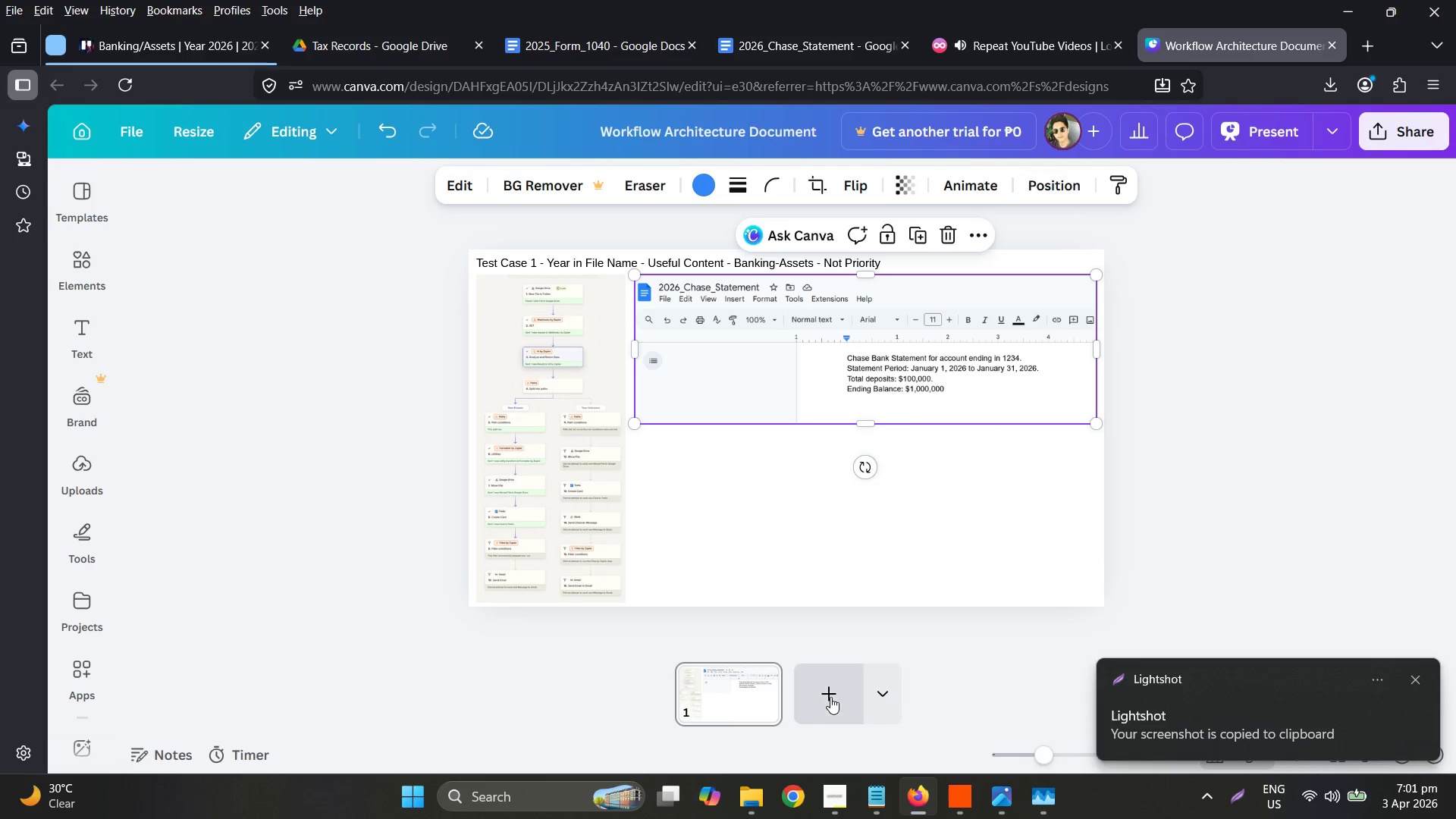 
key(Control+ControlLeft)
 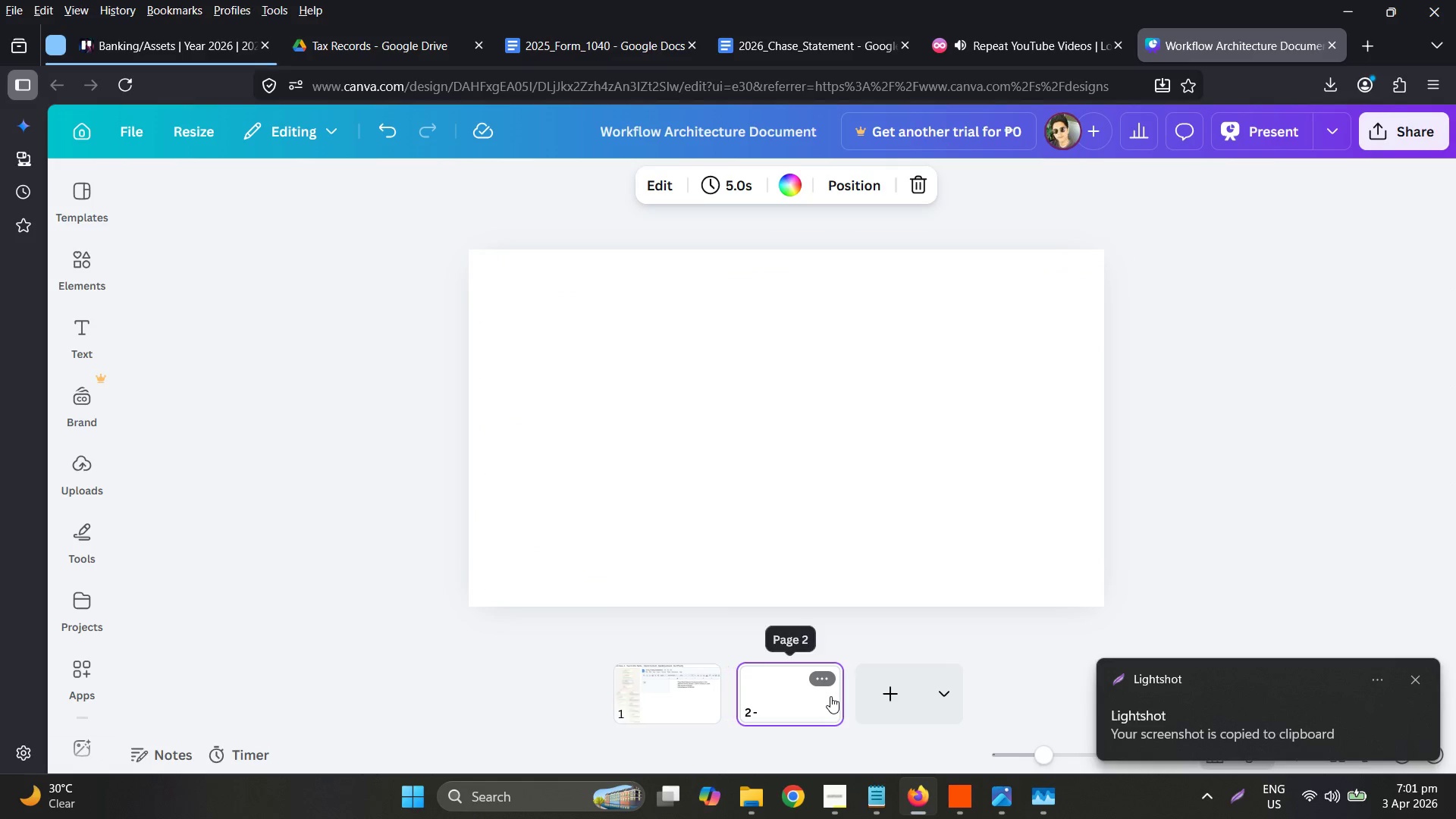 
key(Control+V)
 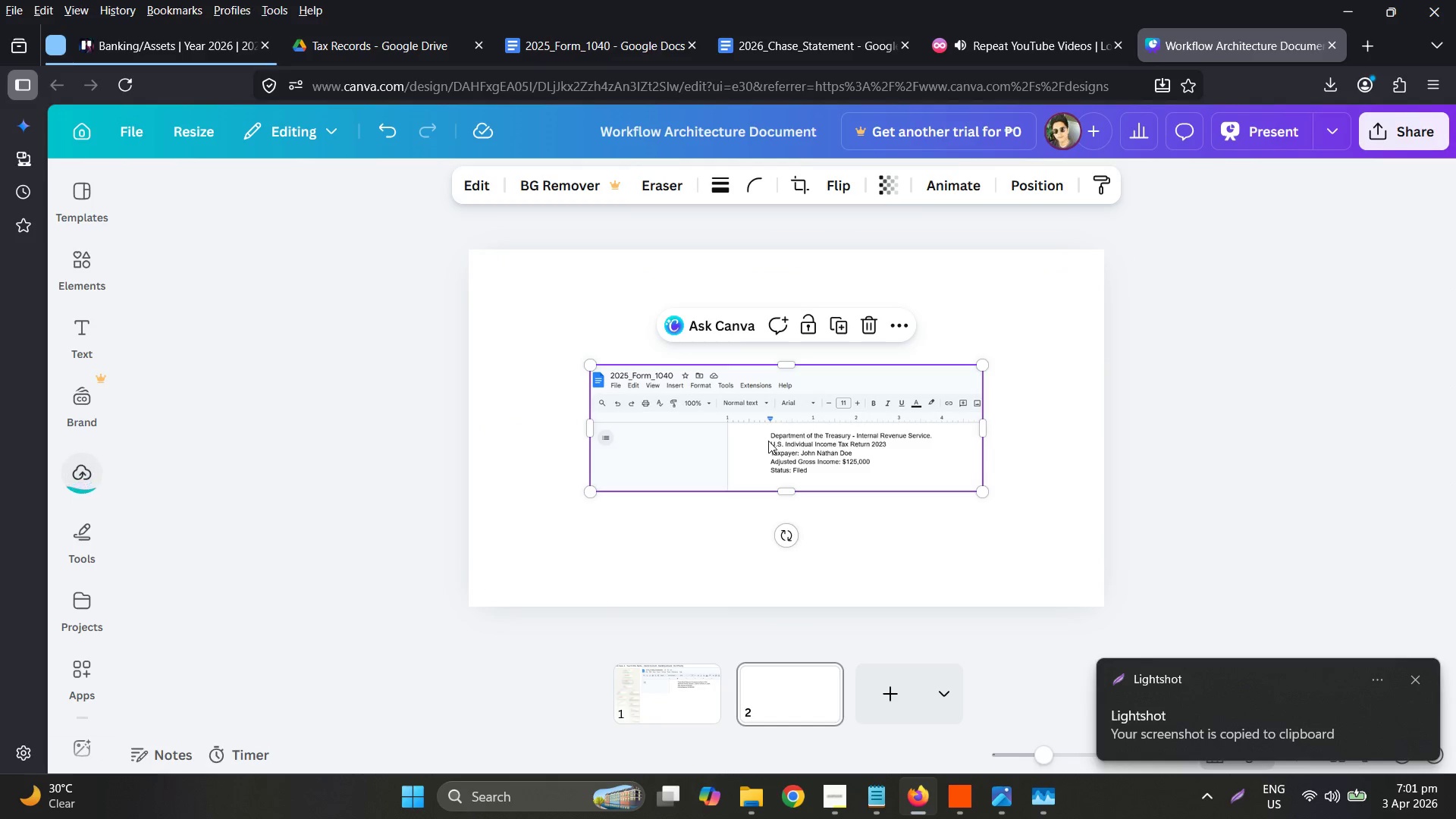 
left_click_drag(start_coordinate=[723, 425], to_coordinate=[827, 337])
 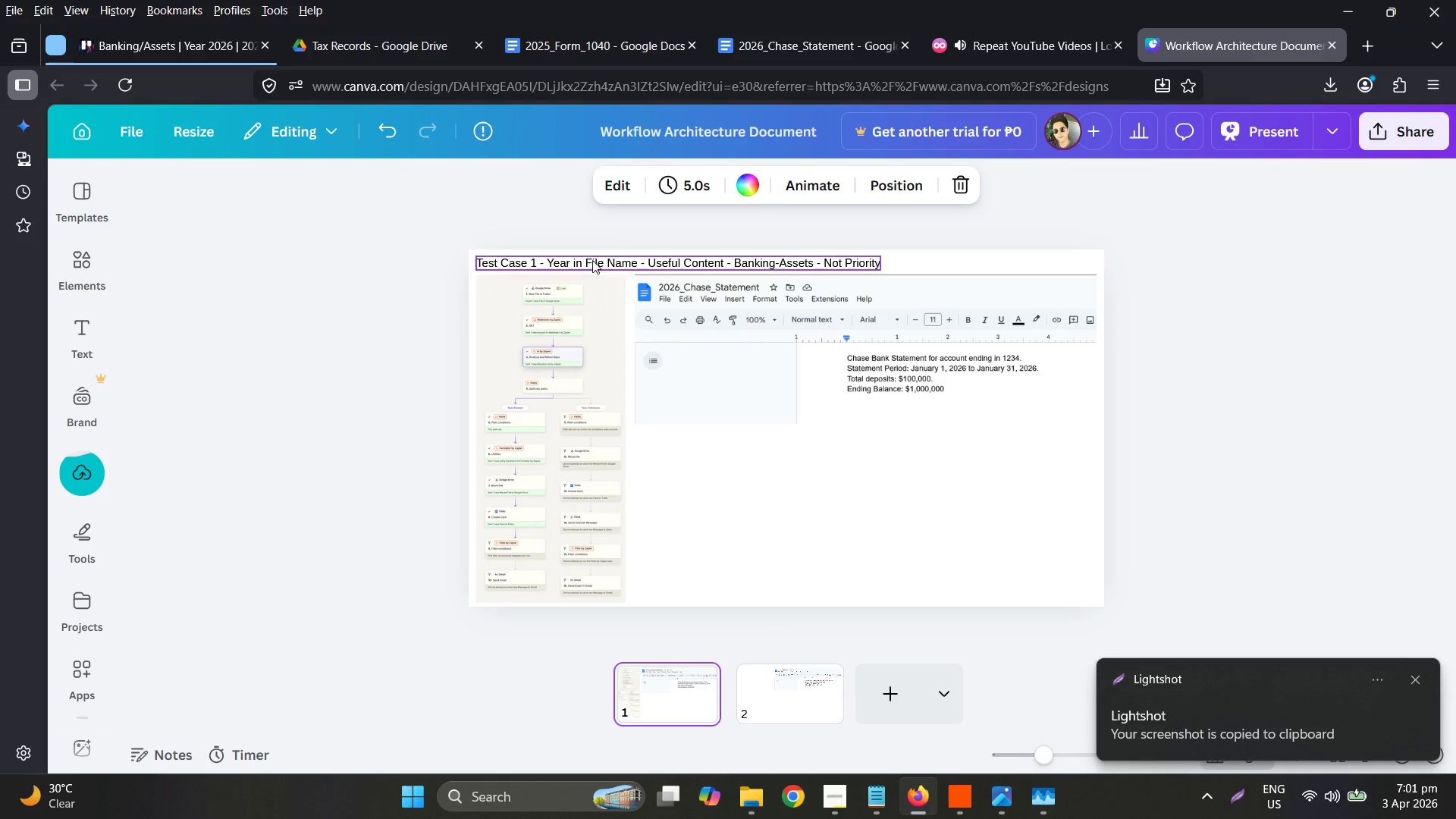 
double_click([596, 257])
 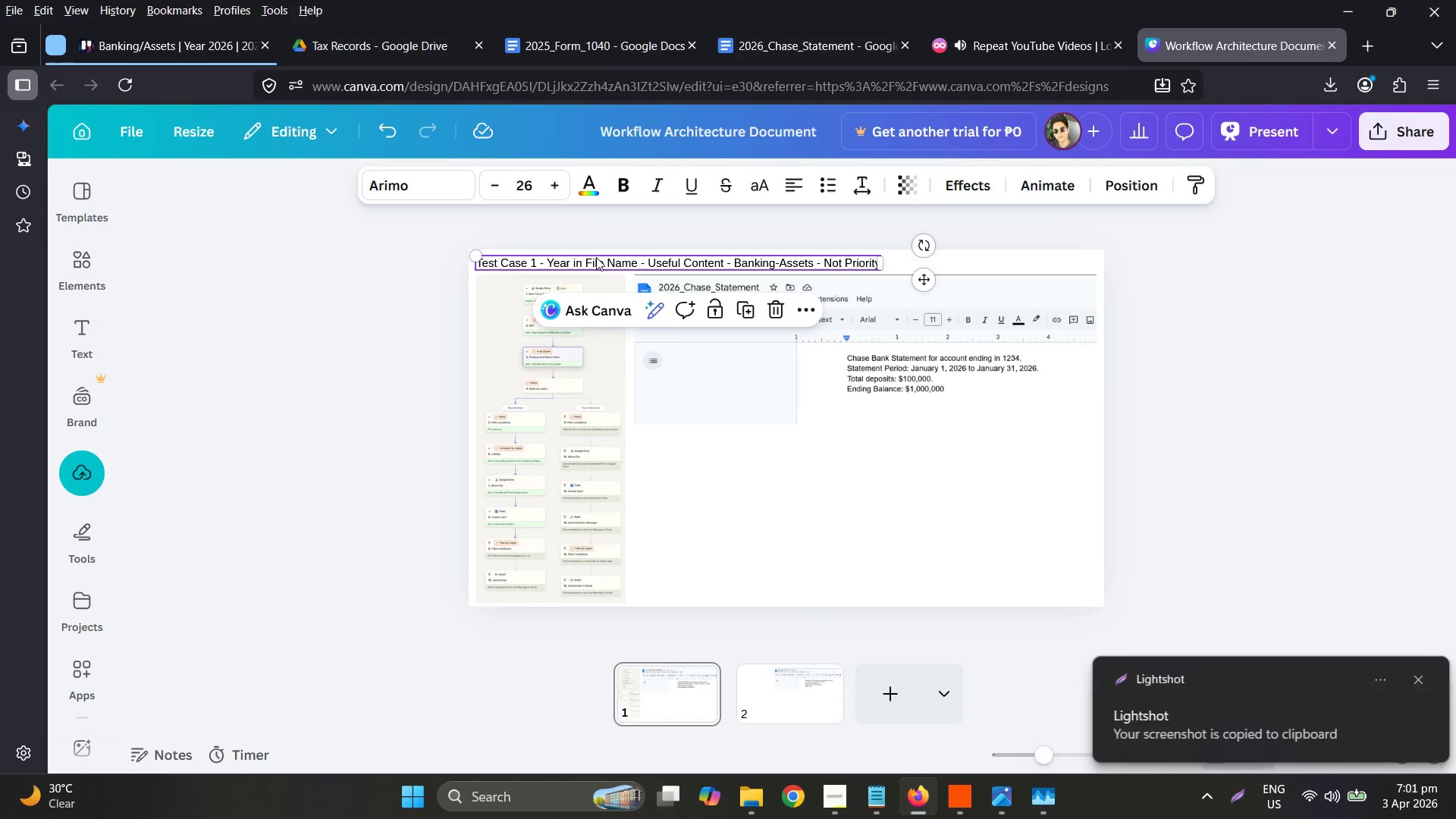 
key(Control+C)
 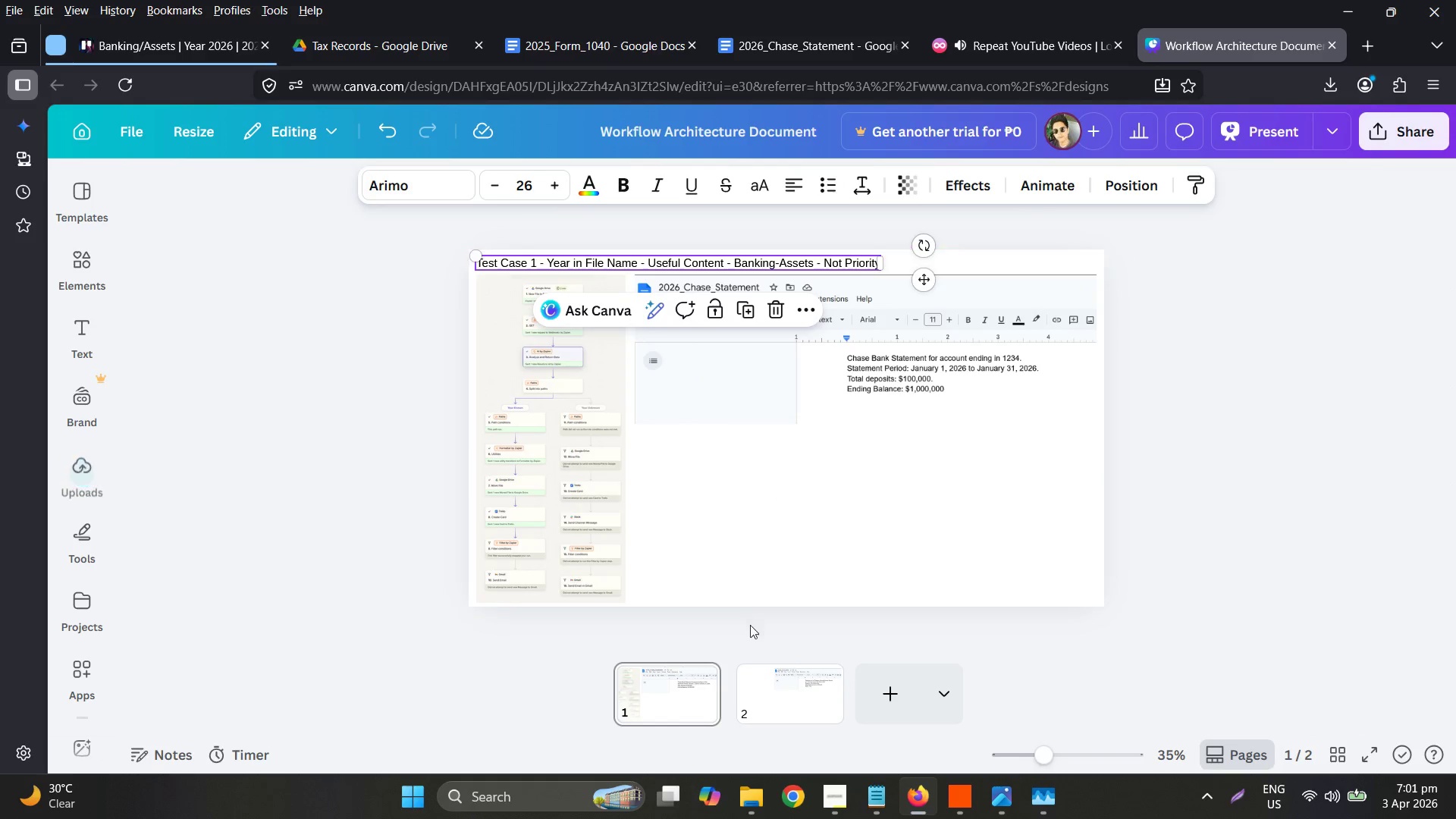 
left_click([787, 668])
 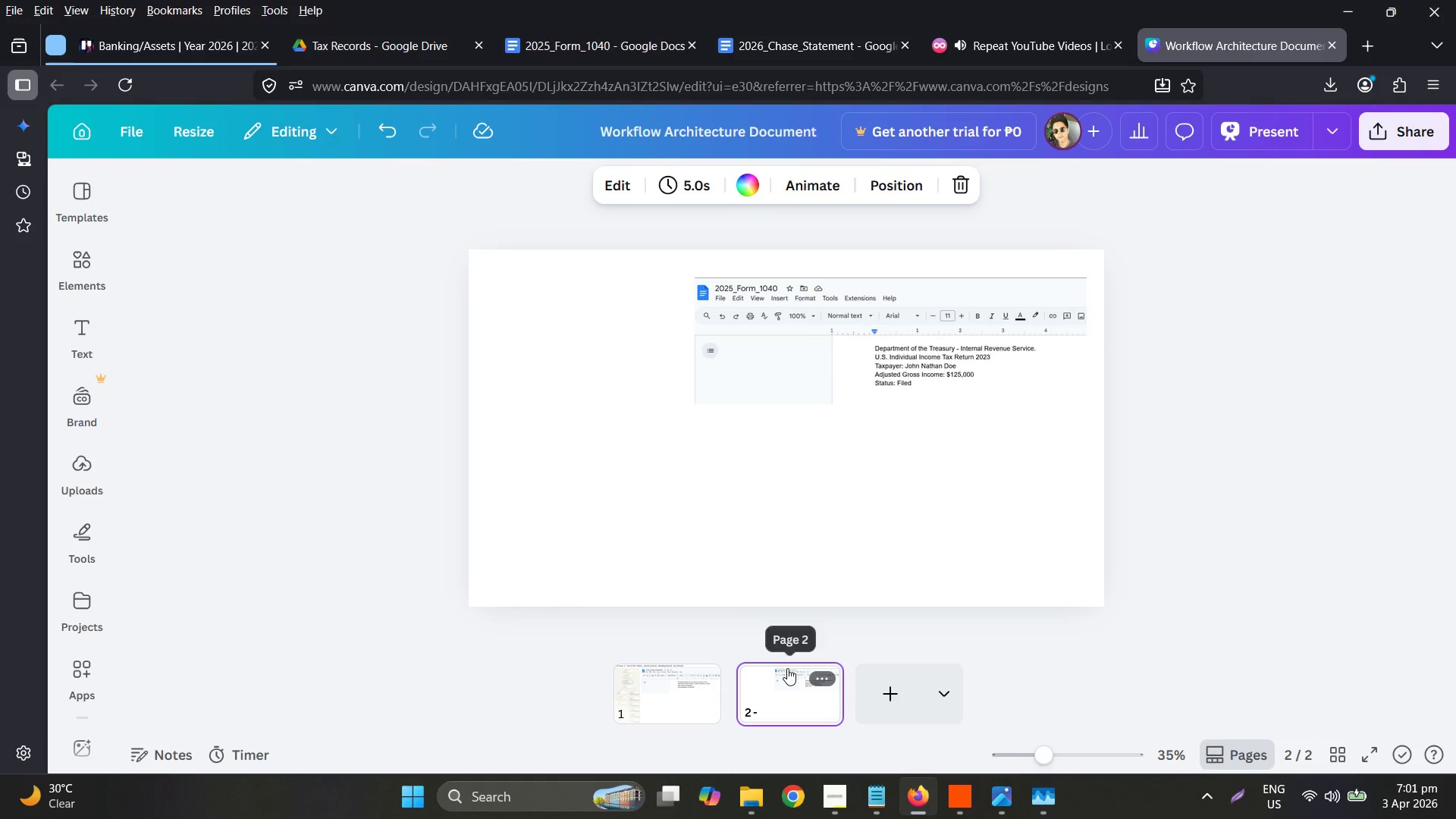 
key(Control+ControlLeft)
 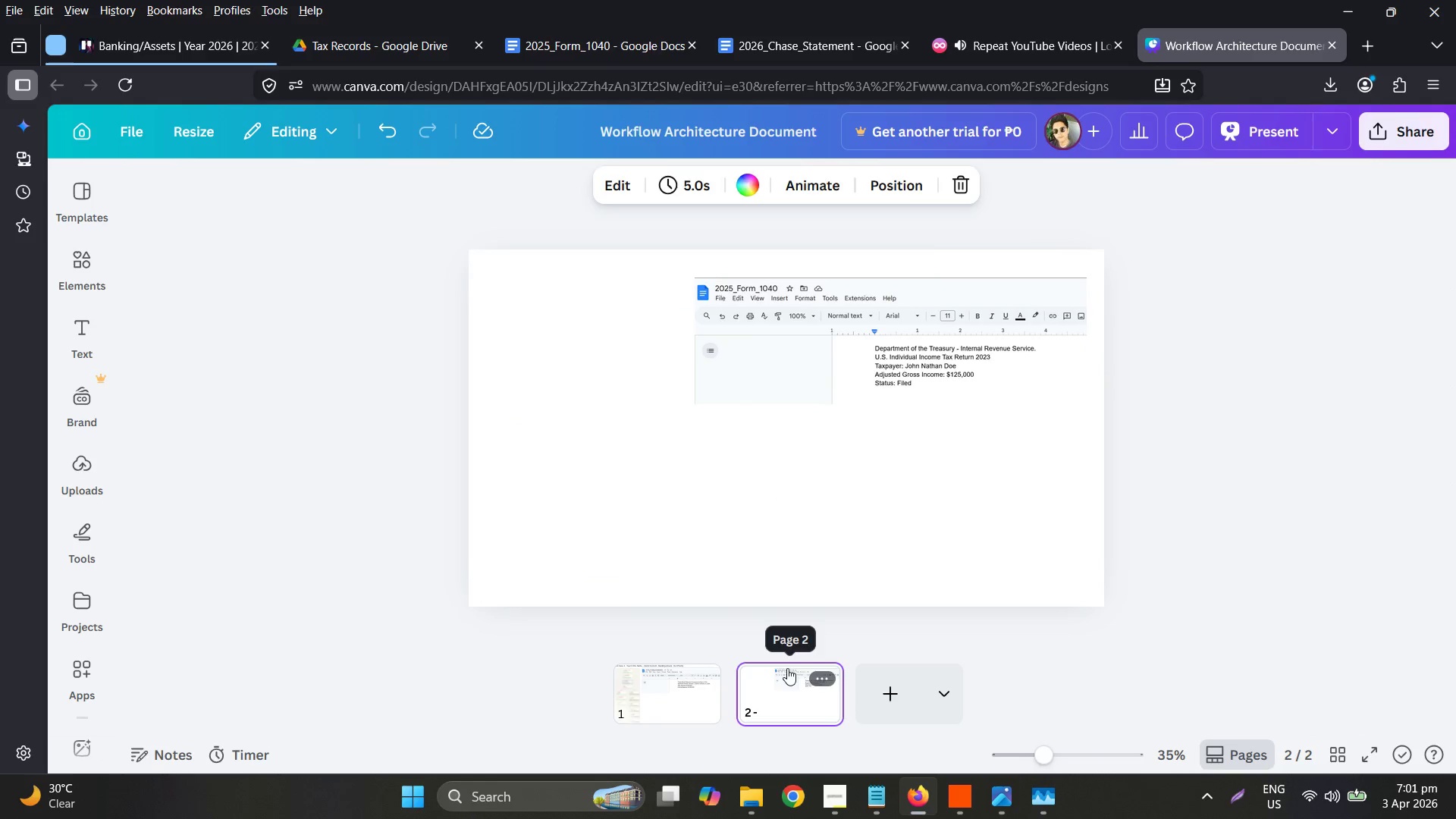 
key(Control+V)
 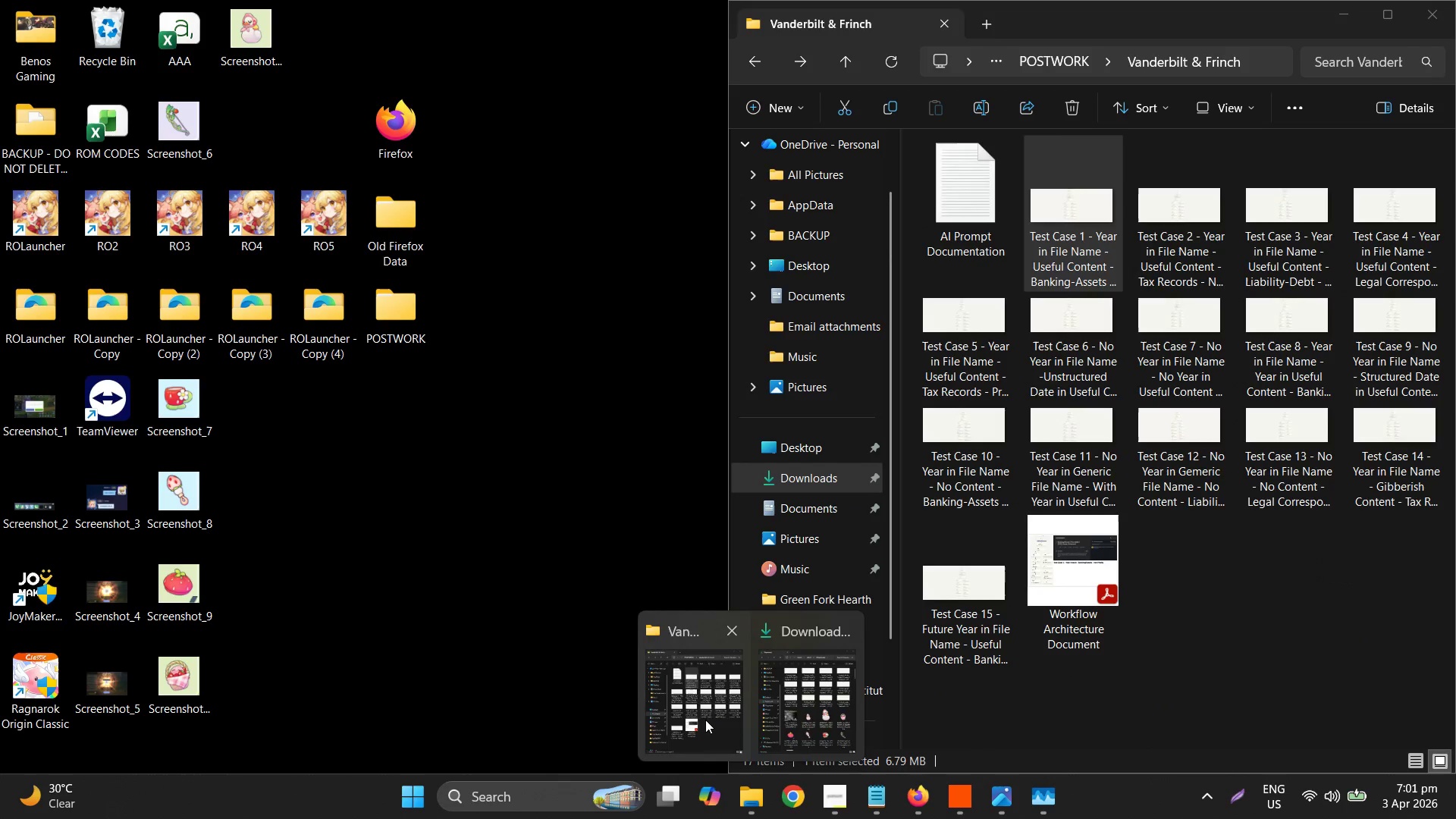 
left_click([1166, 221])
 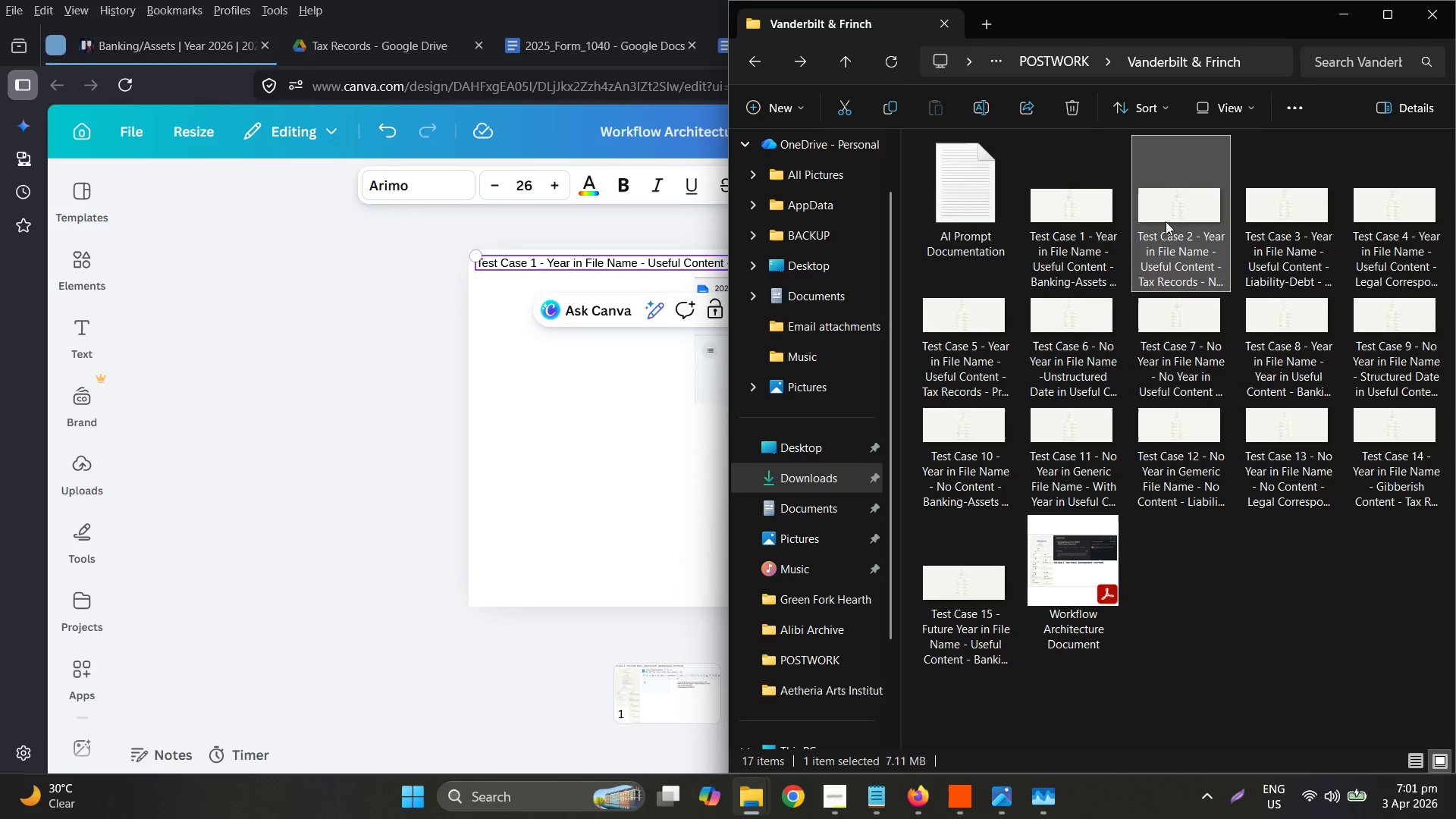 
right_click([1166, 221])
 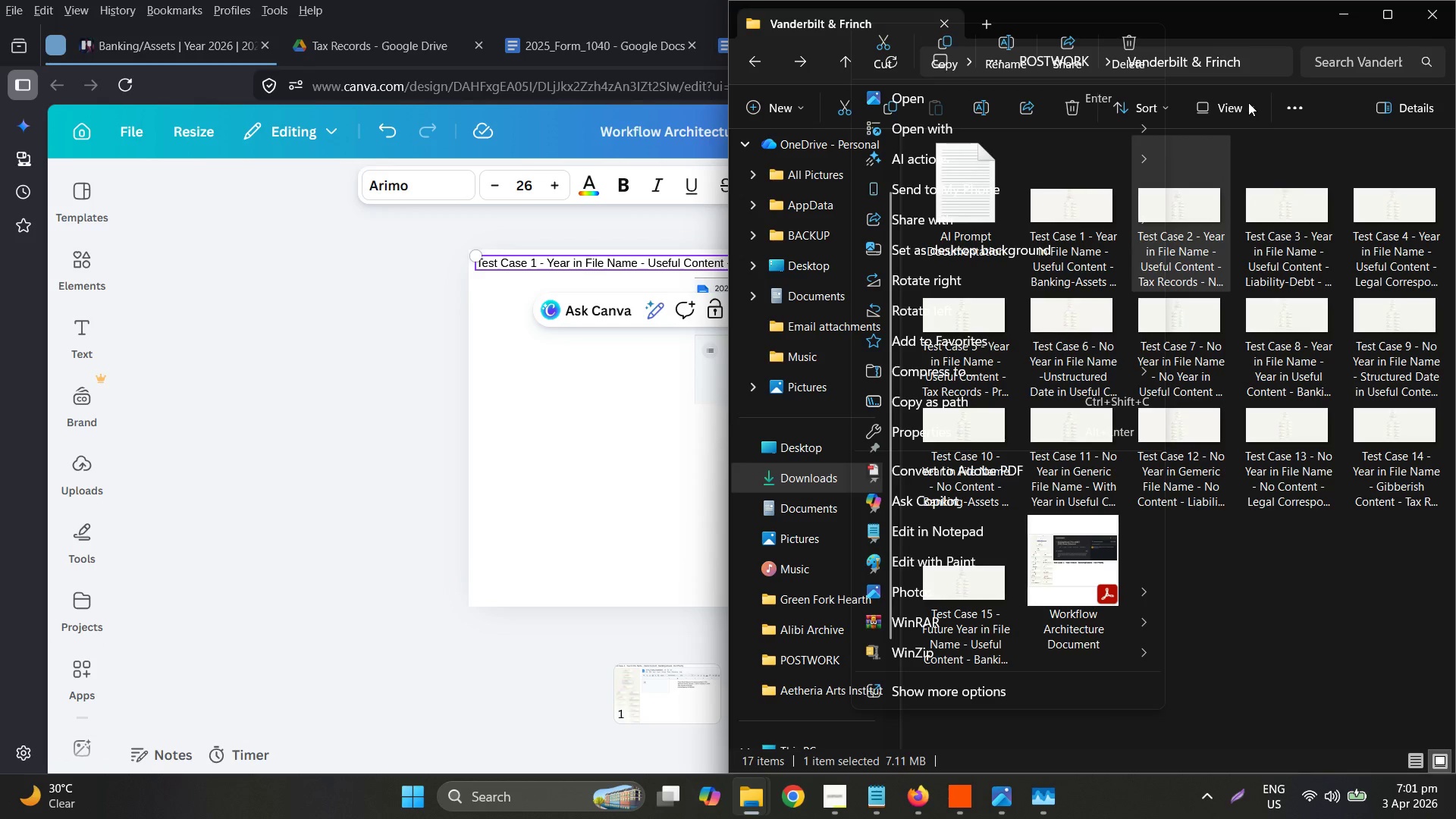 
left_click([1011, 38])
 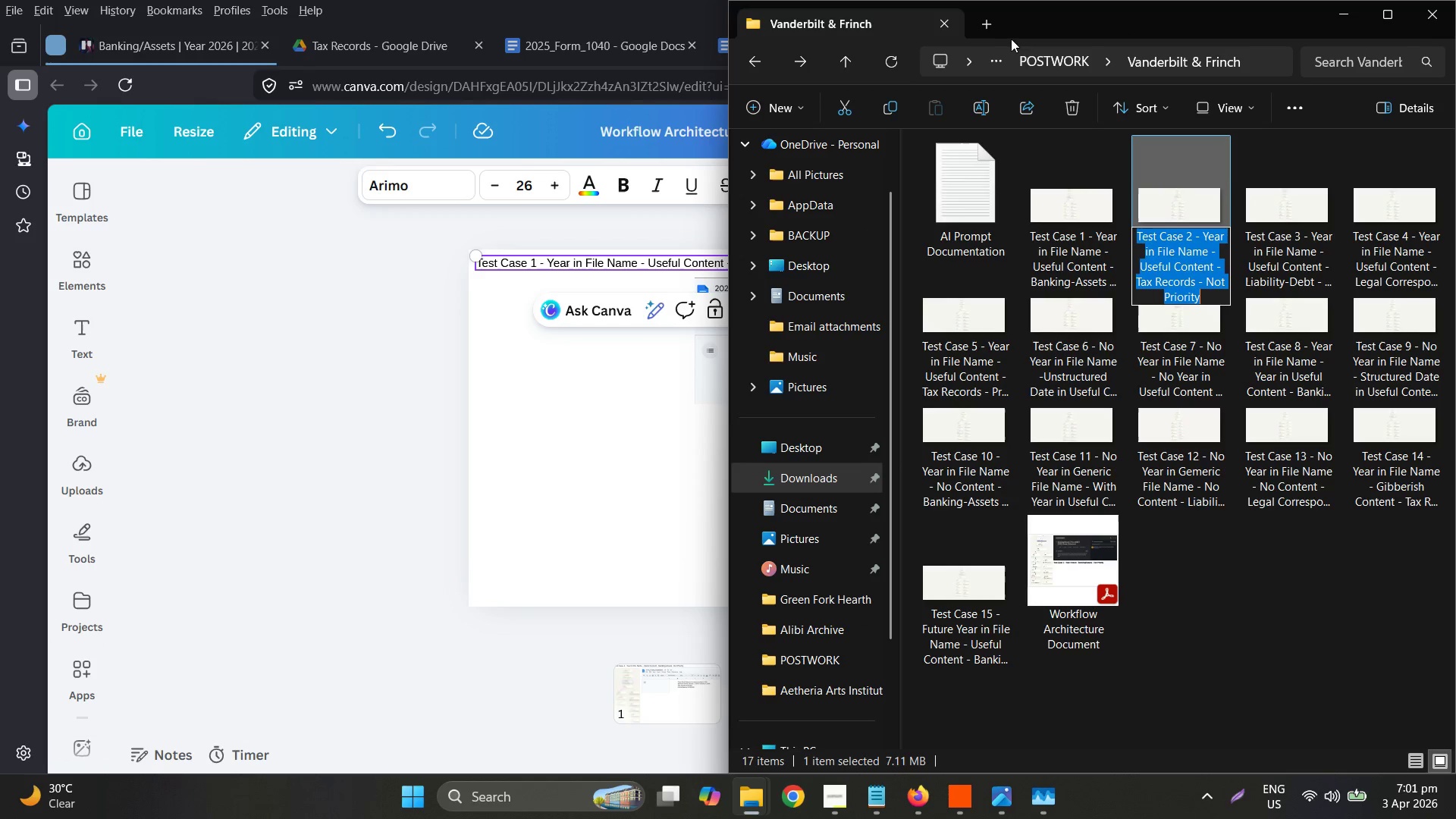 
key(Control+C)
 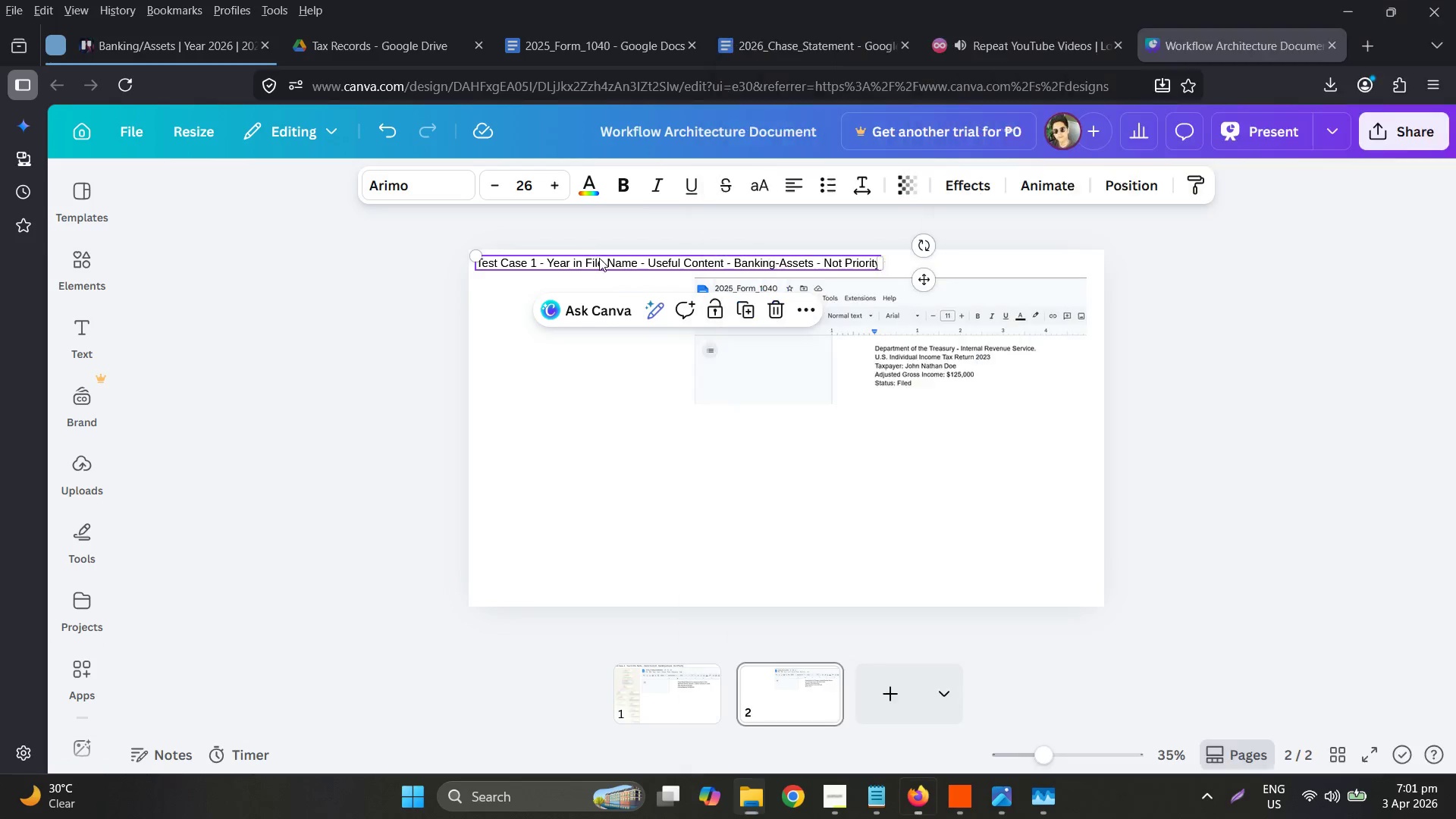 
double_click([599, 258])
 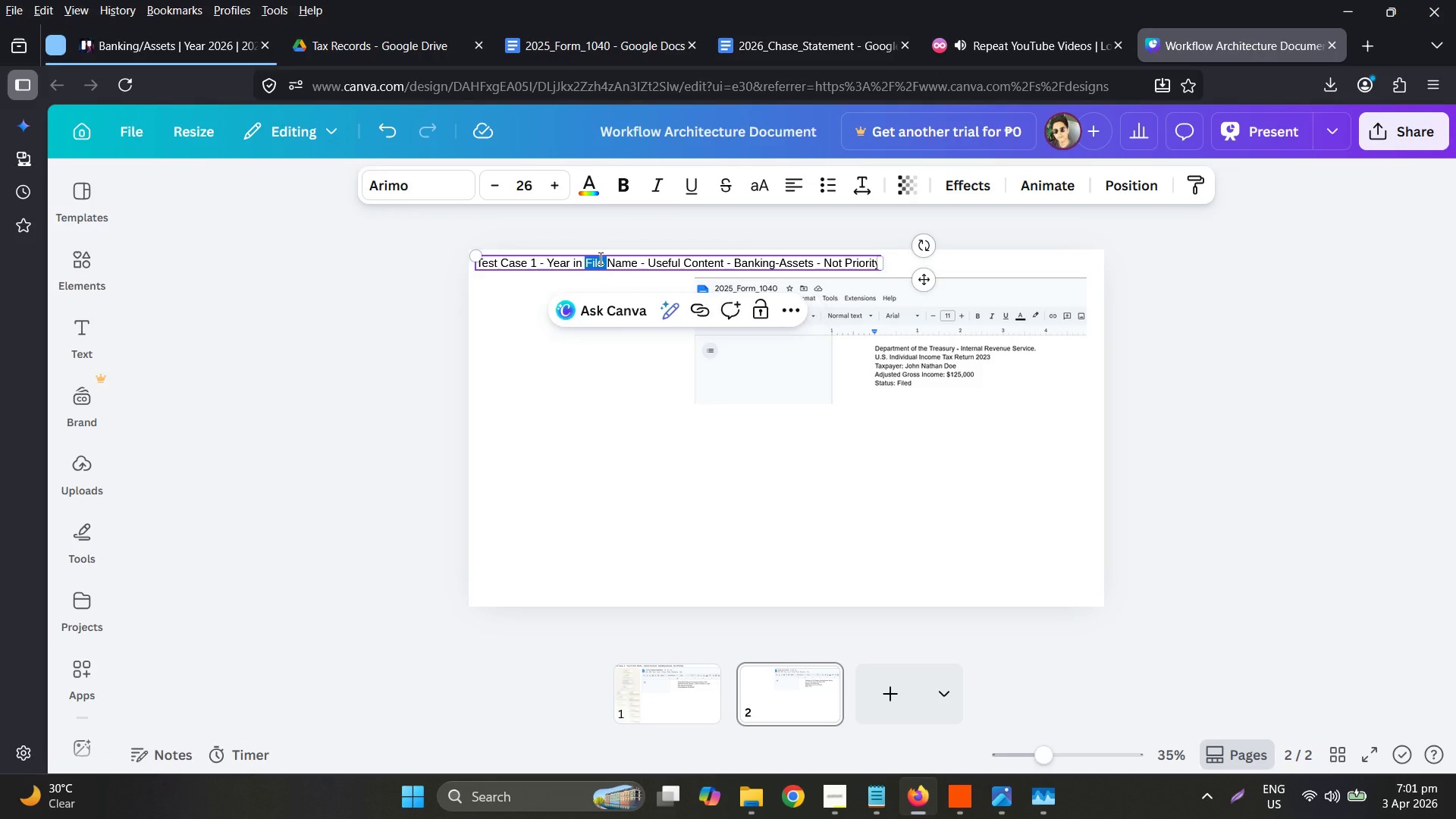 
triple_click([599, 258])
 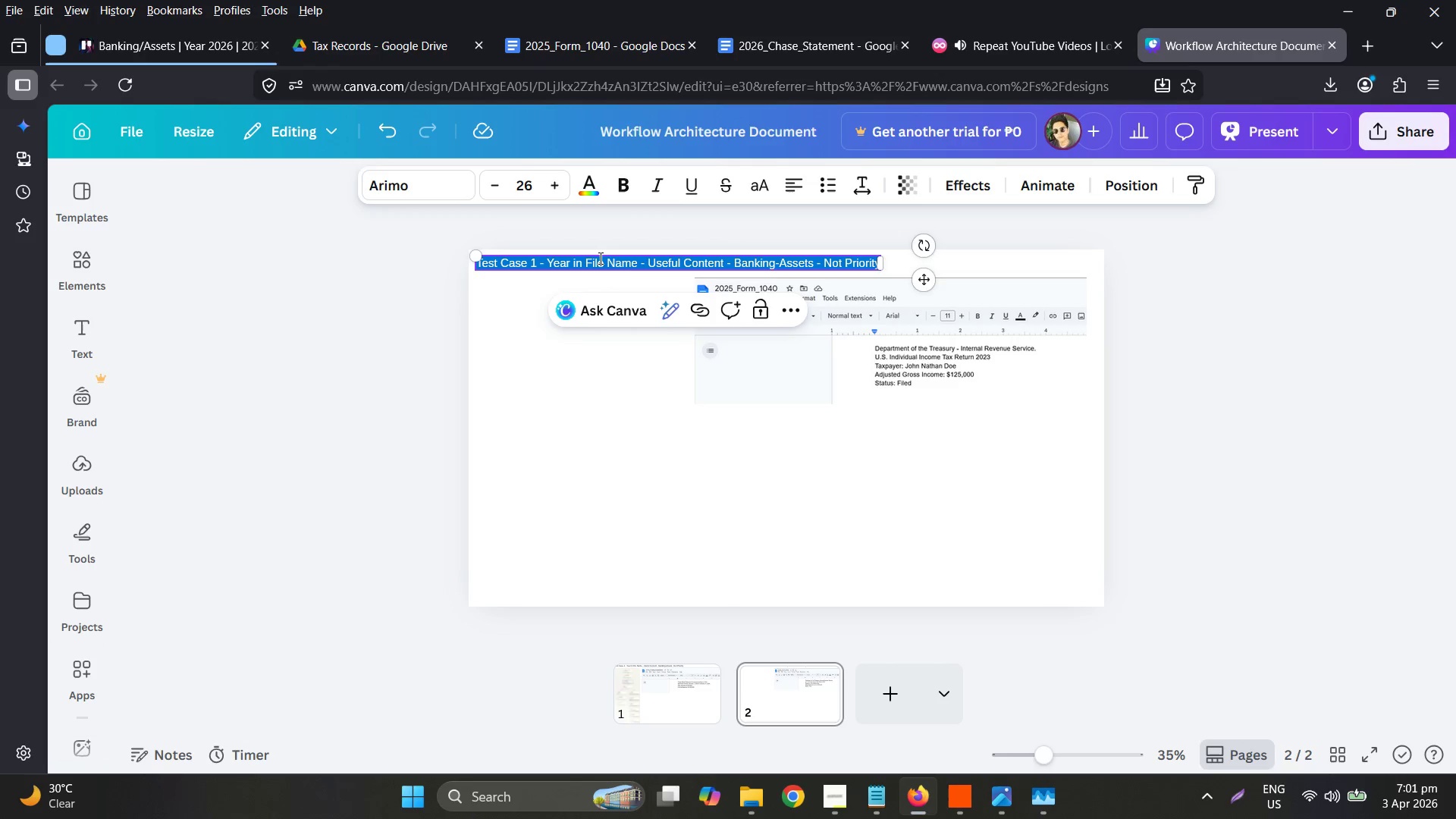 
key(Control+ControlLeft)
 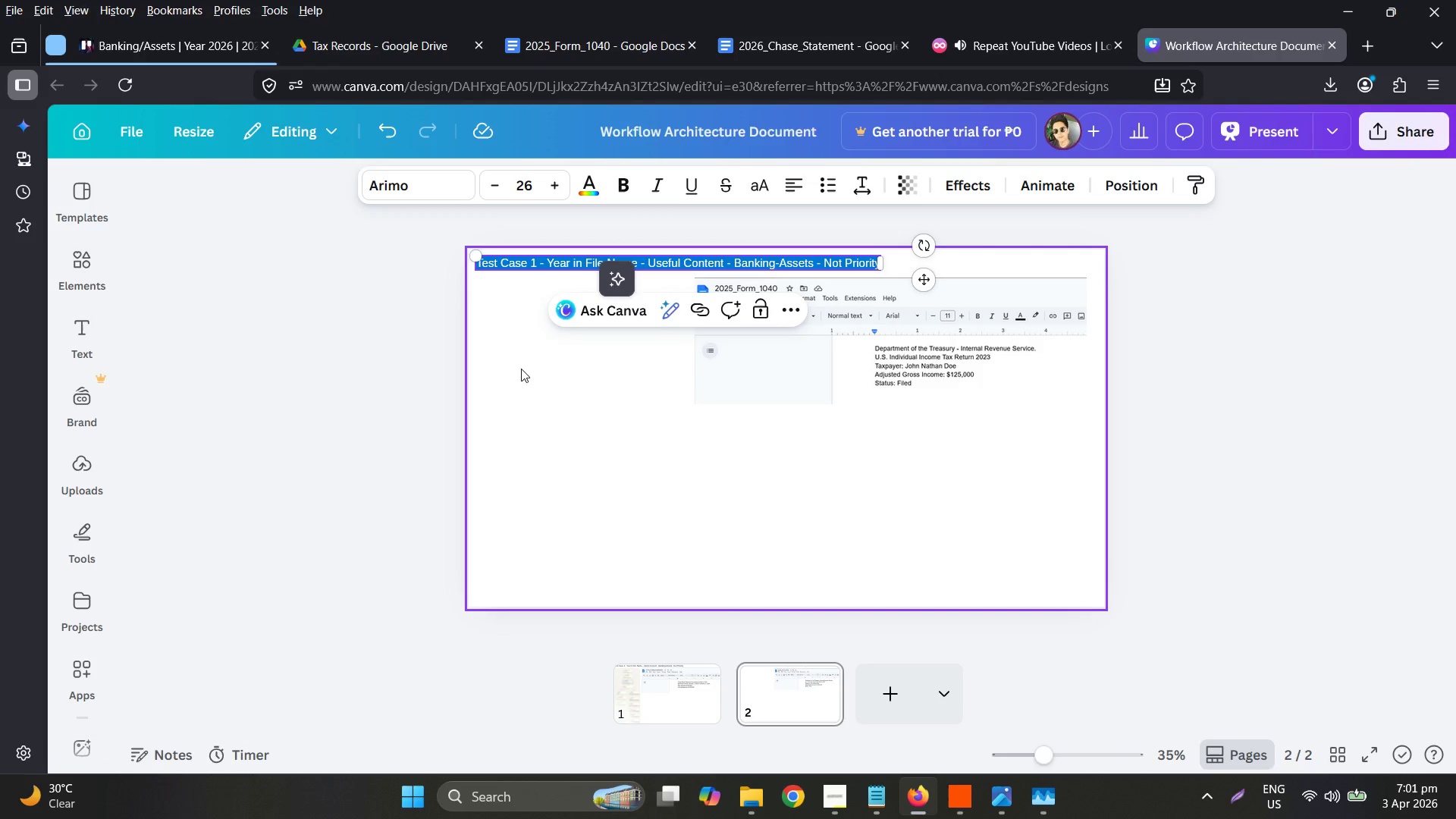 
key(Control+ControlLeft)
 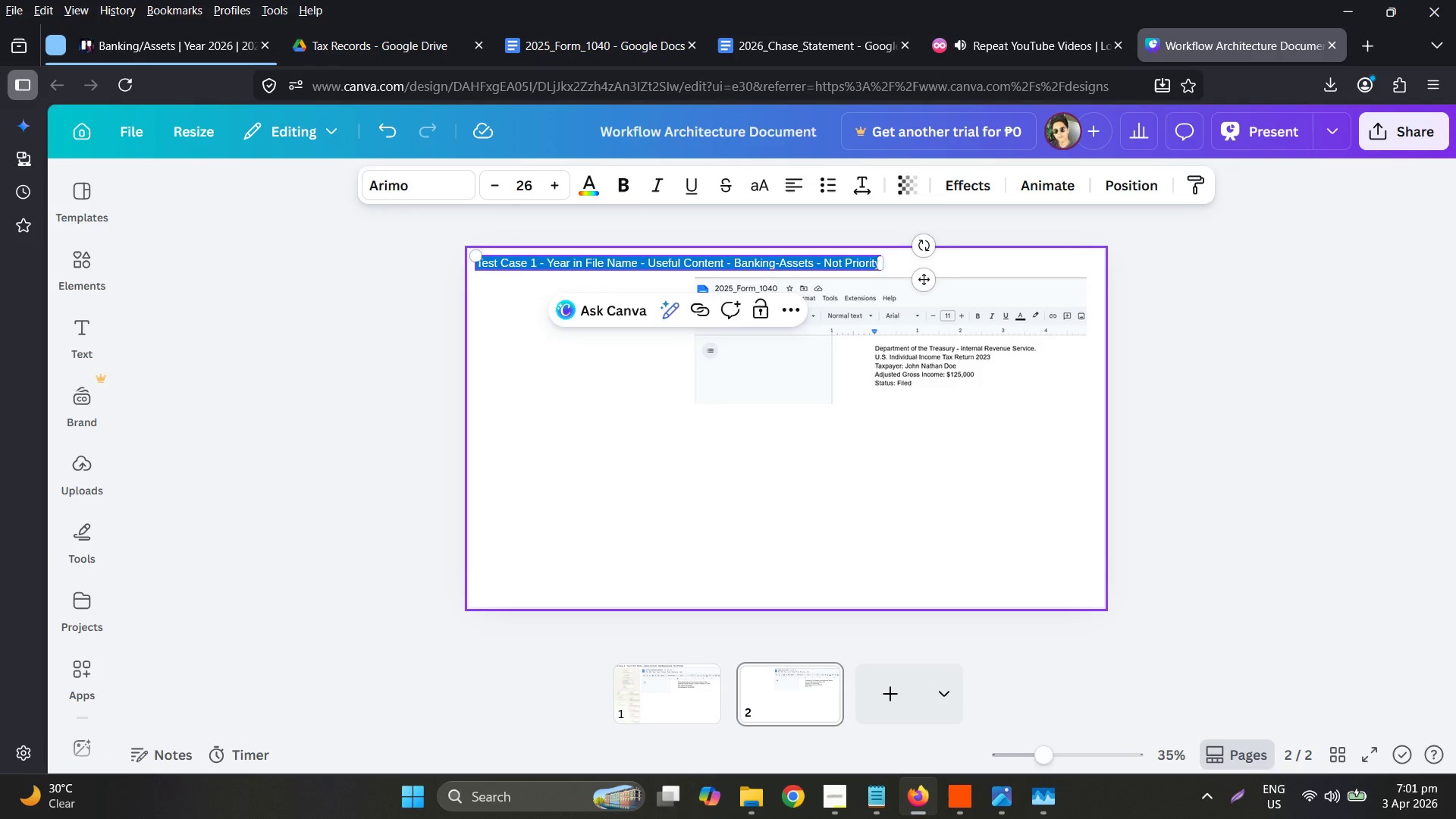 
key(Control+V)
 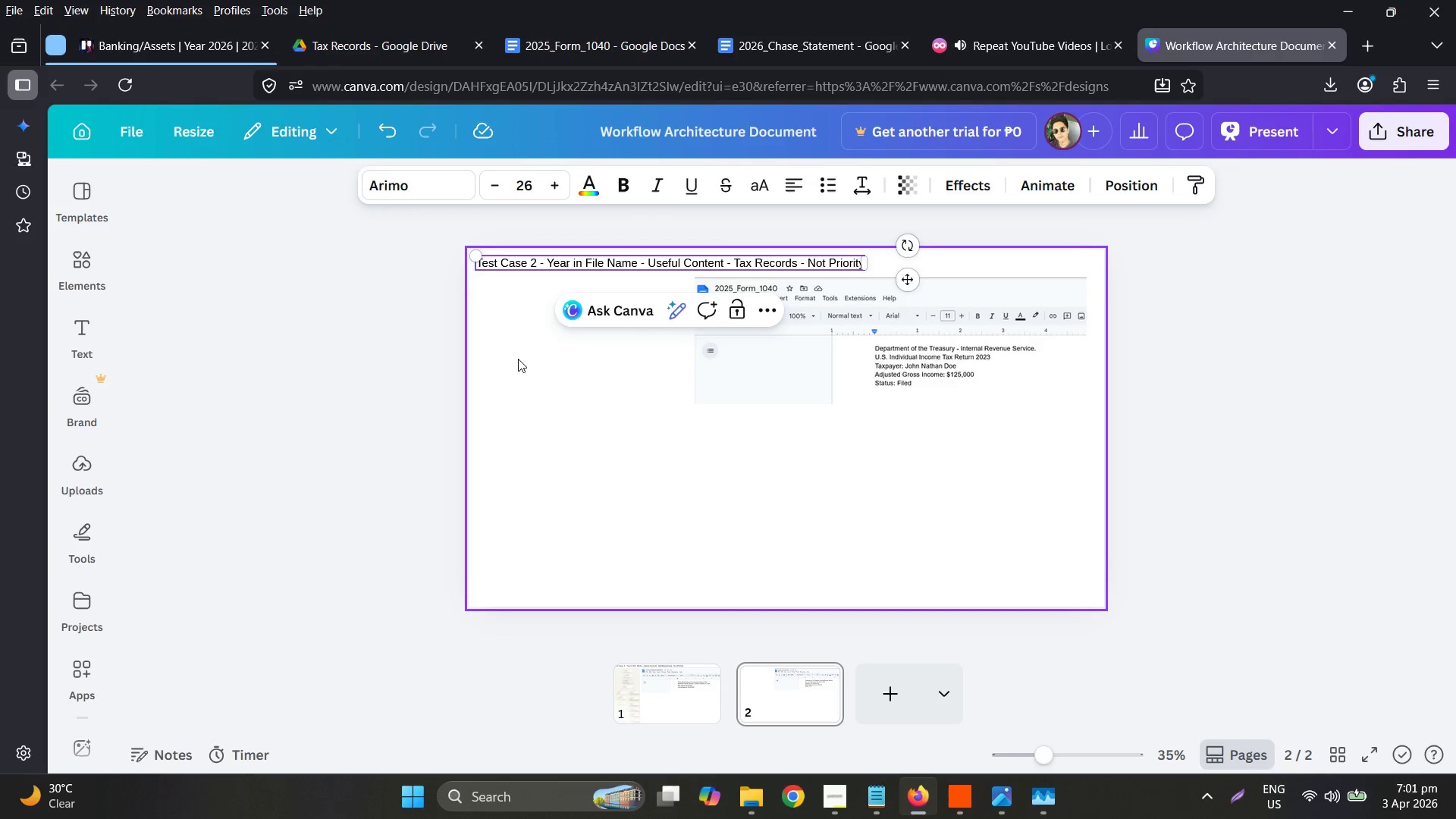 
left_click([518, 357])
 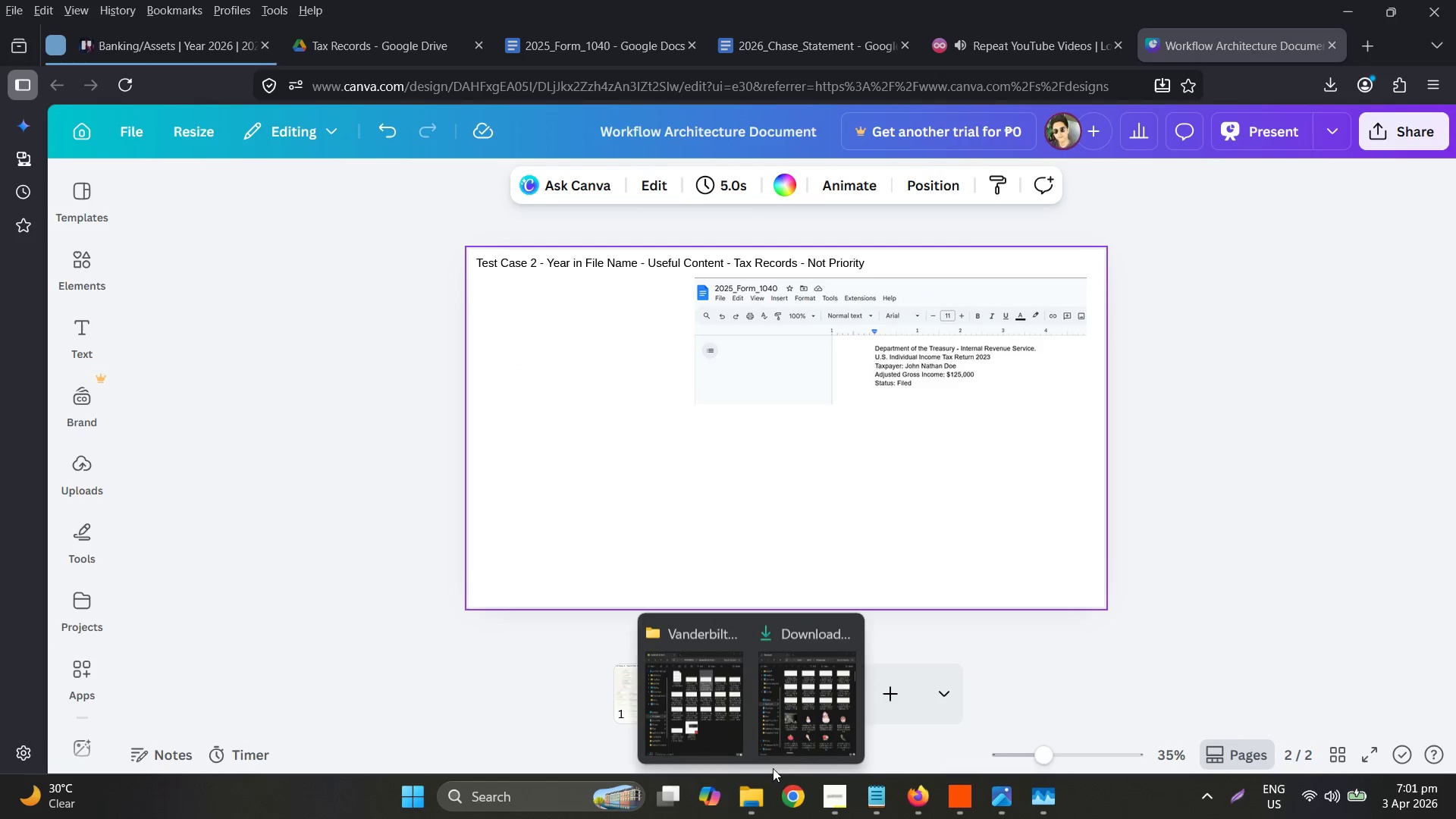 
left_click([789, 752])
 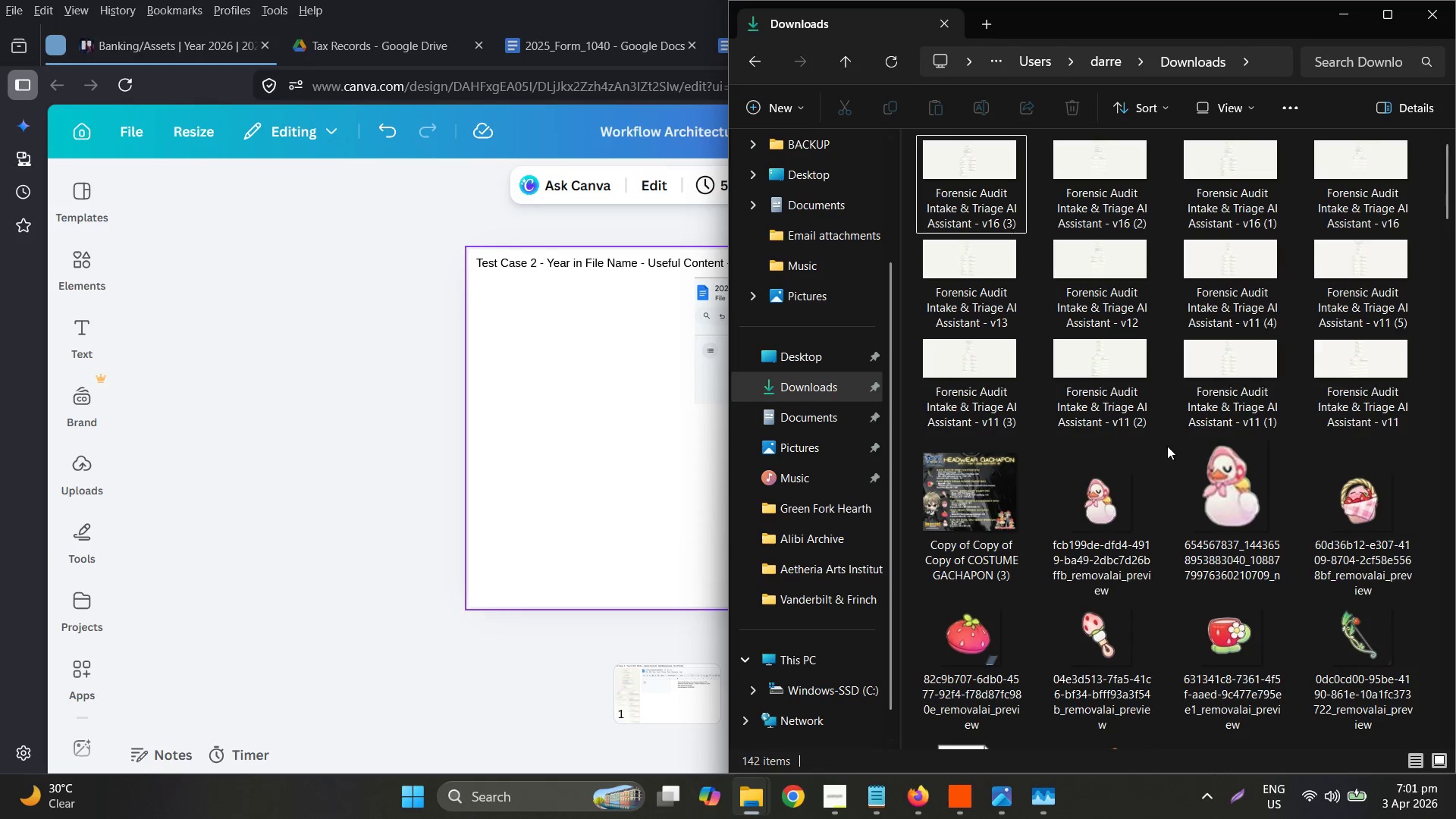 
scroll: coordinate [1169, 447], scroll_direction: up, amount: 2.0
 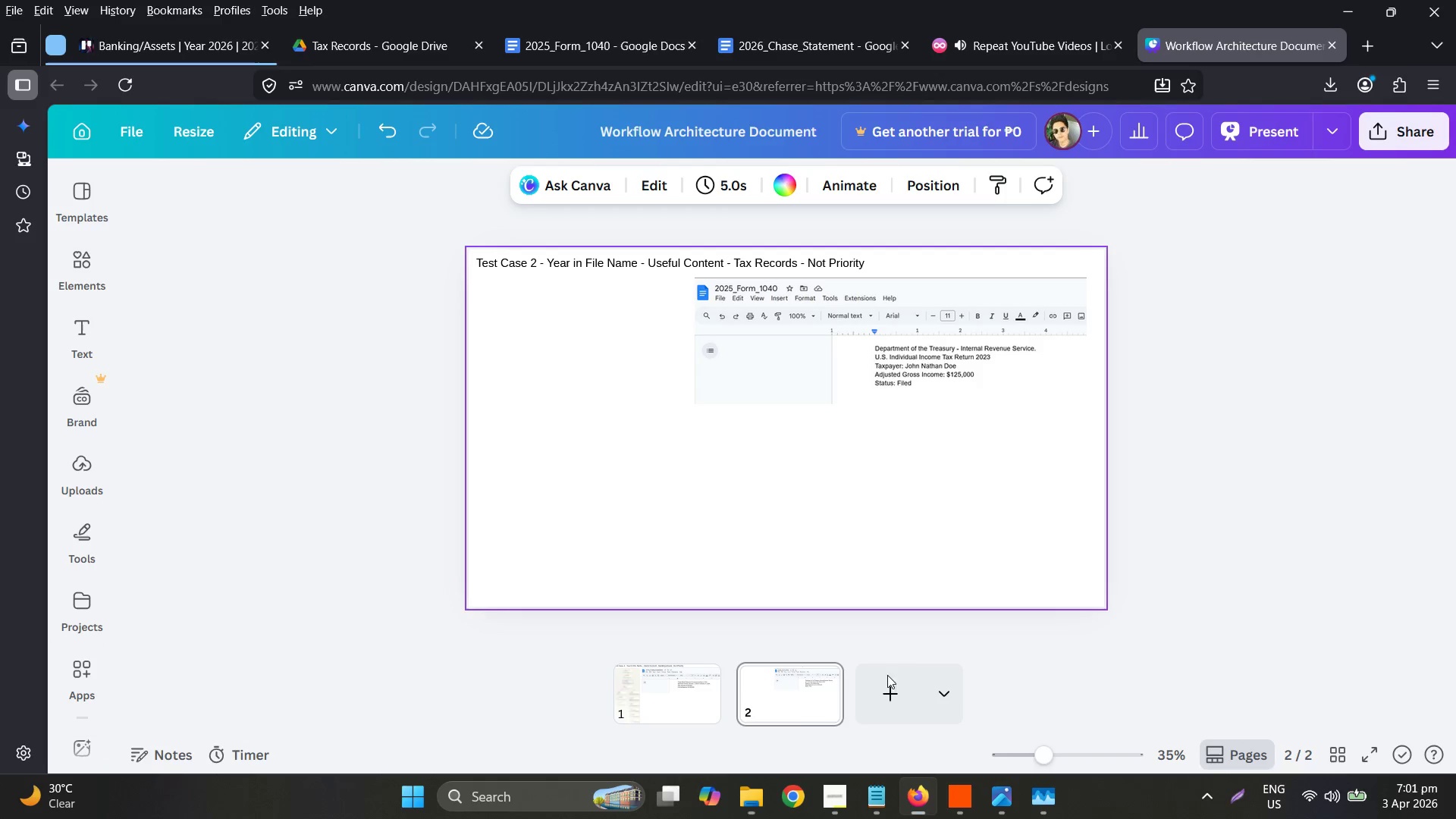 
left_click([761, 786])
 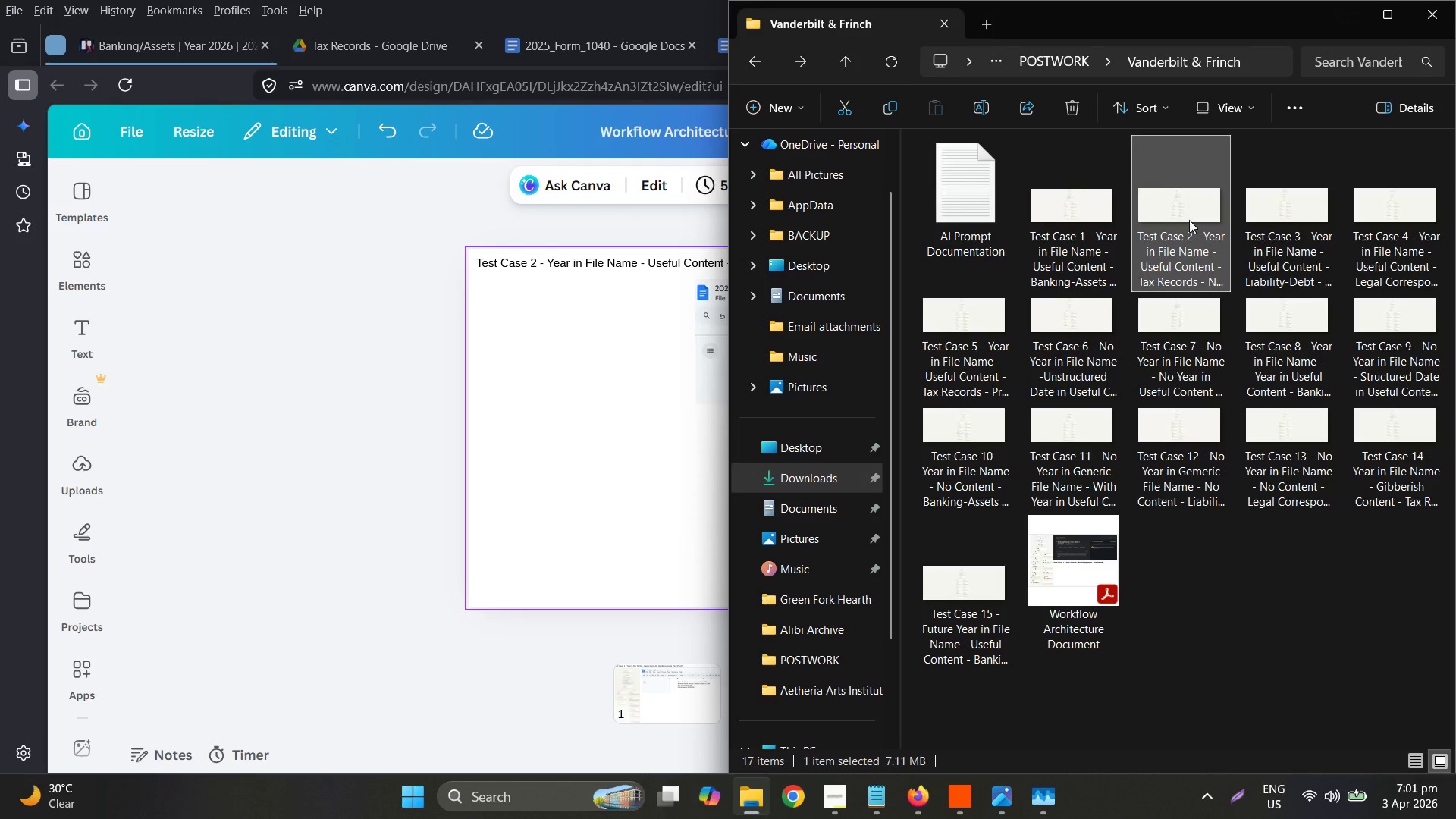 
left_click_drag(start_coordinate=[1199, 214], to_coordinate=[492, 381])
 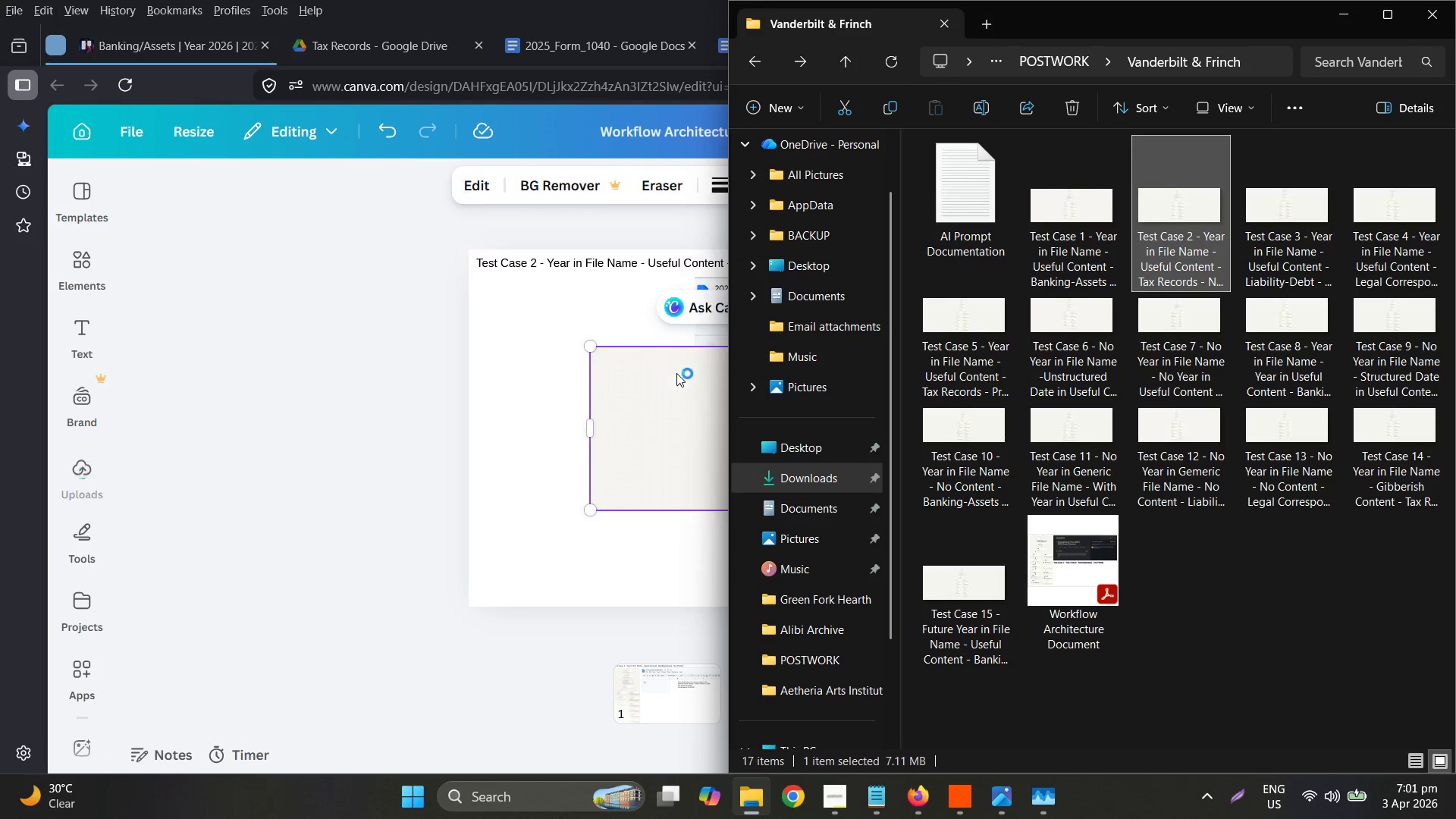 
left_click([626, 448])
 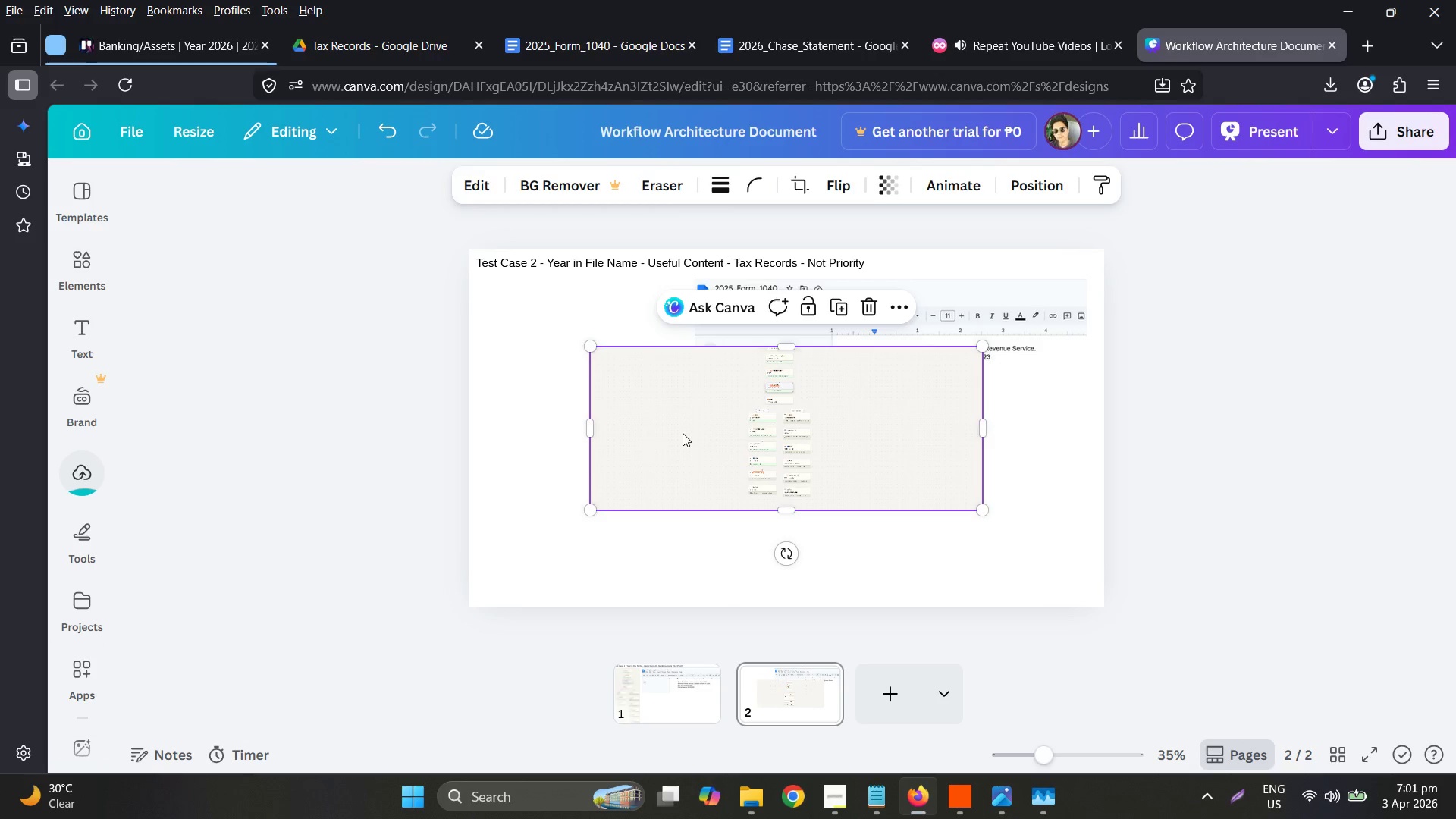 
left_click_drag(start_coordinate=[683, 431], to_coordinate=[598, 440])
 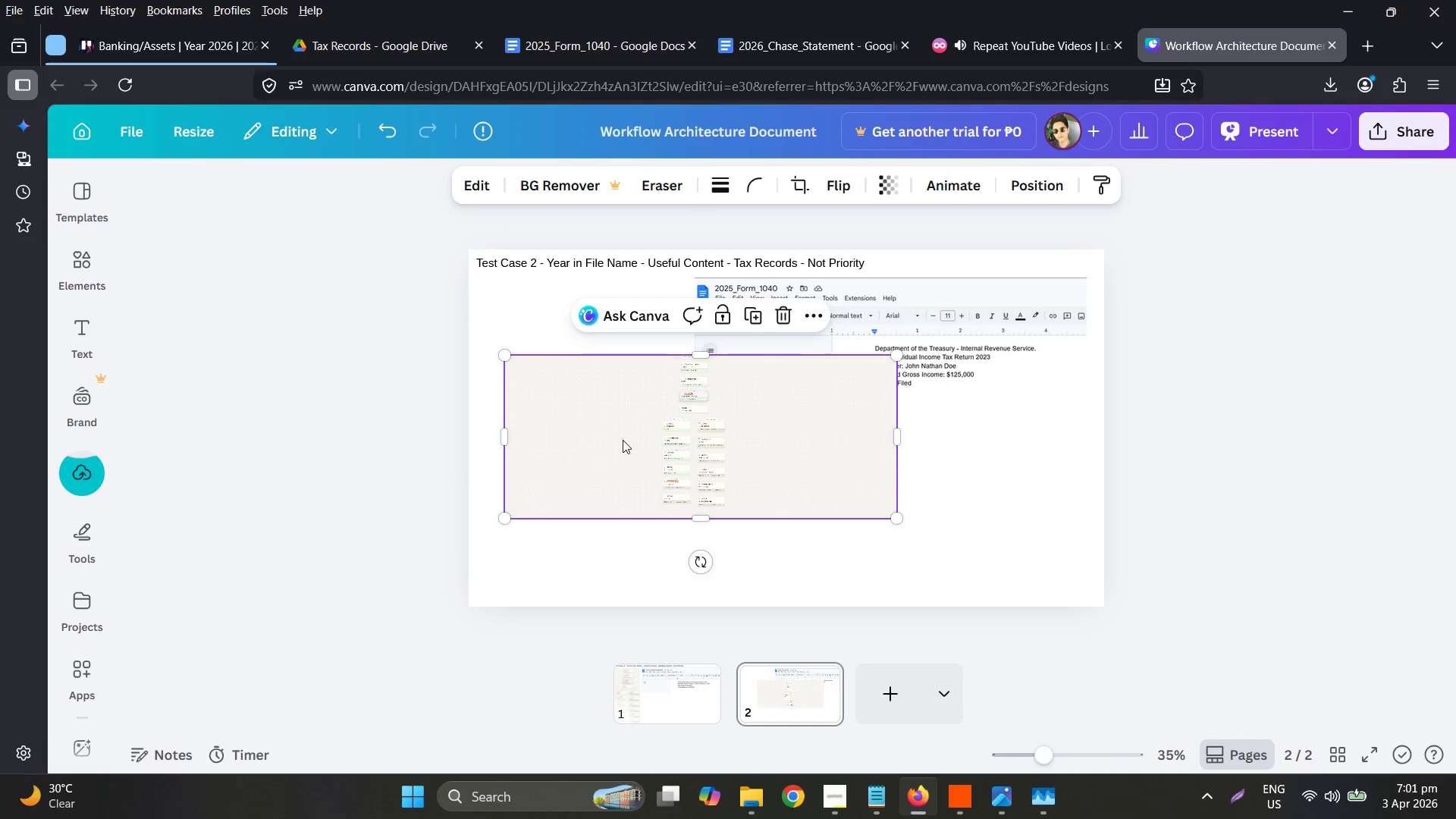 
left_click([623, 439])
 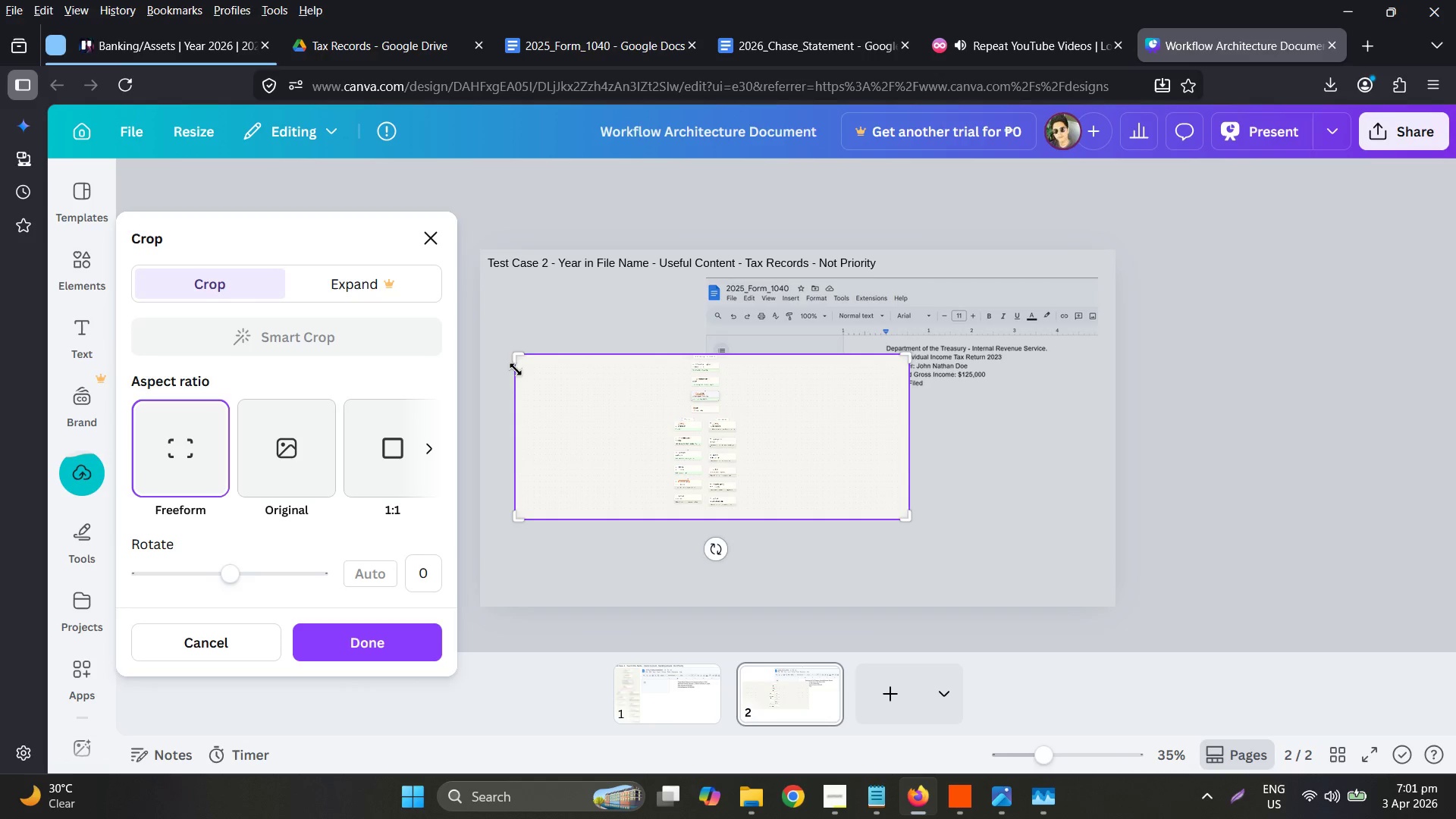 
left_click_drag(start_coordinate=[521, 523], to_coordinate=[669, 511])
 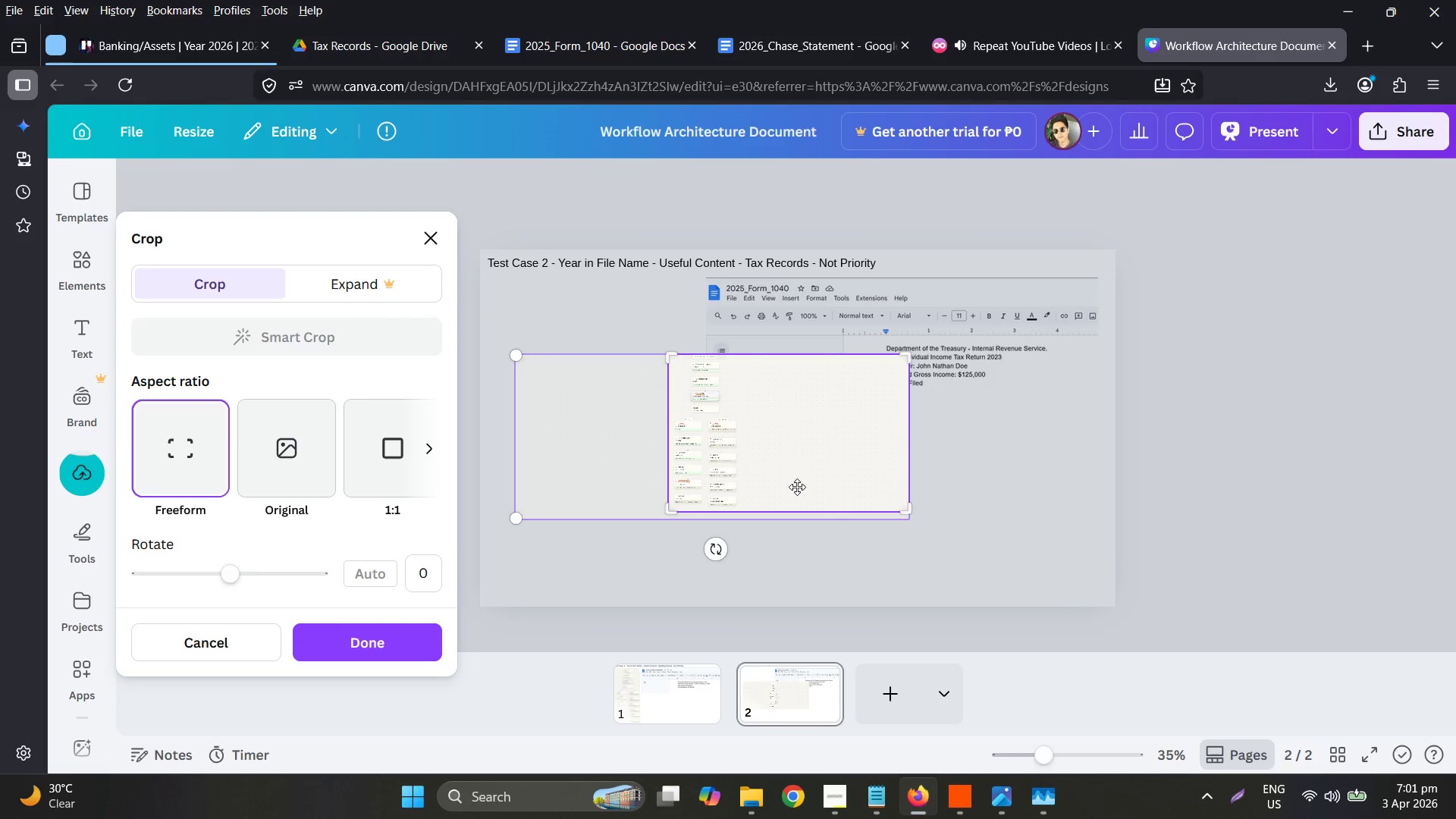 
key(Control+ControlLeft)
 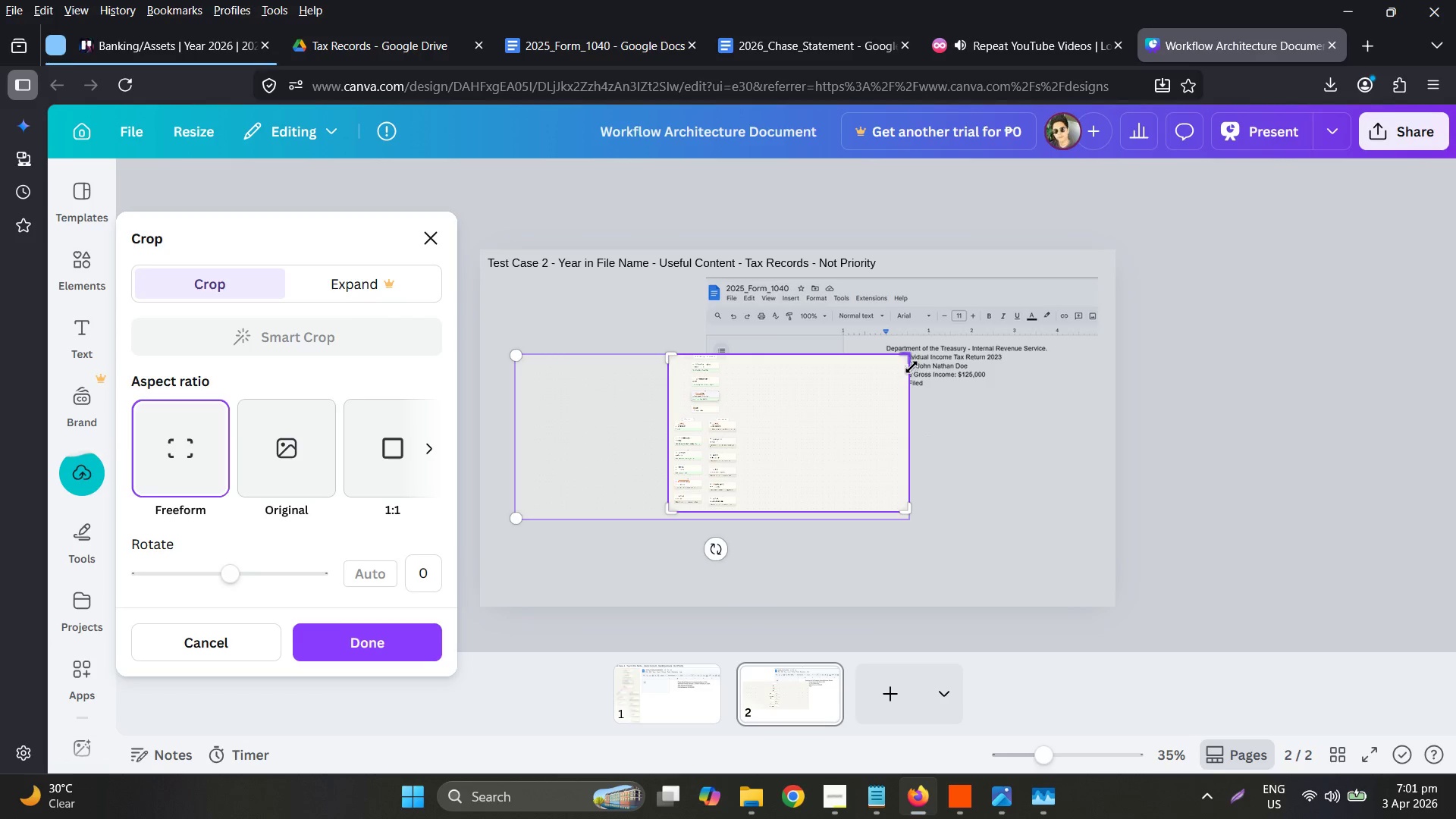 
left_click_drag(start_coordinate=[911, 357], to_coordinate=[739, 337])
 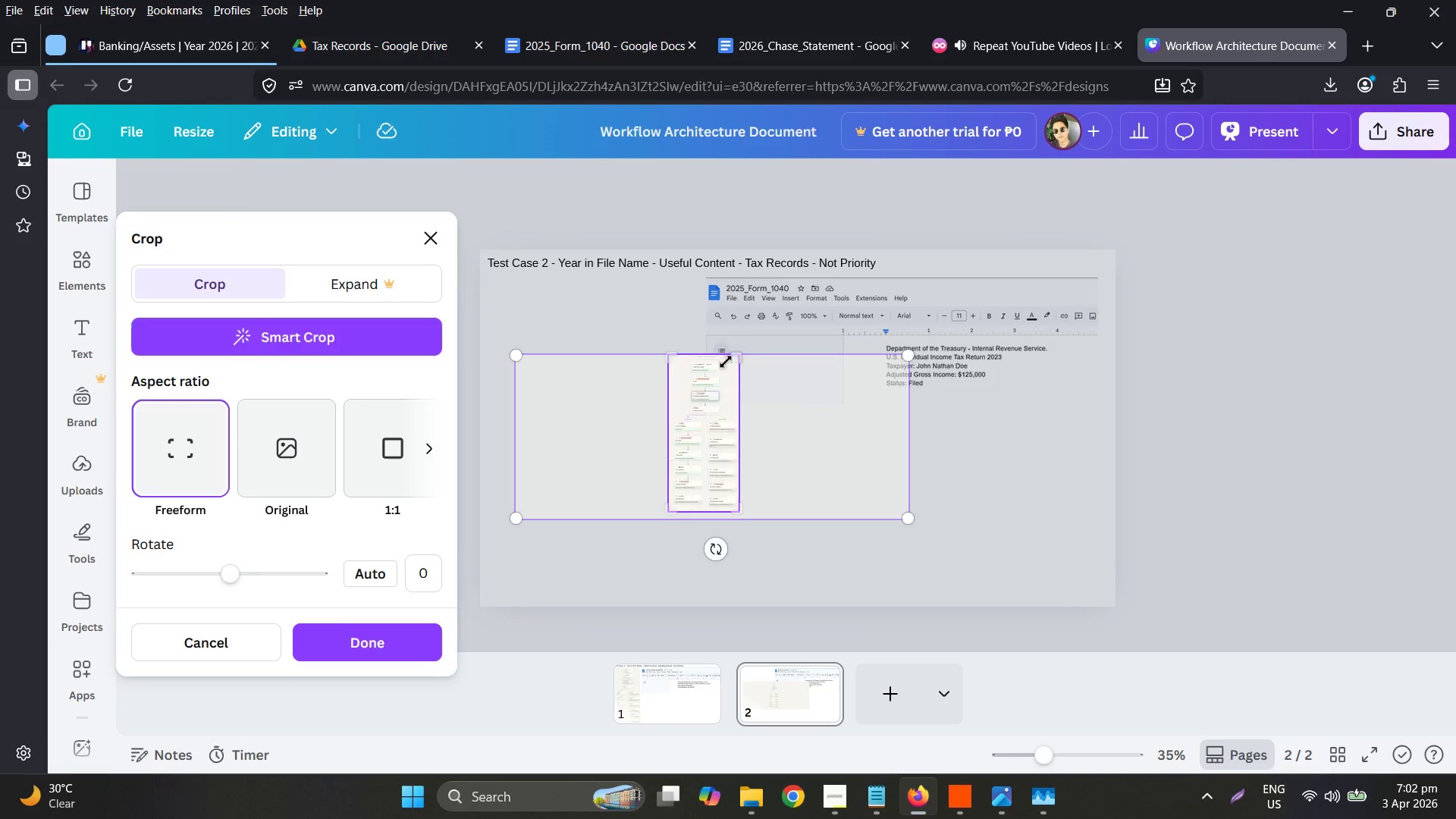 
hold_key(key=ControlLeft, duration=0.7)
scroll: coordinate [707, 397], scroll_direction: up, amount: 3.0
 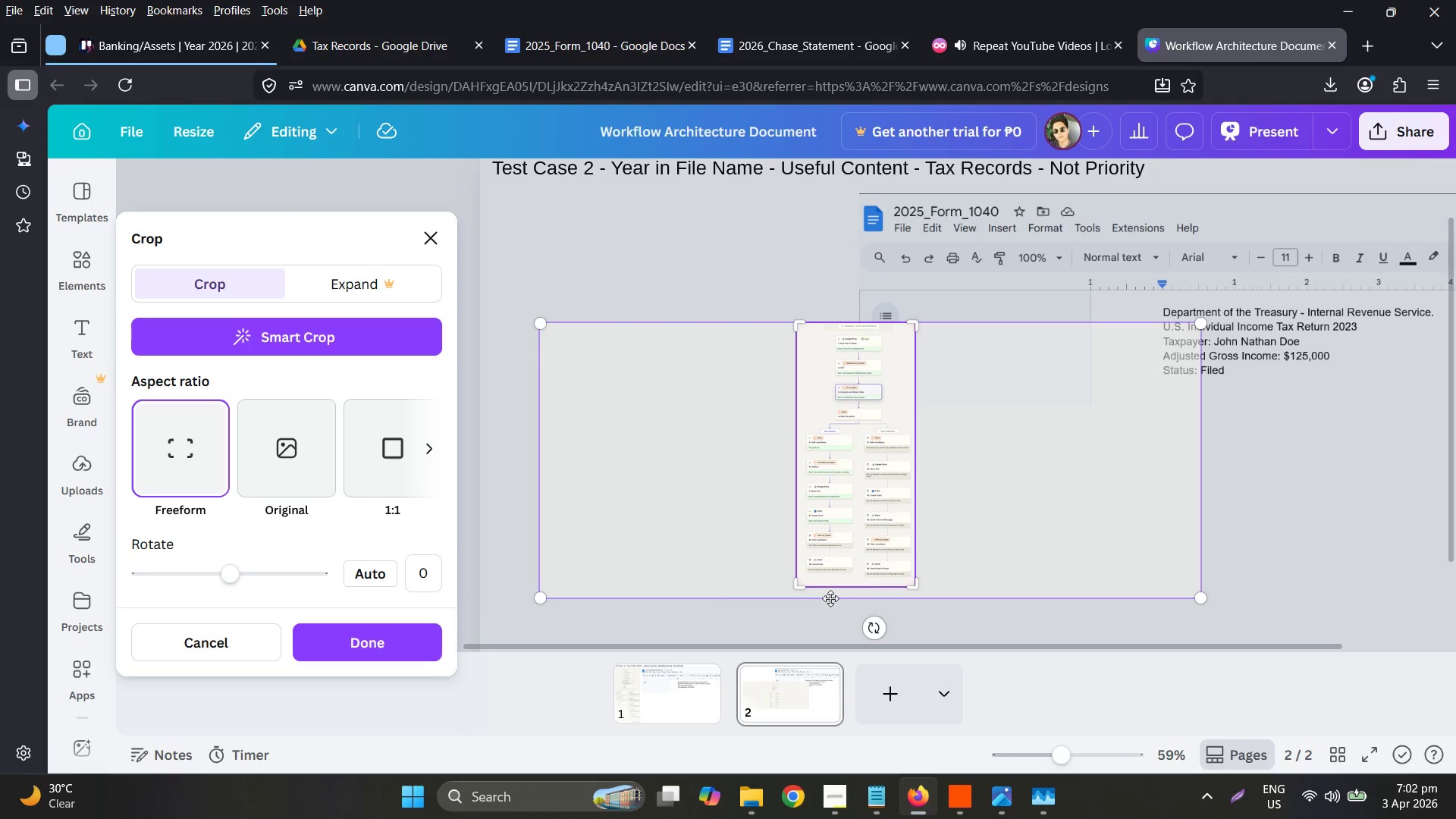 
left_click_drag(start_coordinate=[799, 585], to_coordinate=[803, 579])
 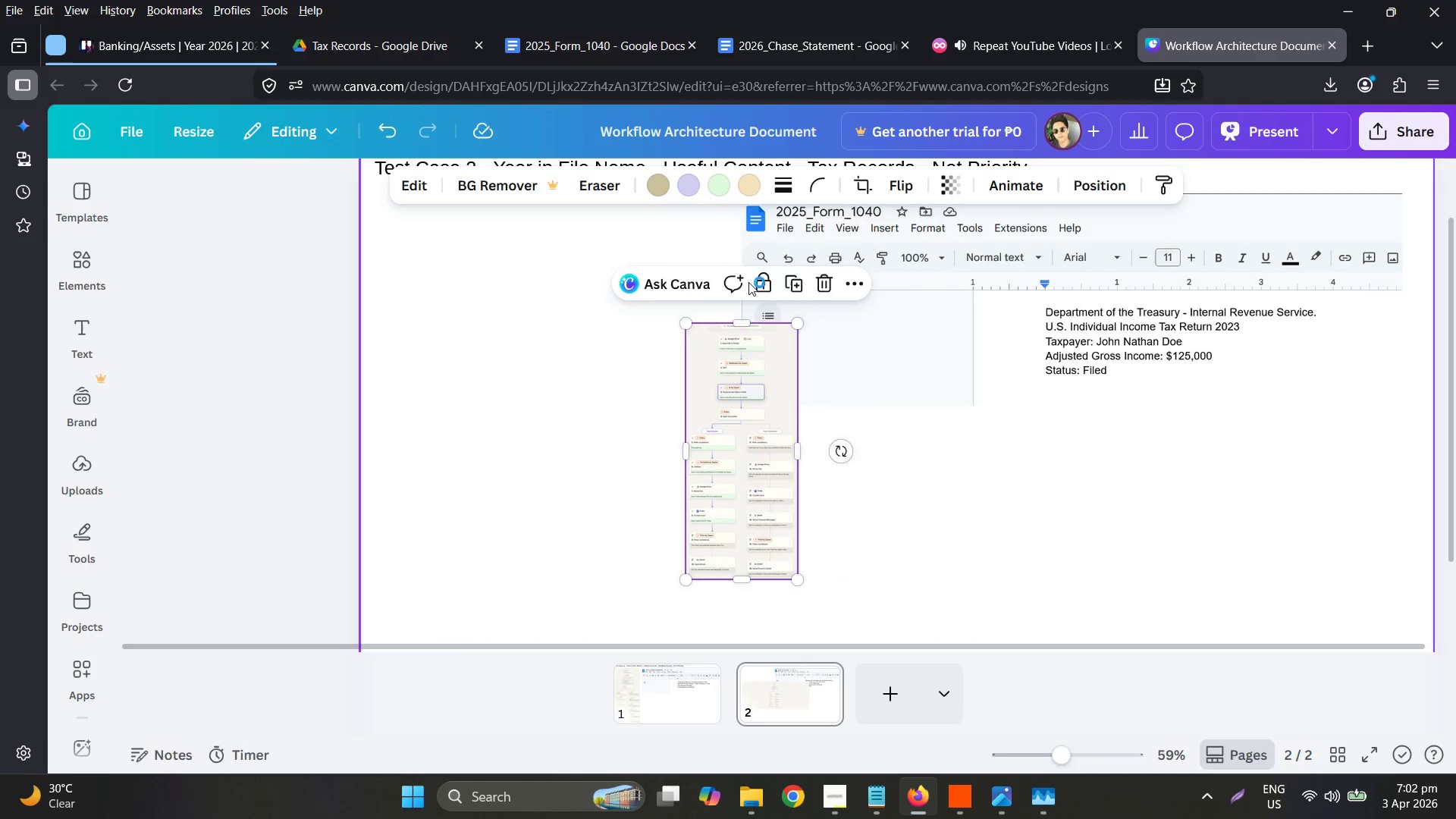 
hold_key(key=ControlLeft, duration=0.55)
 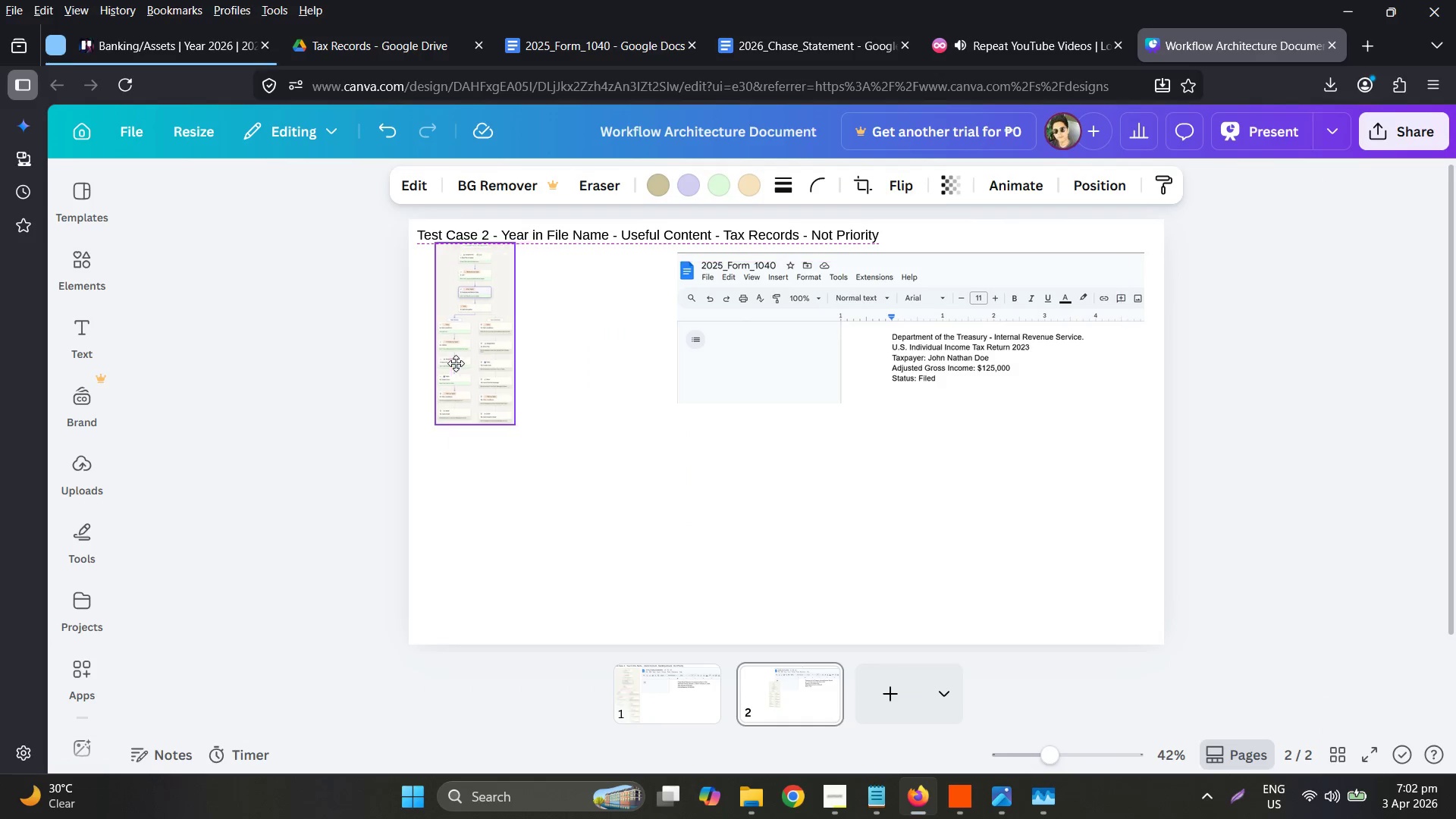 
left_click_drag(start_coordinate=[657, 466], to_coordinate=[441, 367])
 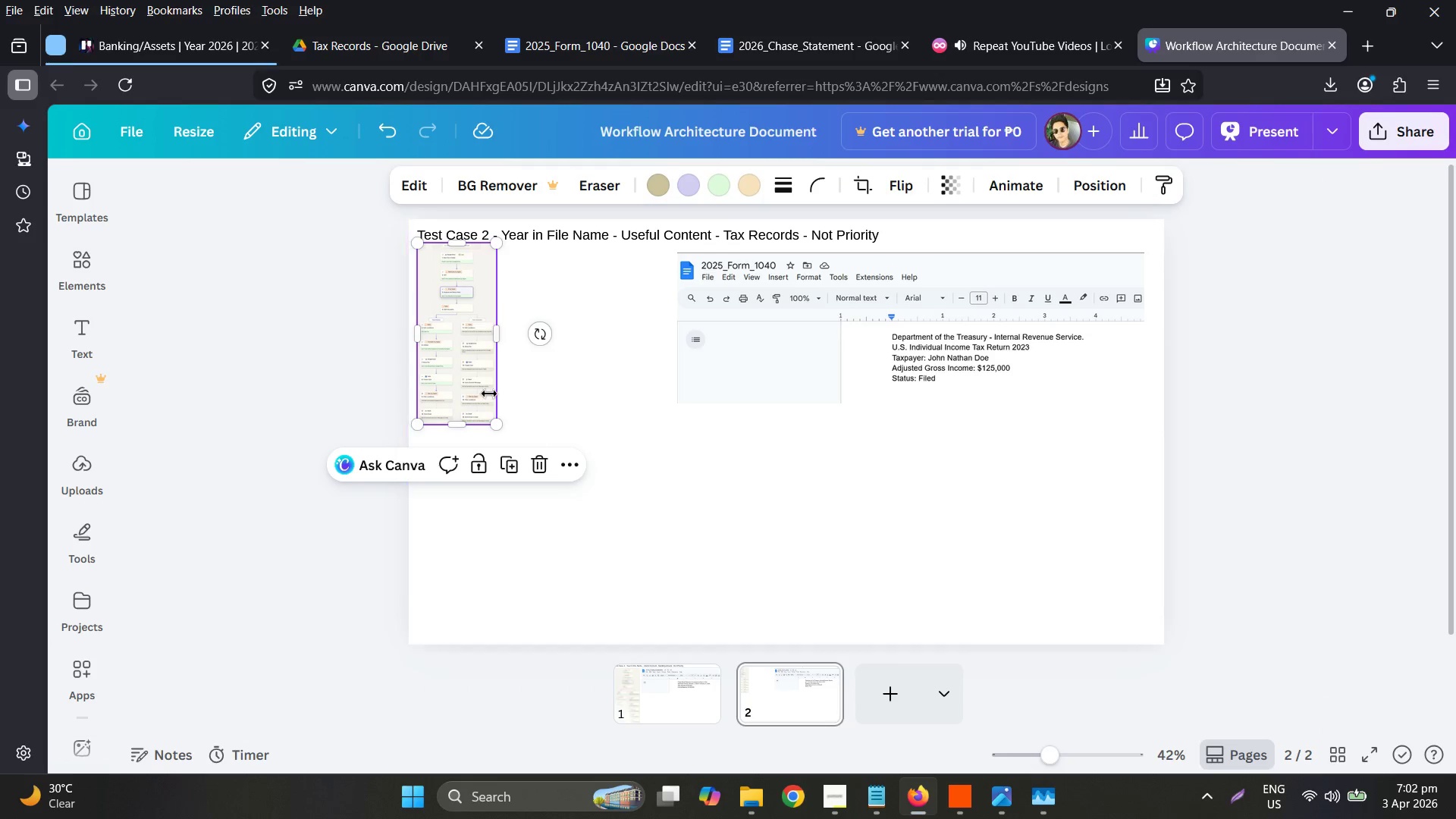 
scroll: coordinate [678, 492], scroll_direction: down, amount: 2.0
 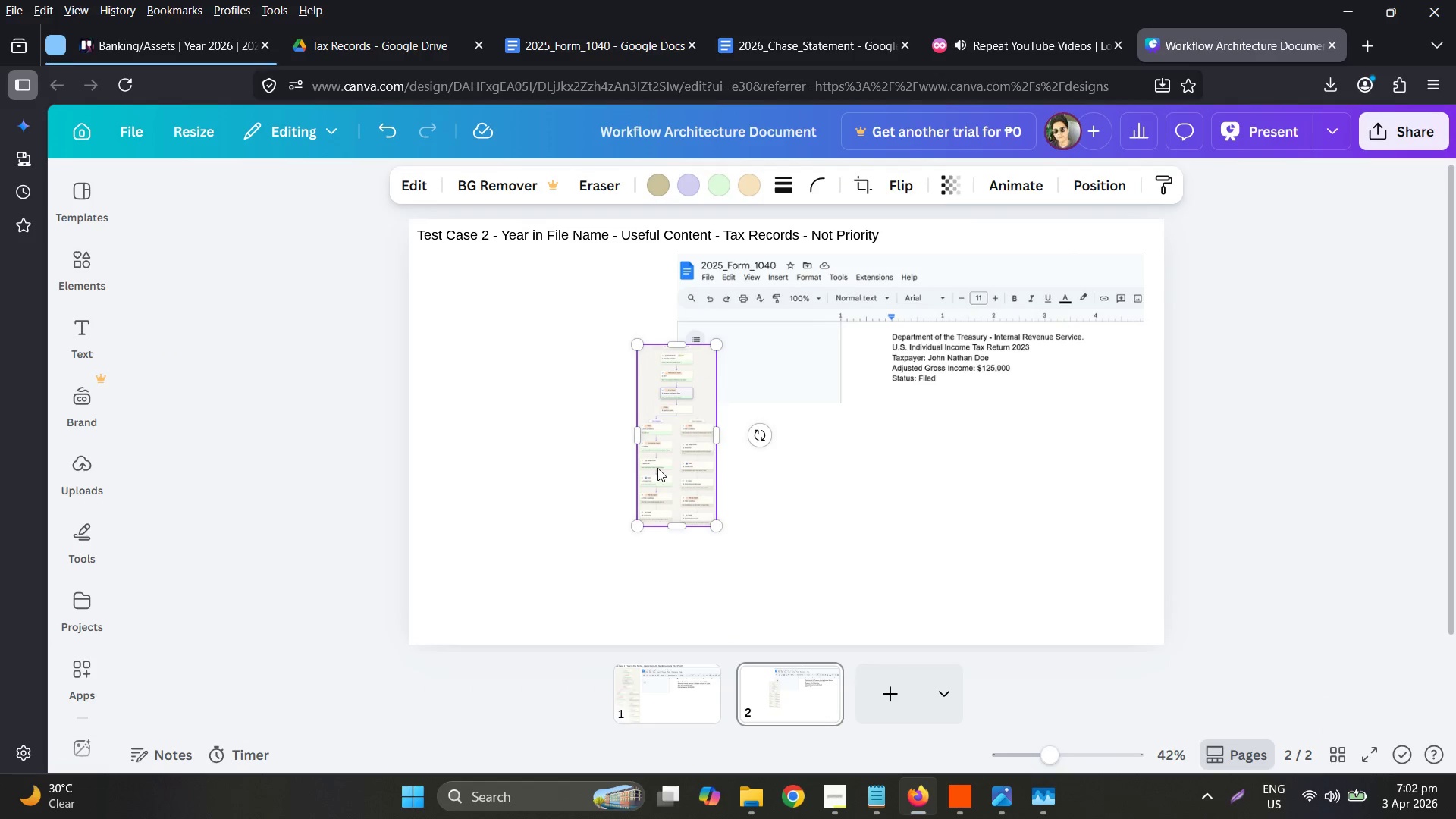 
left_click_drag(start_coordinate=[455, 343], to_coordinate=[455, 349])
 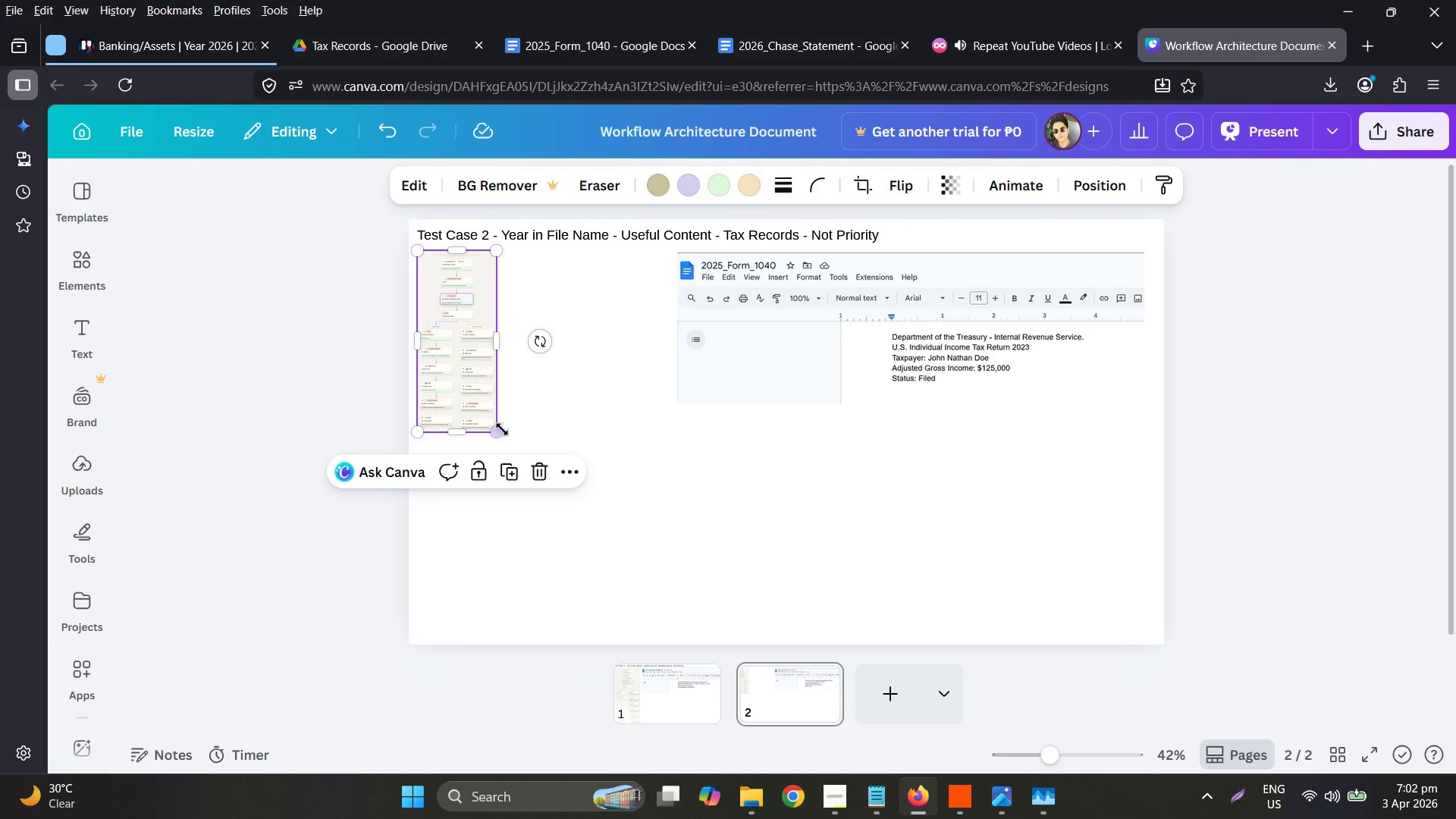 
left_click_drag(start_coordinate=[501, 431], to_coordinate=[649, 610])
 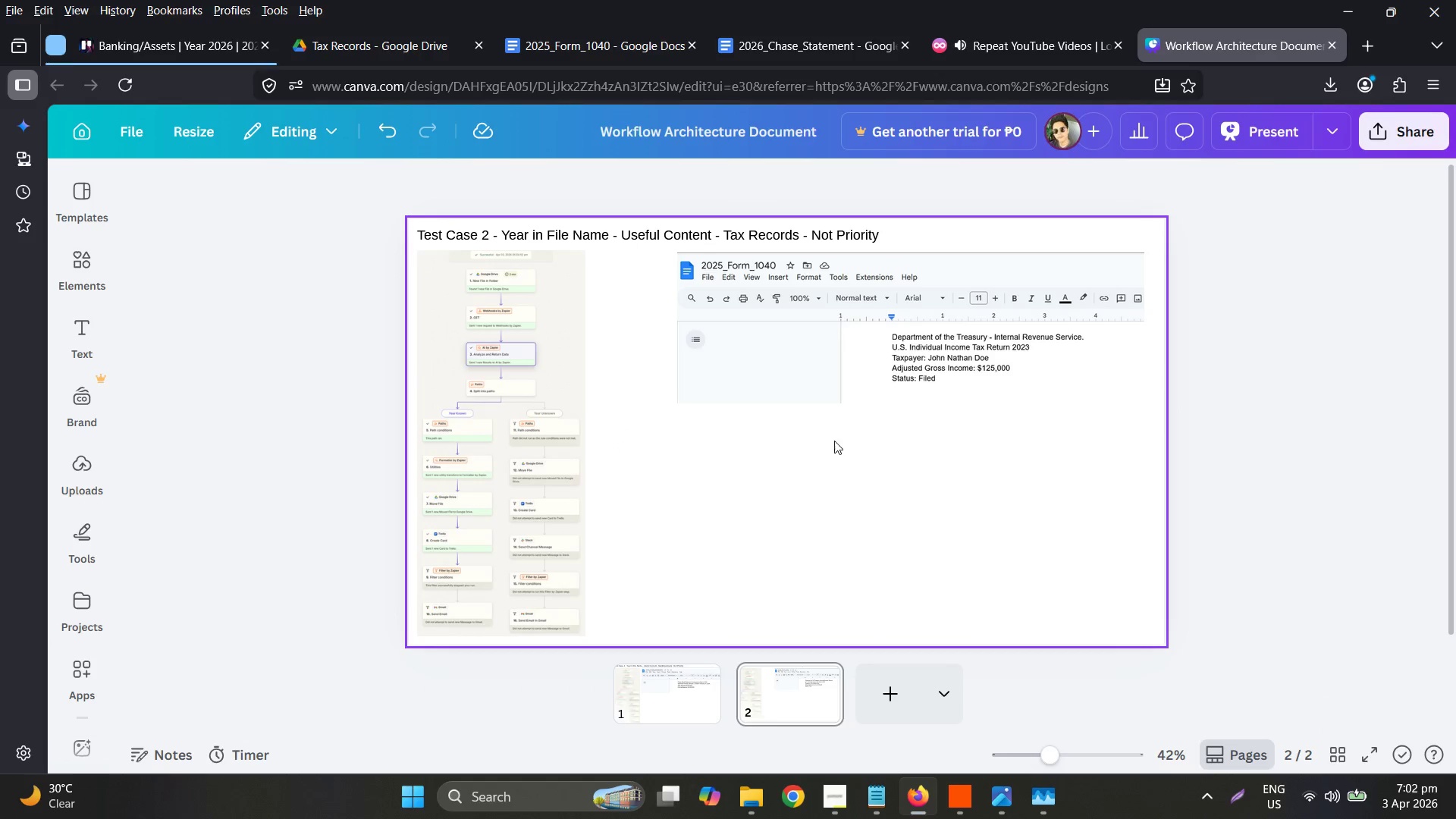 
left_click_drag(start_coordinate=[871, 347], to_coordinate=[790, 341])
 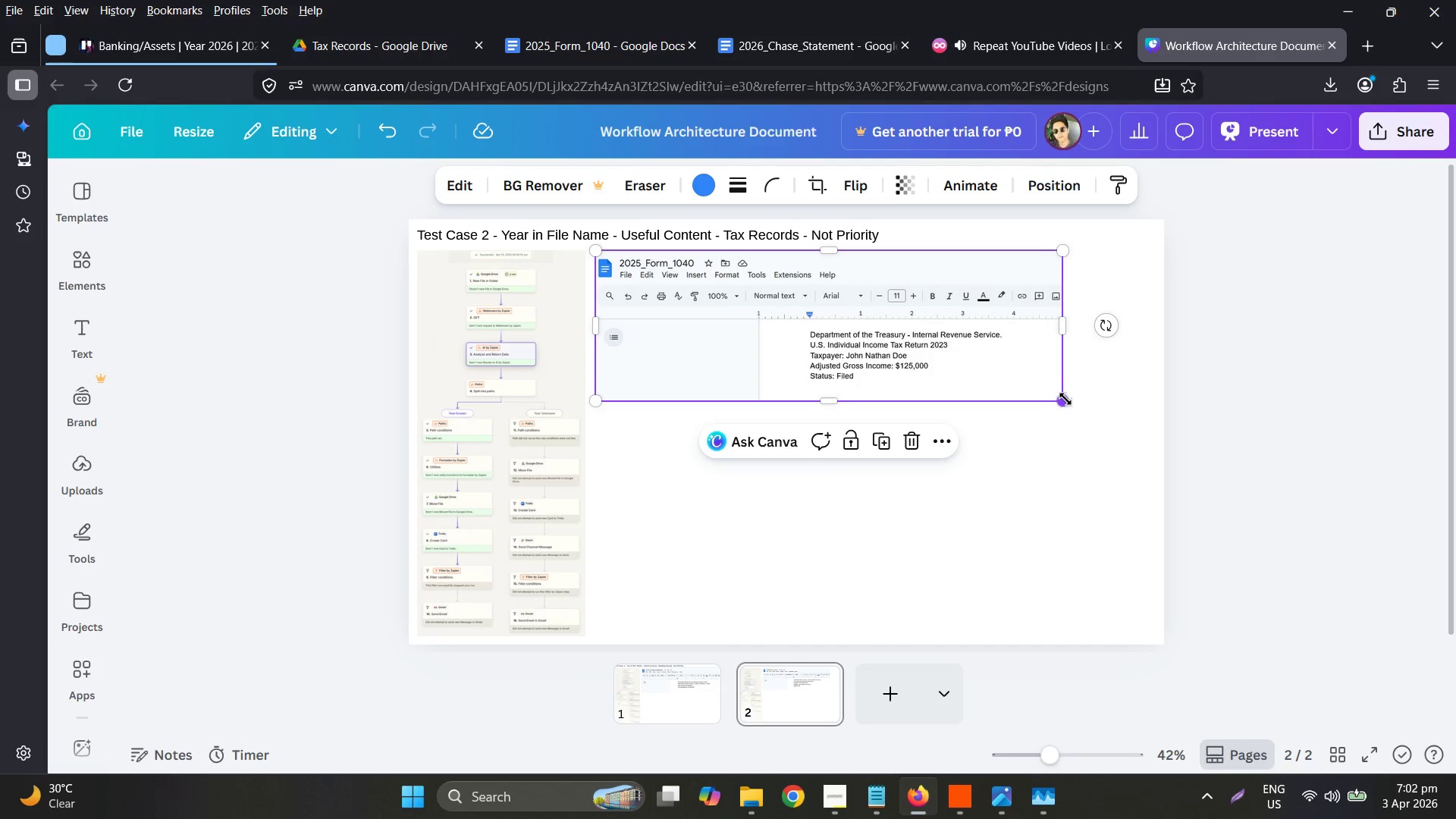 
left_click_drag(start_coordinate=[1062, 400], to_coordinate=[1152, 421])
 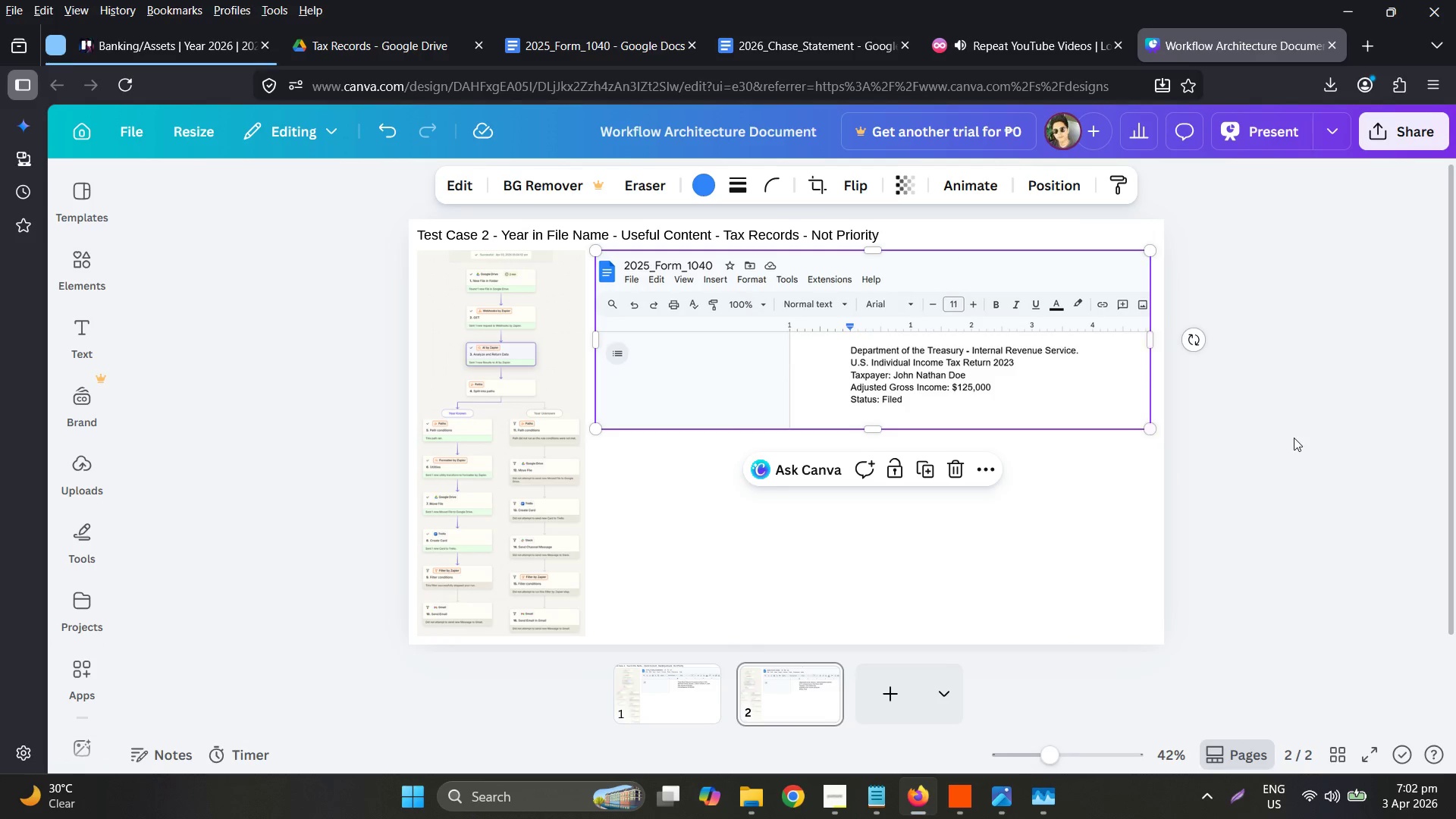 
left_click([1294, 436])
 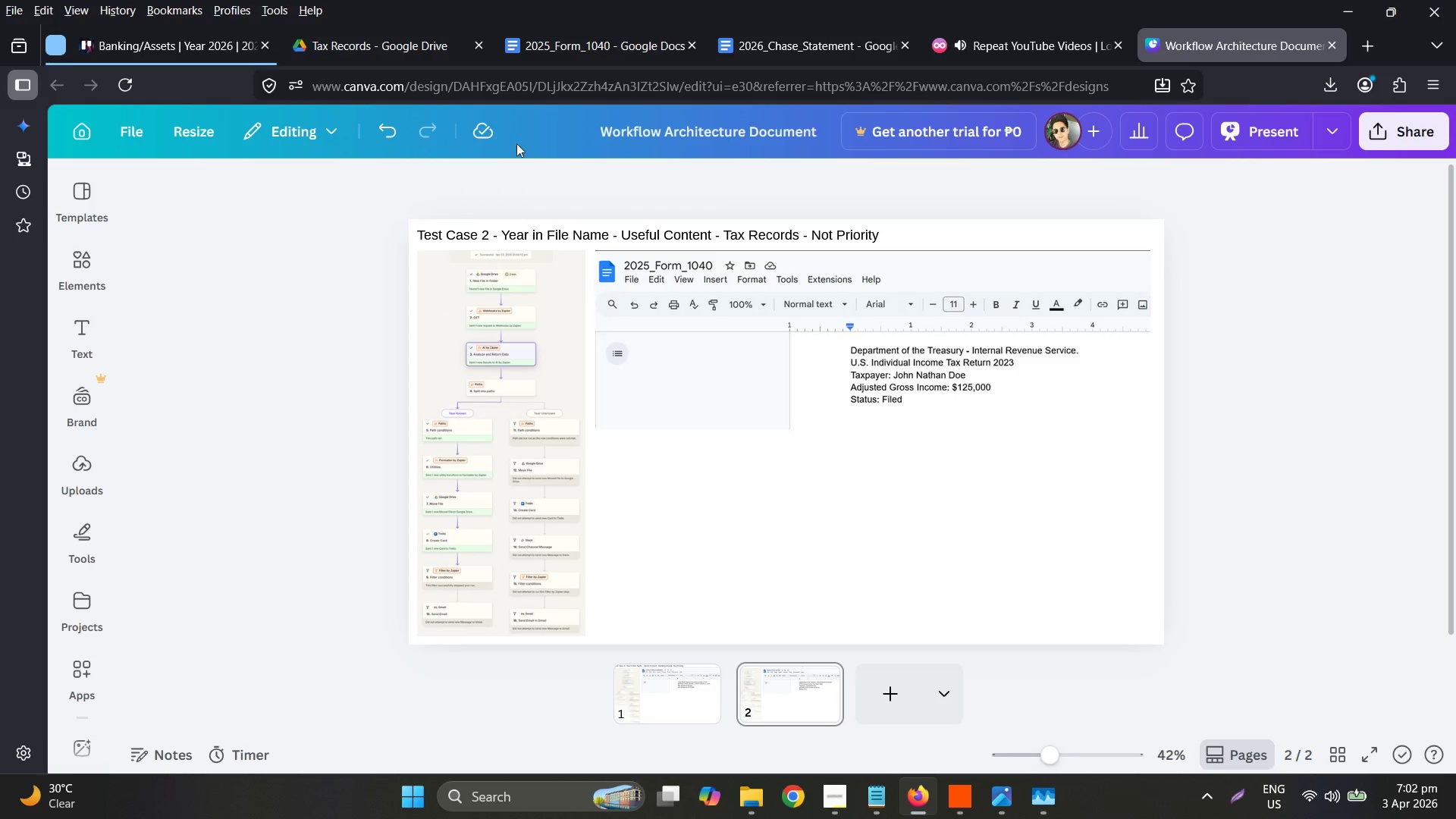 
left_click([338, 36])
 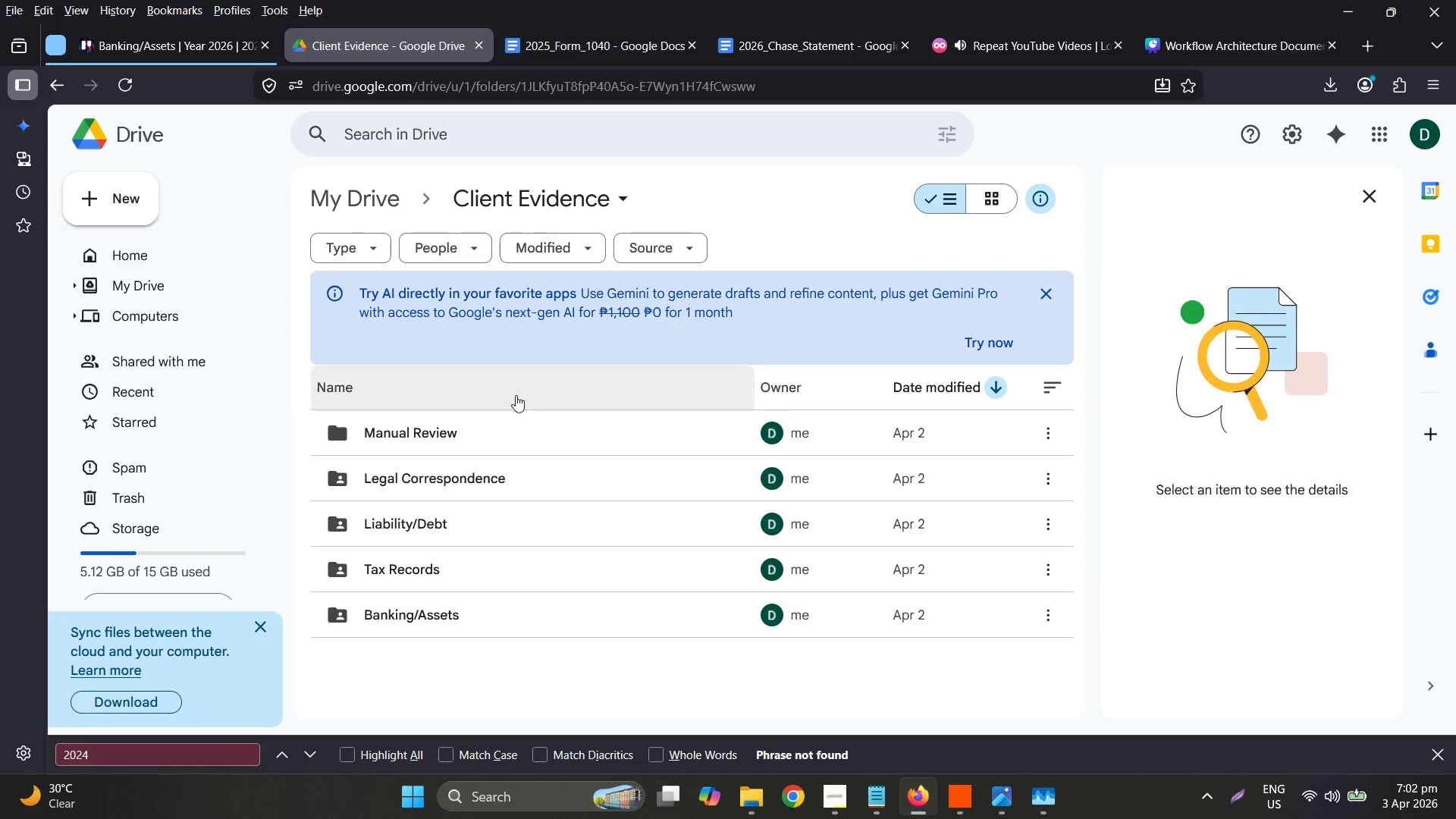 
double_click([466, 526])
 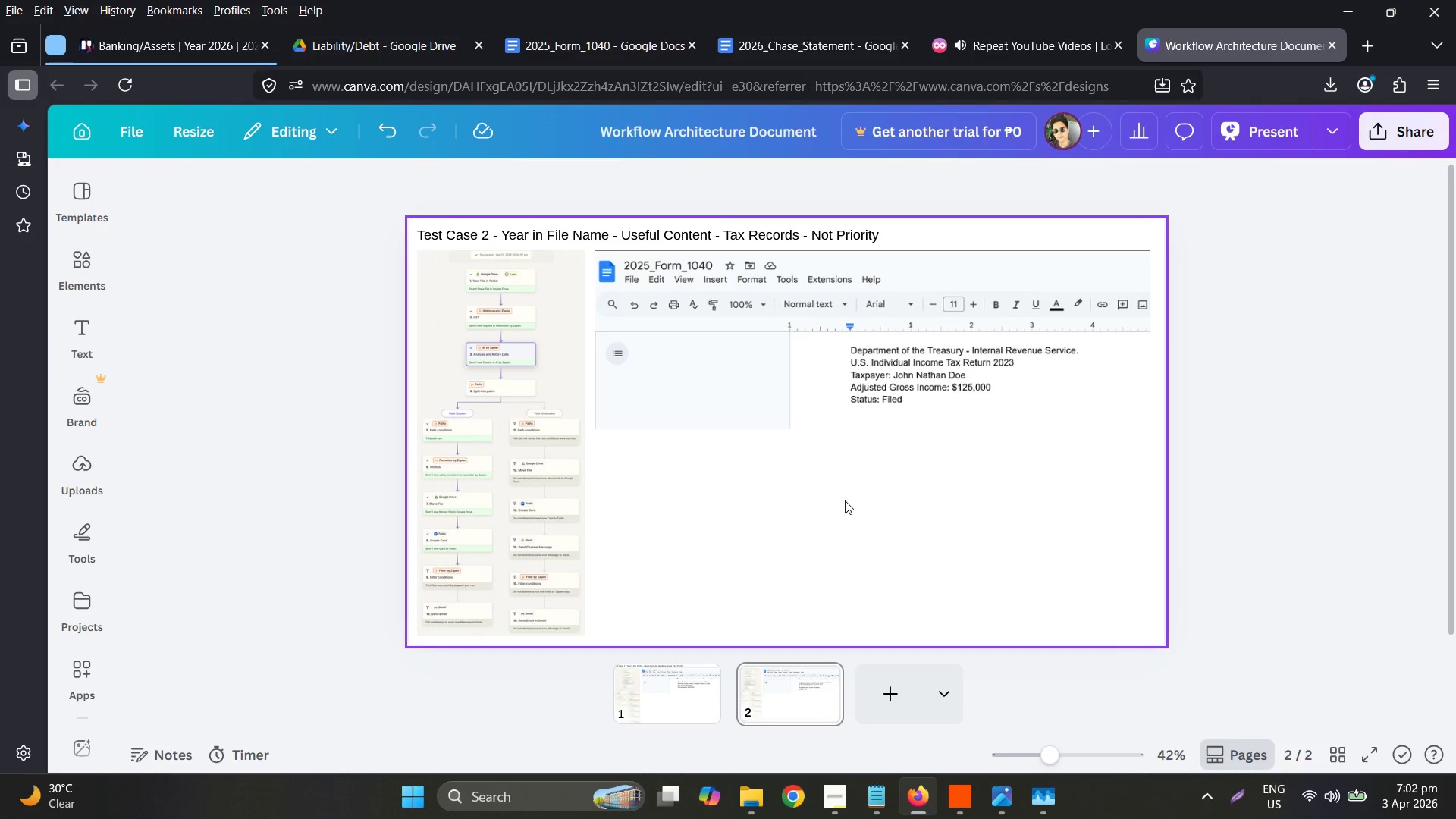 
left_click([882, 670])
 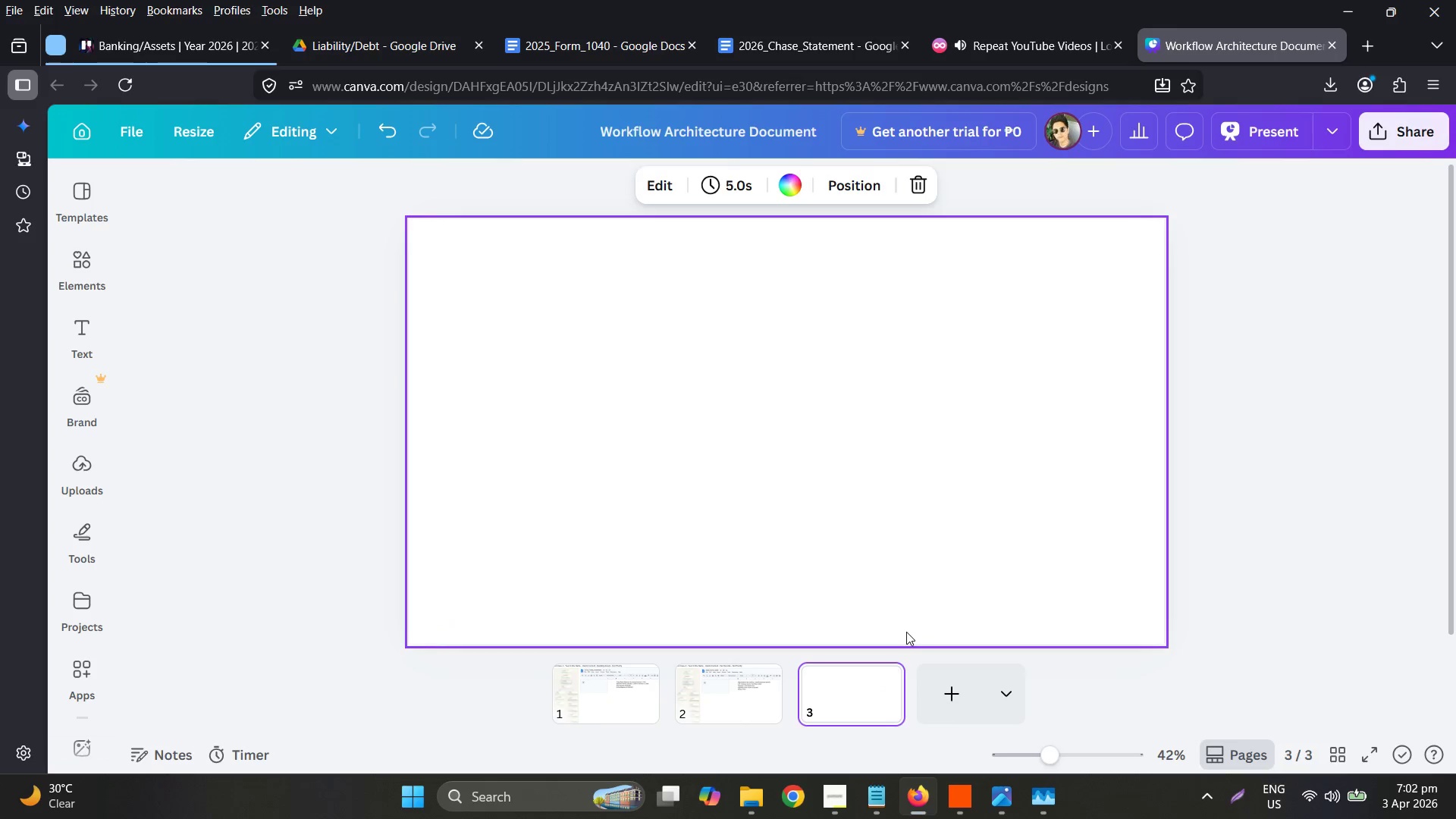 
left_click([755, 701])
 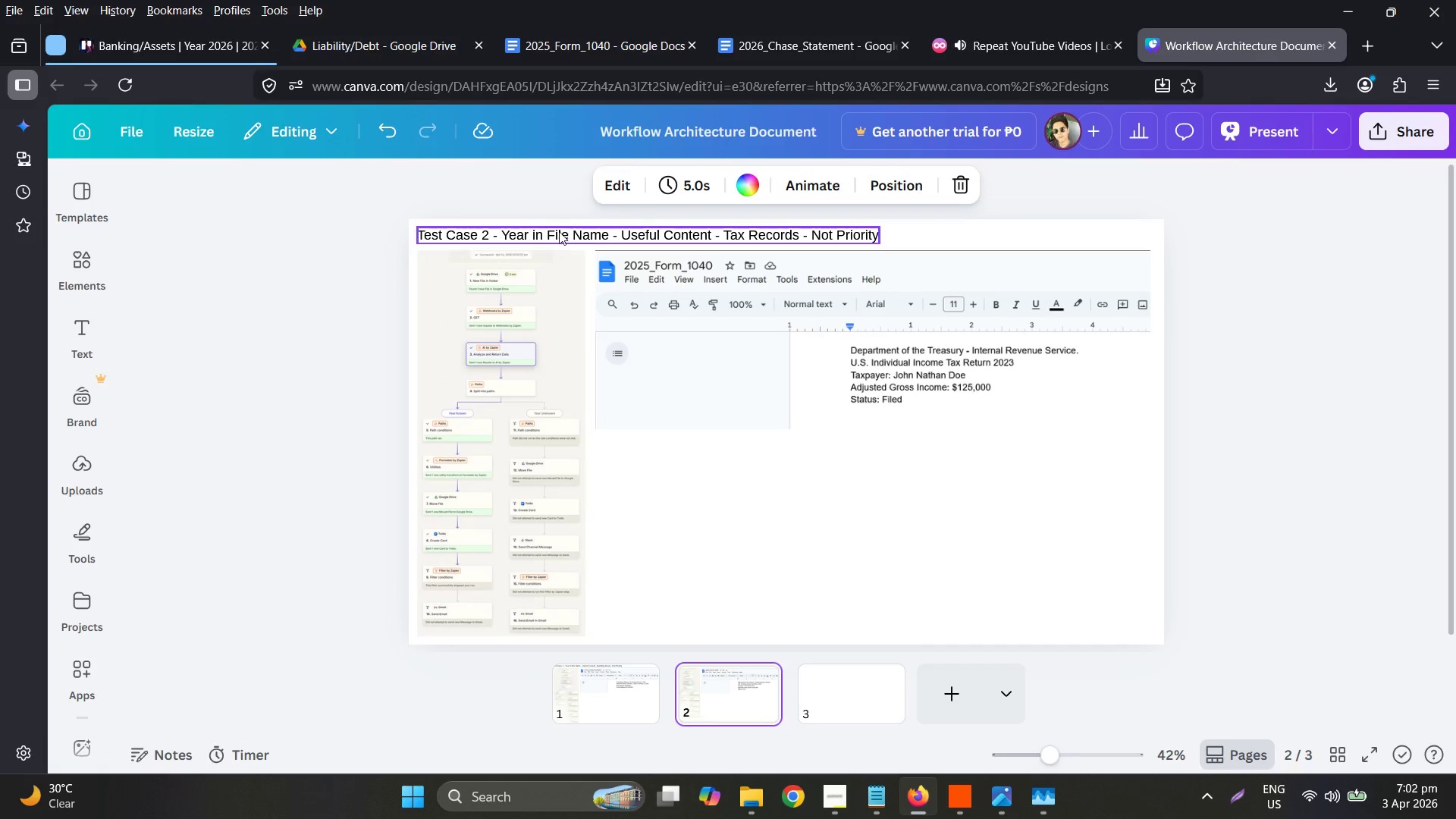 
key(Control+ControlLeft)
 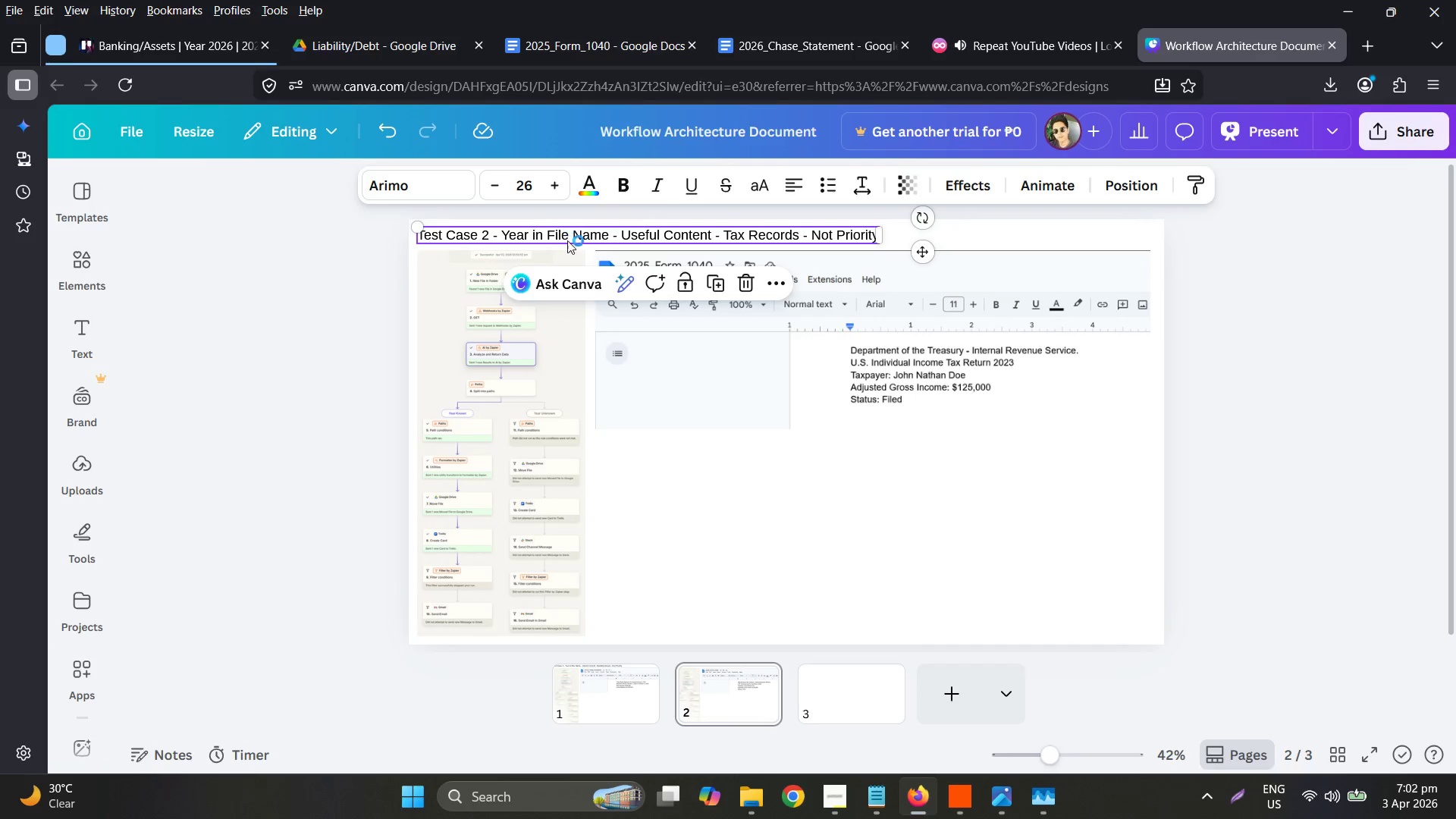 
key(Control+C)
 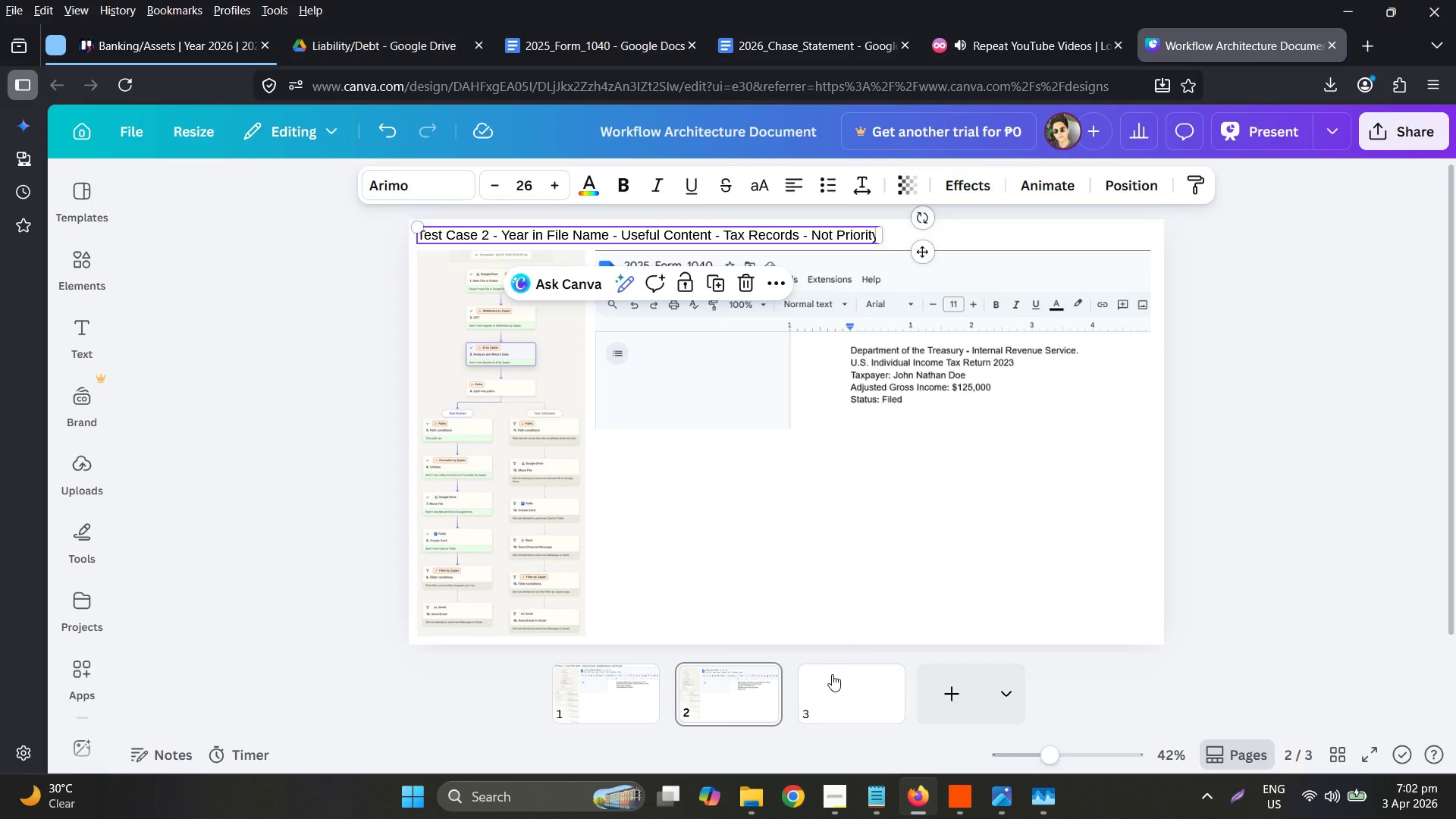 
left_click([829, 684])
 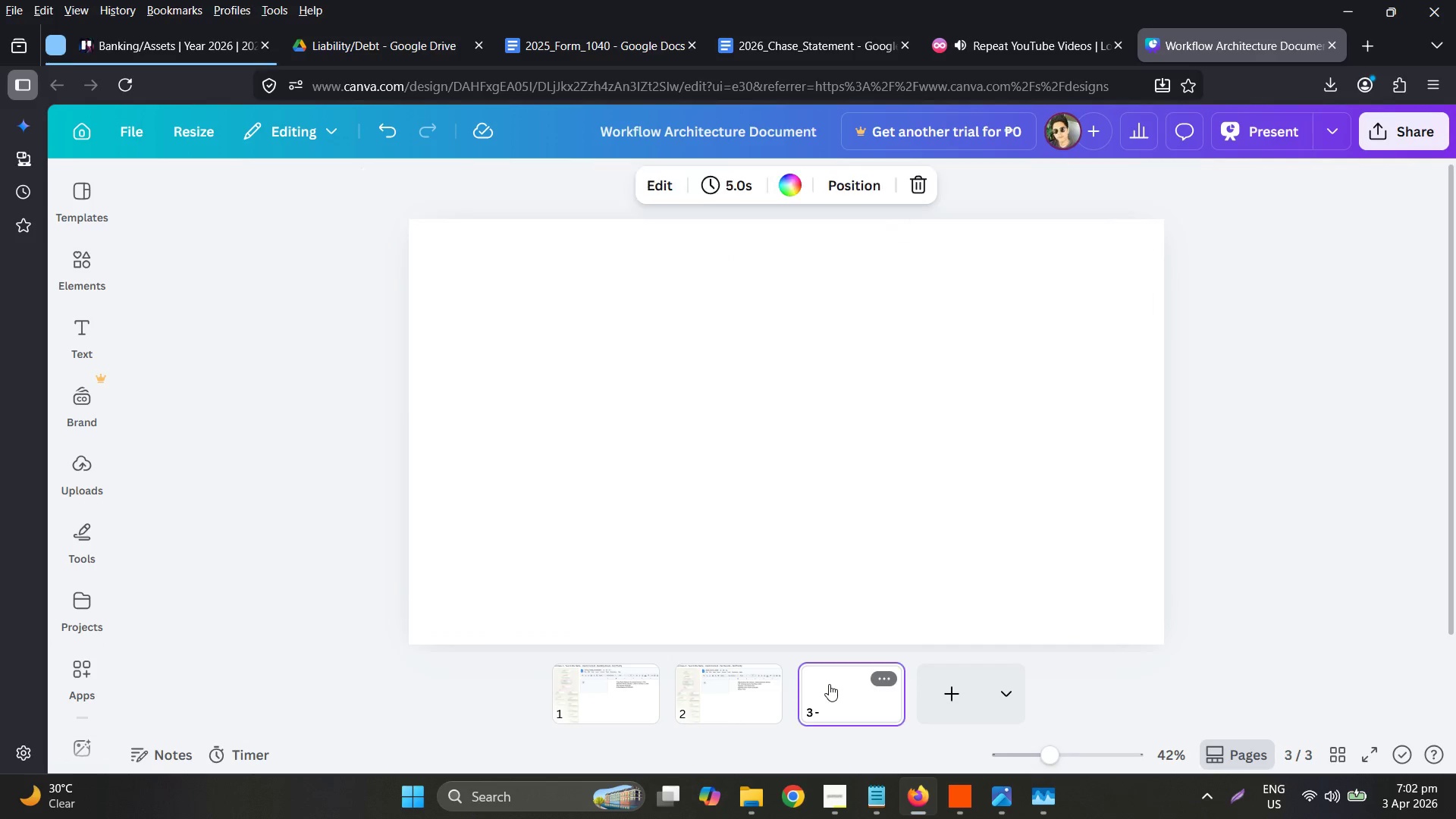 
key(Control+ControlLeft)
 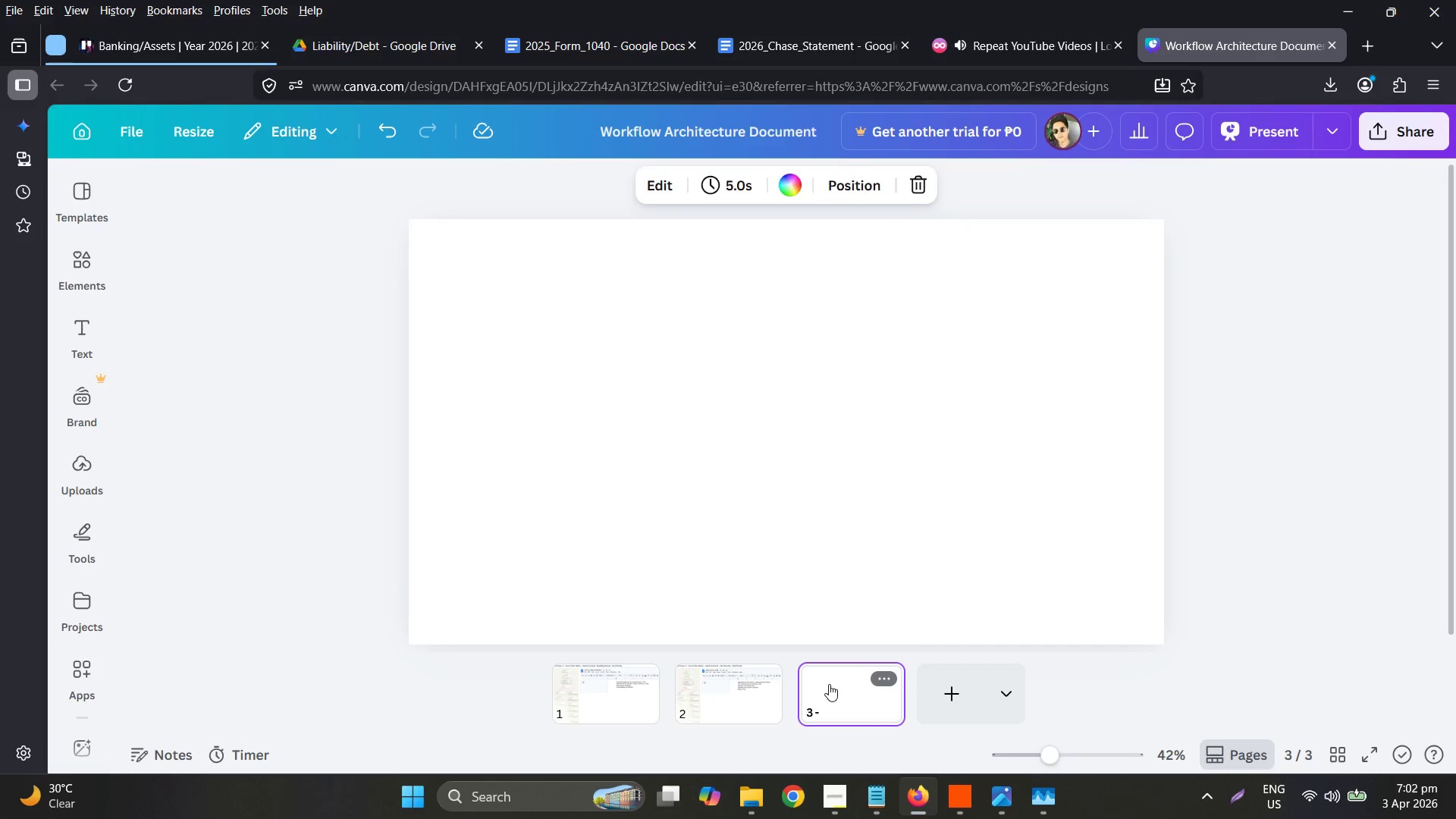 
key(Control+V)
 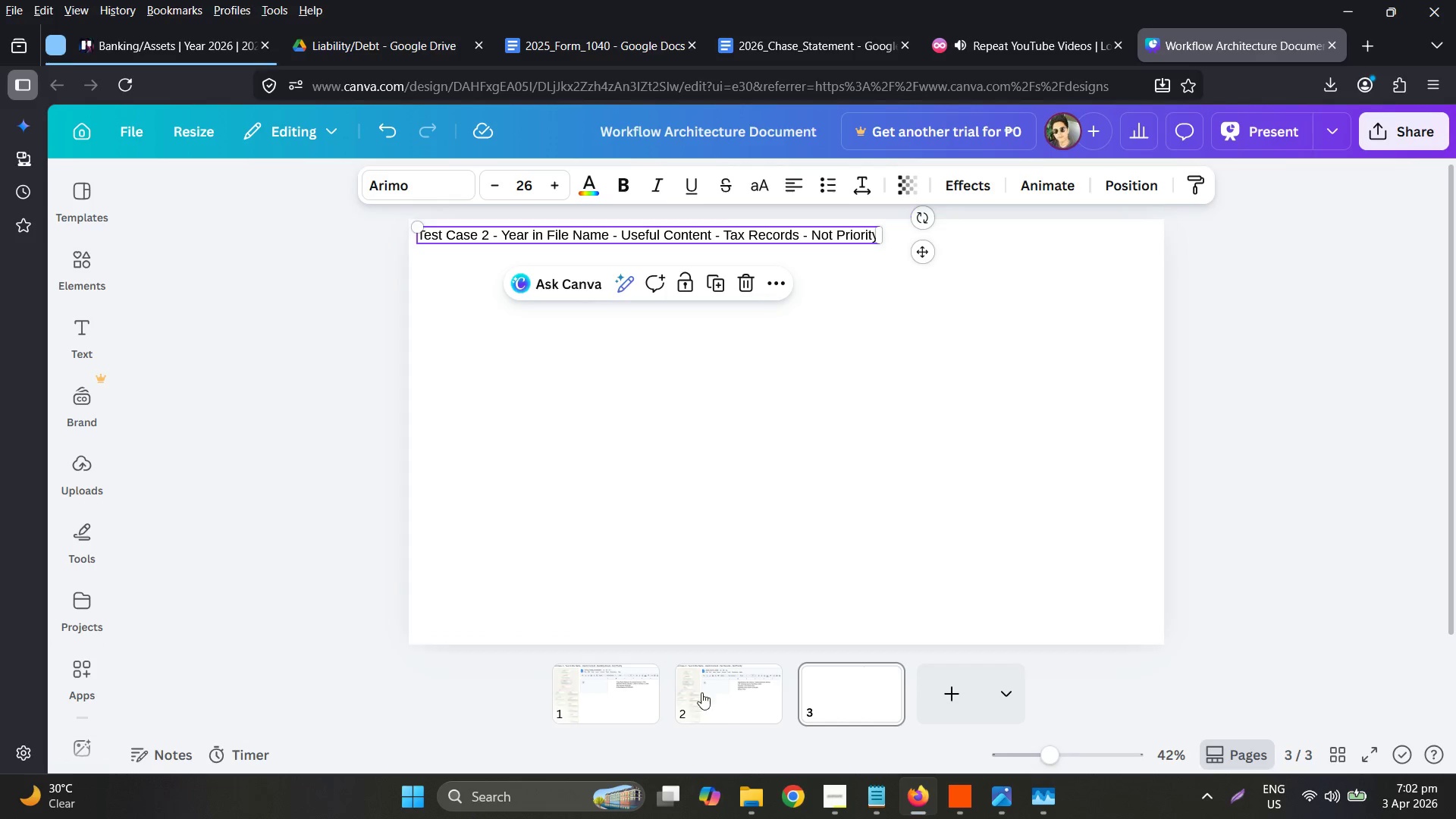 
left_click_drag(start_coordinate=[759, 806], to_coordinate=[758, 810])
 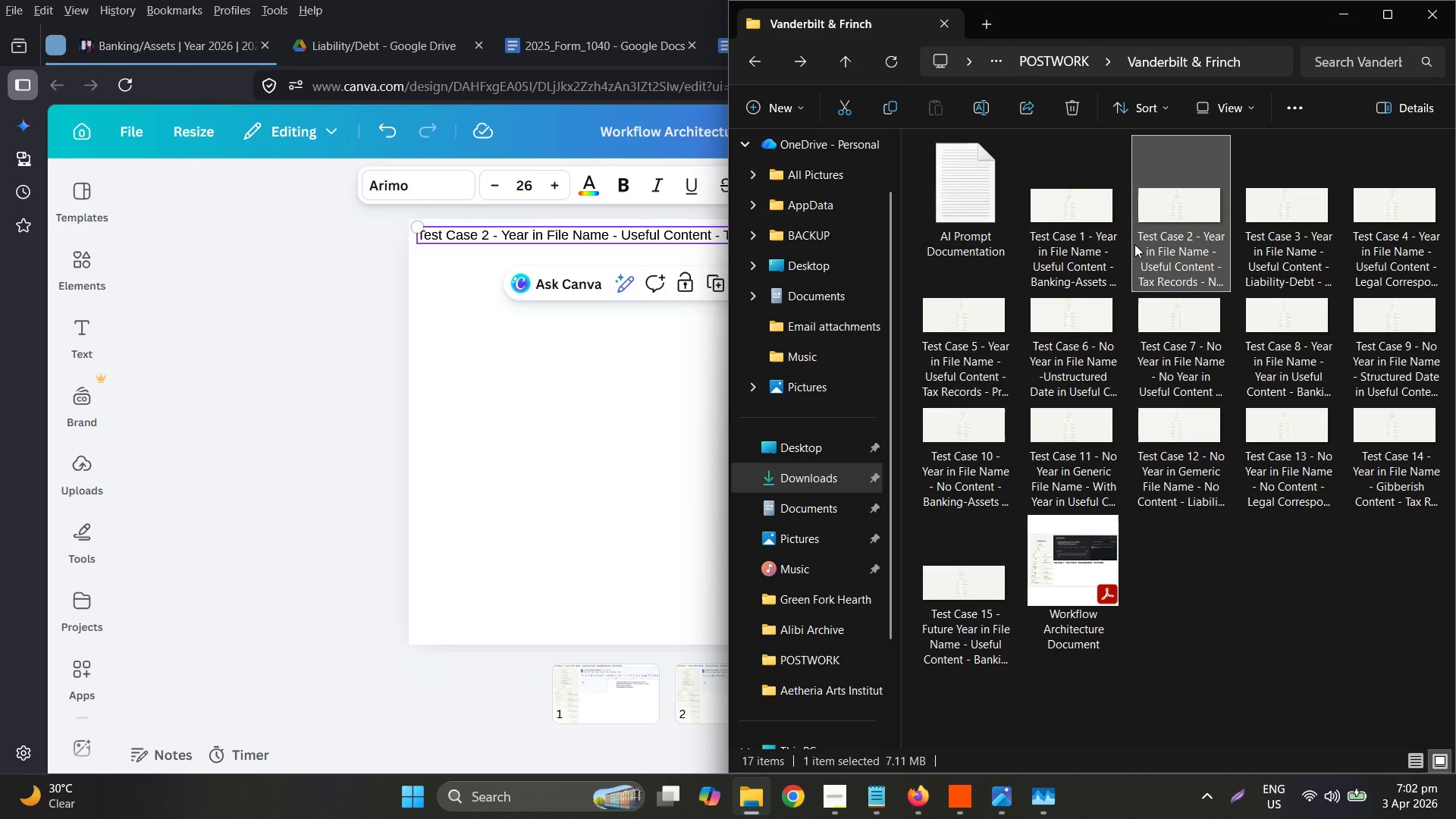 
left_click([1279, 226])
 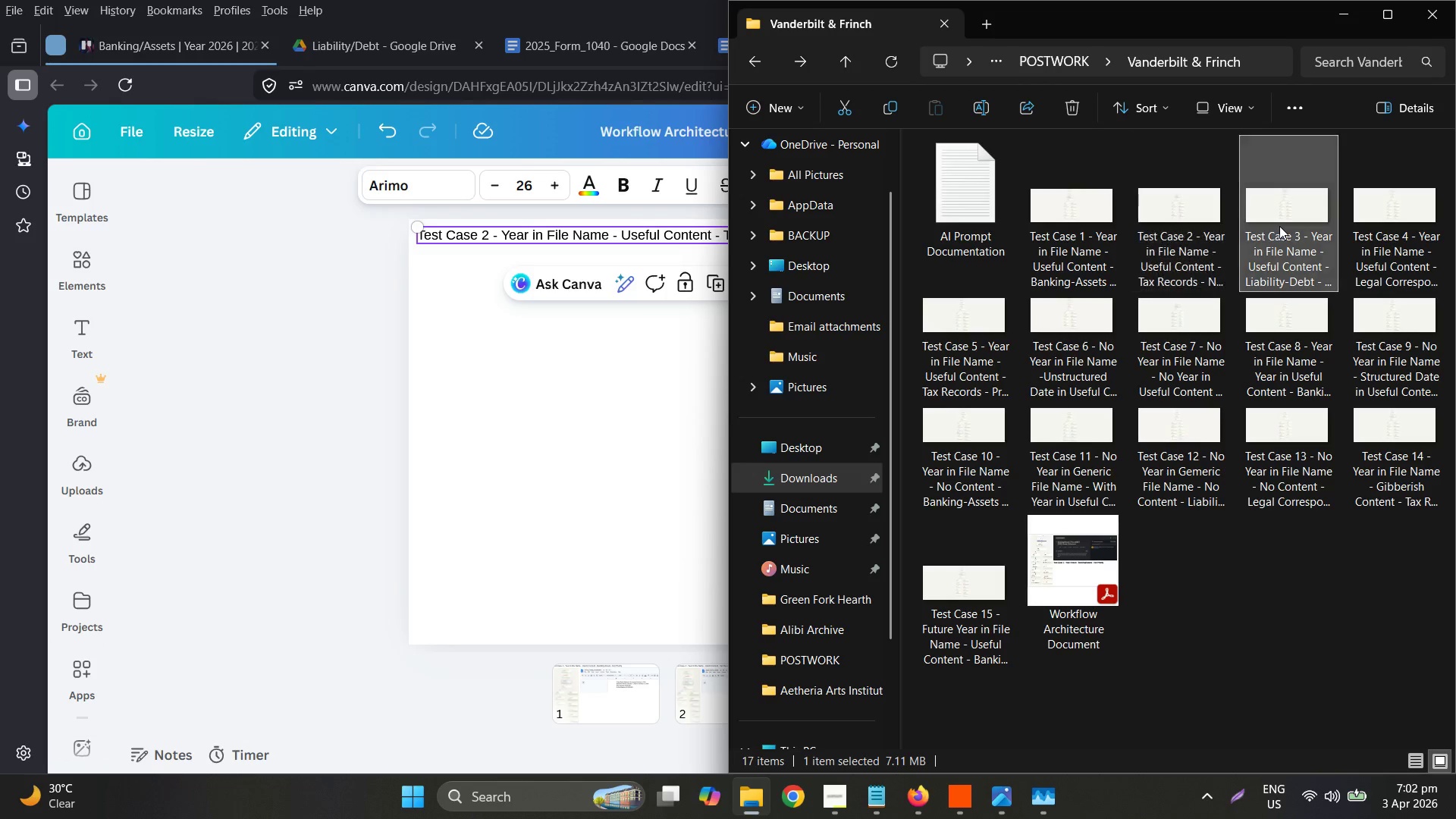 
right_click([1279, 226])
 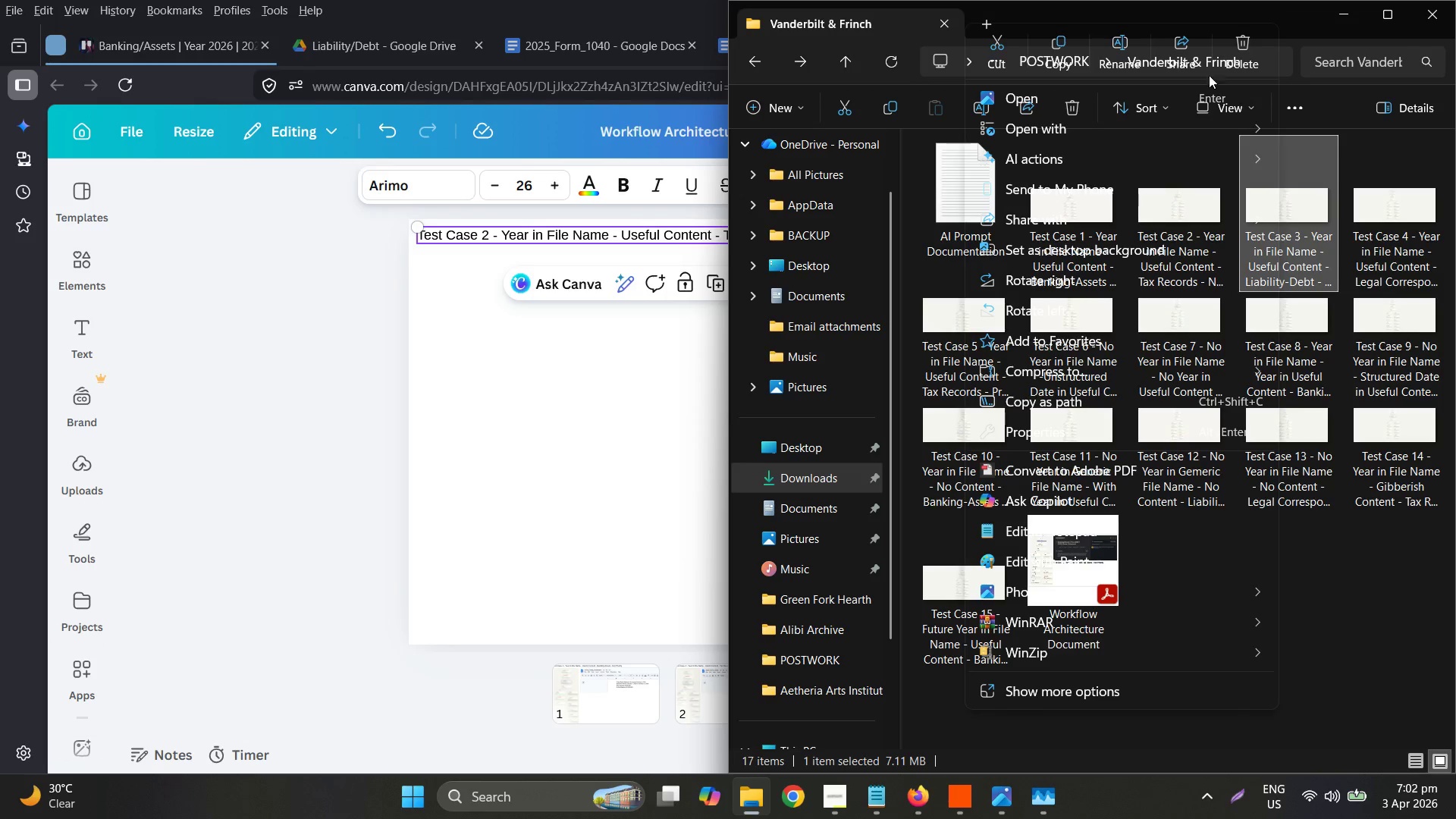 
left_click([1131, 50])
 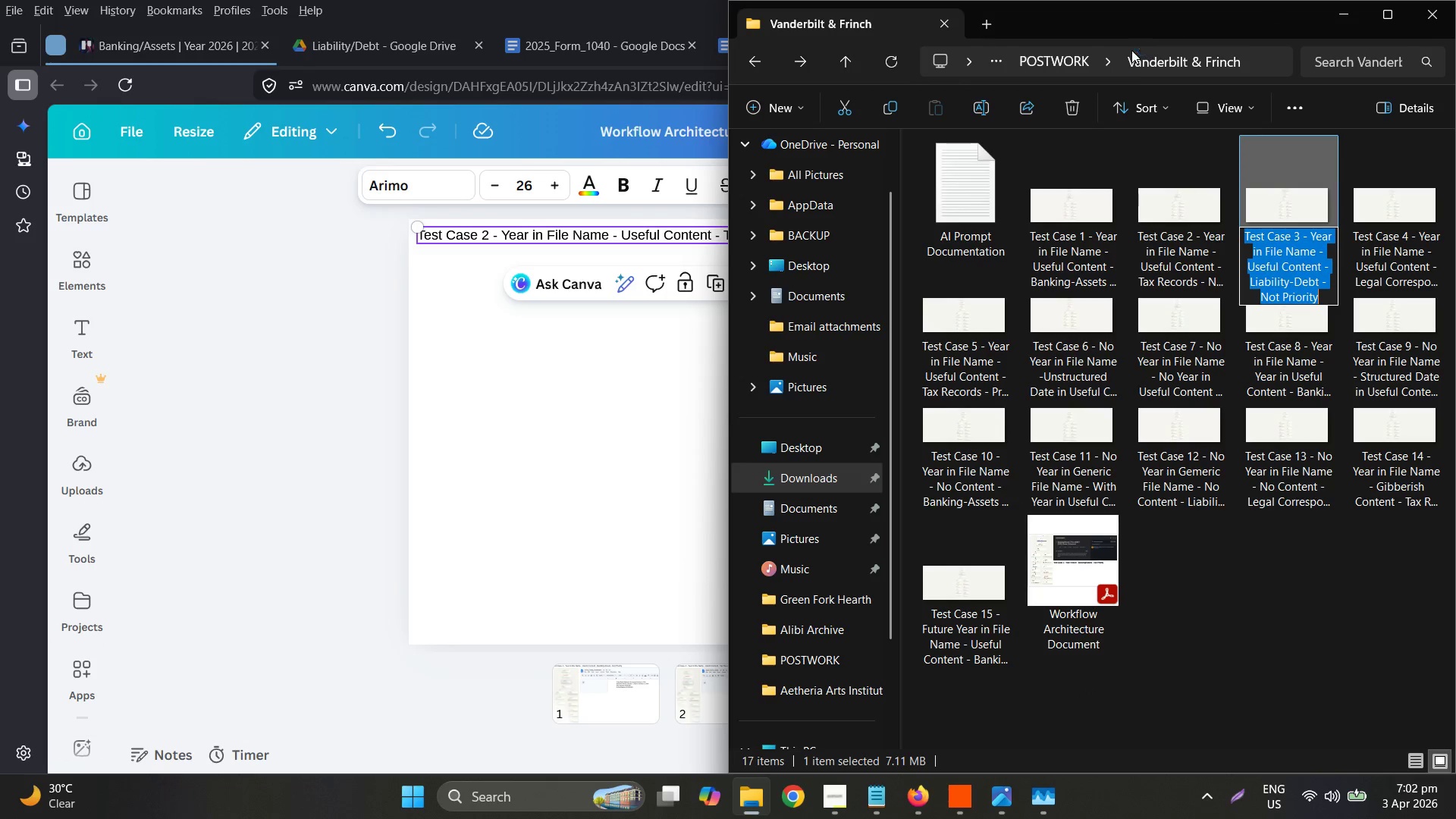 
key(Control+ControlLeft)
 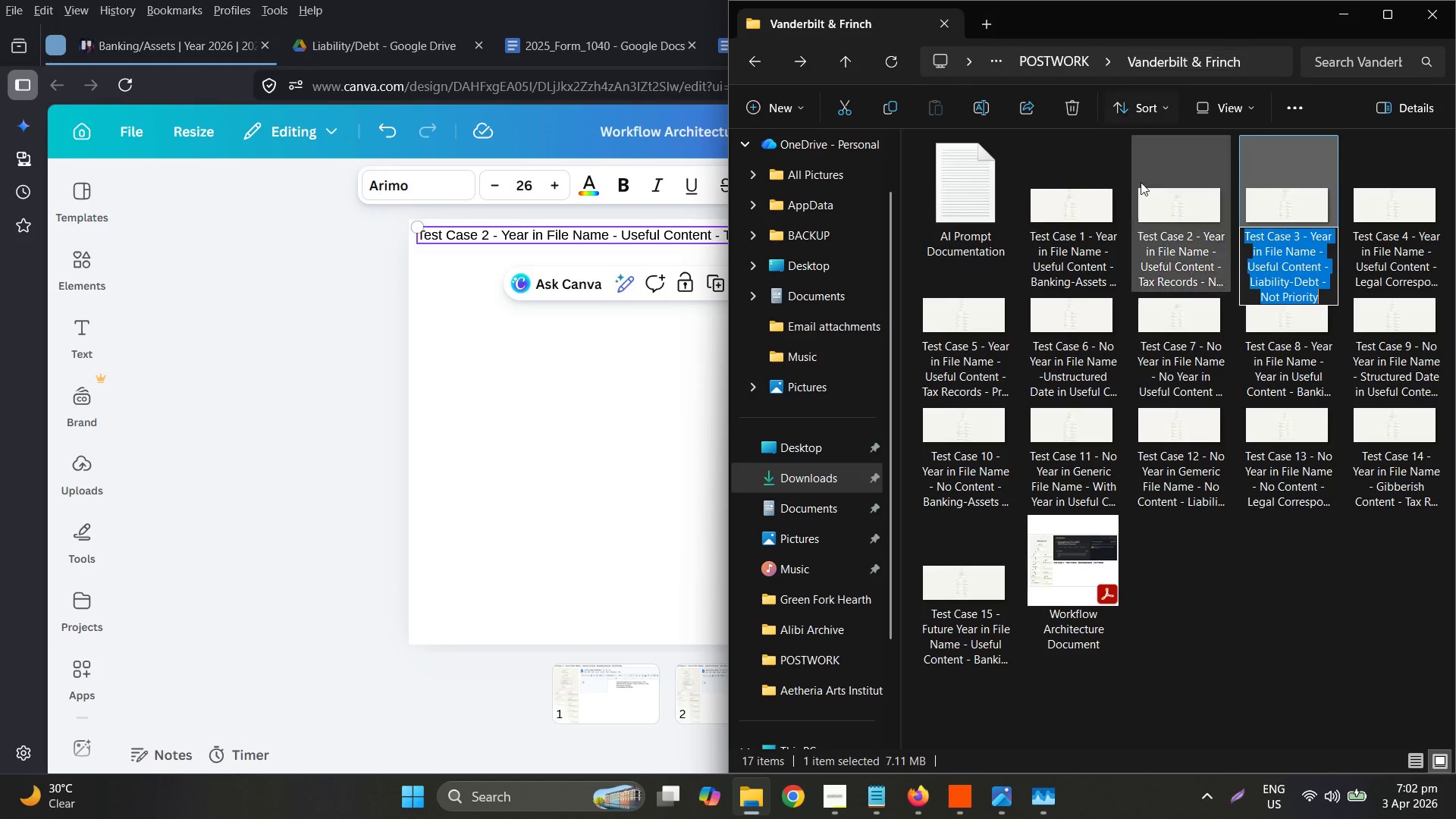 
key(Control+C)
 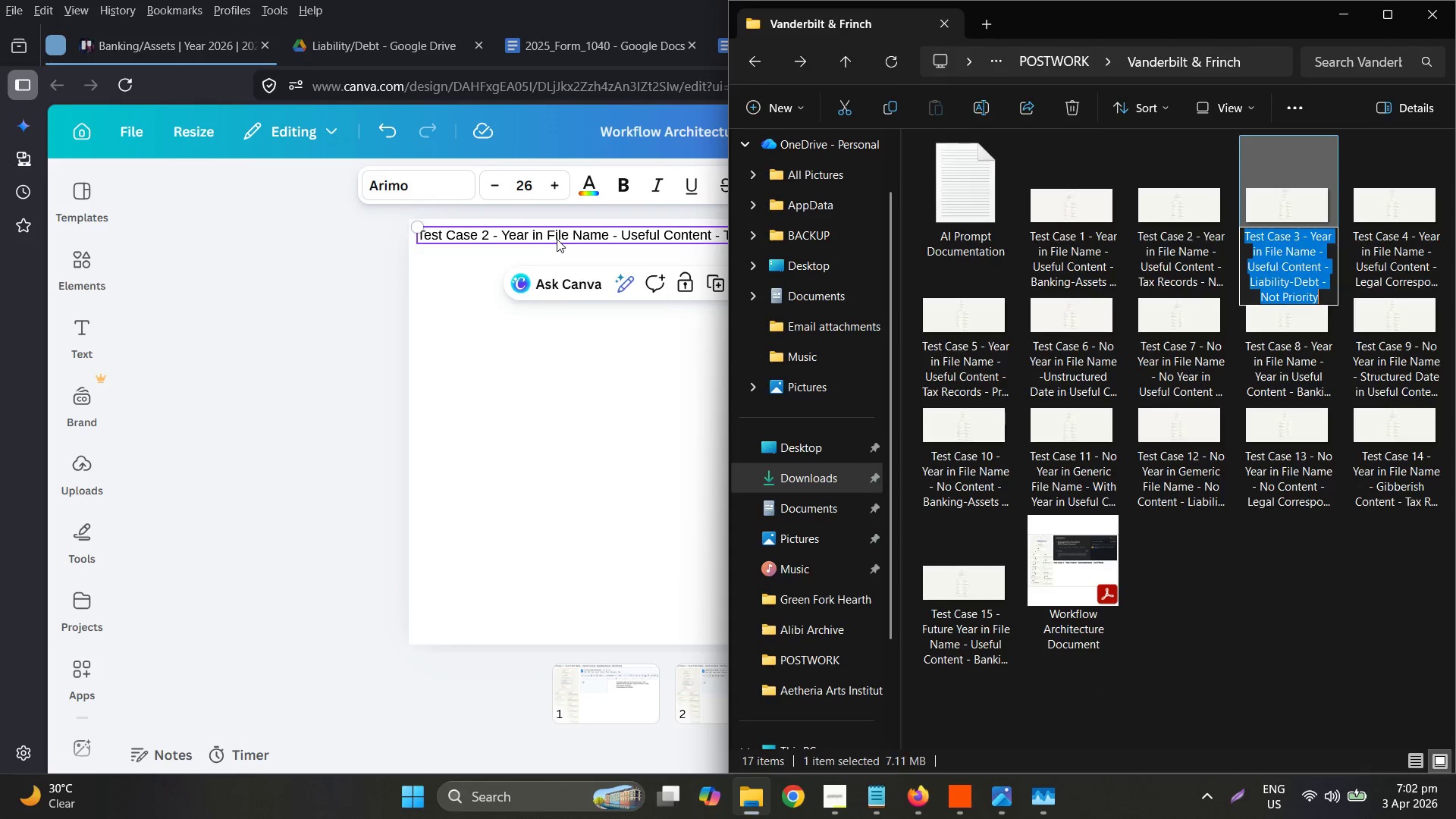 
double_click([556, 238])
 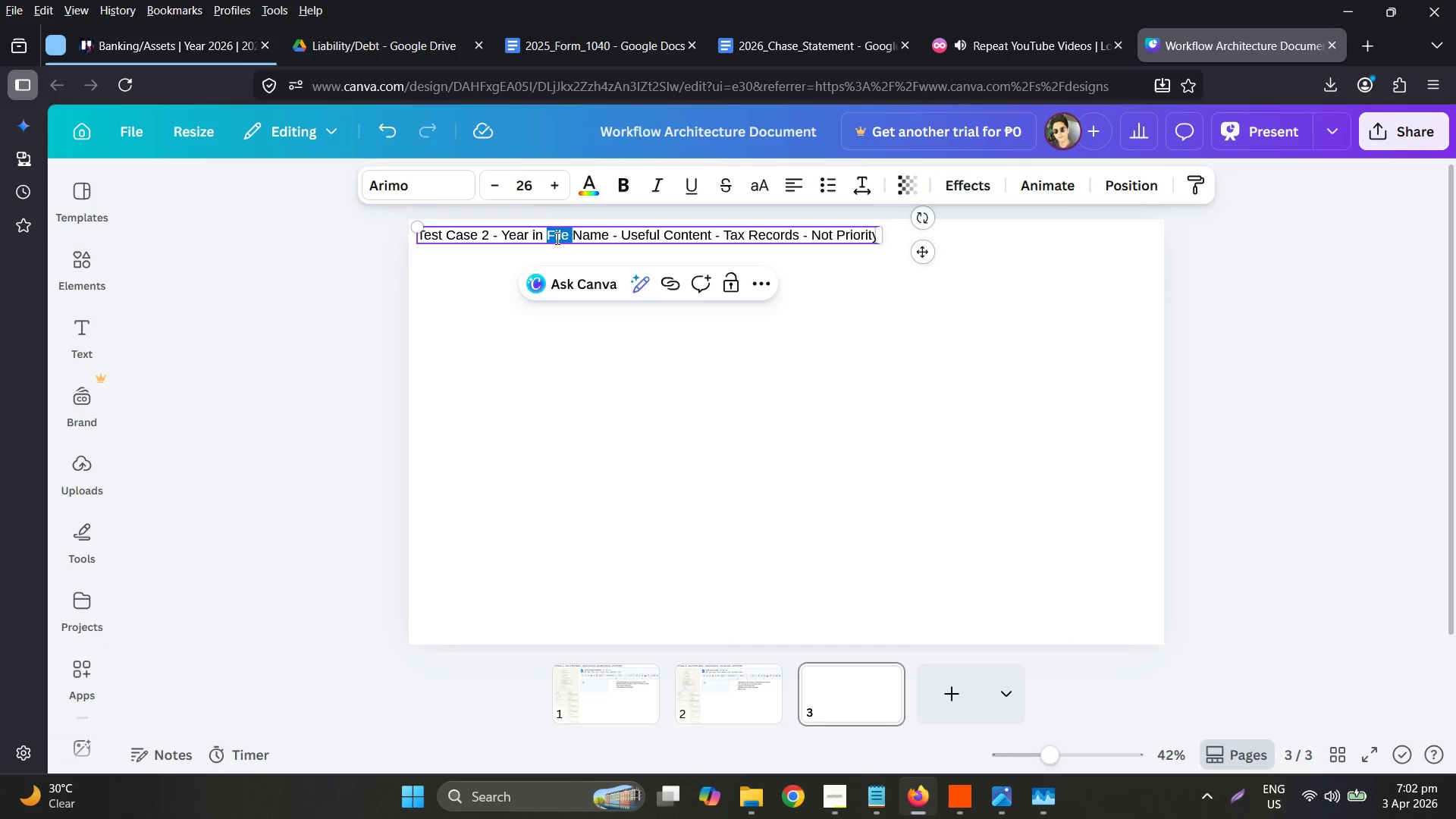 
triple_click([556, 238])
 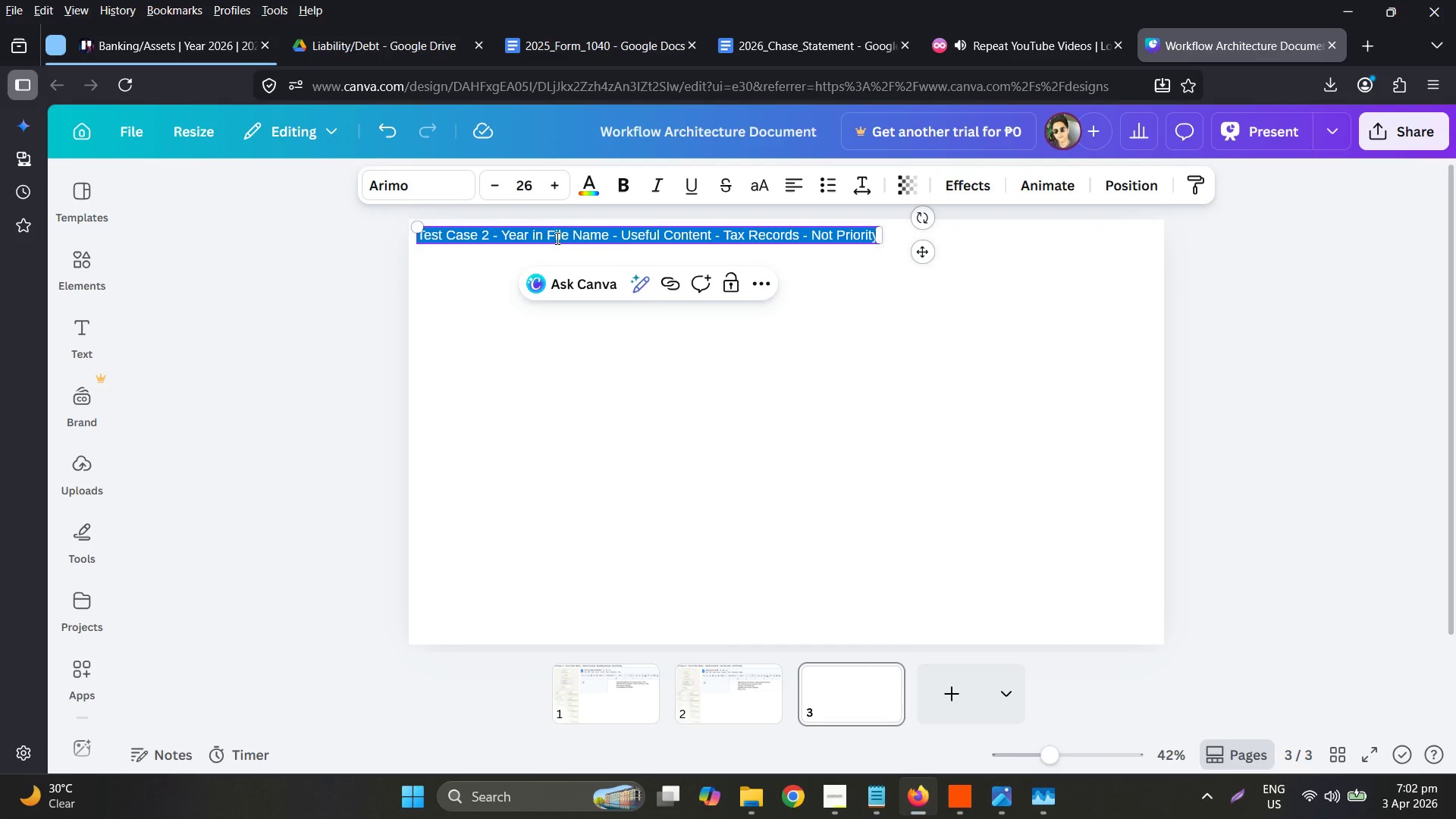 
key(Control+ControlLeft)
 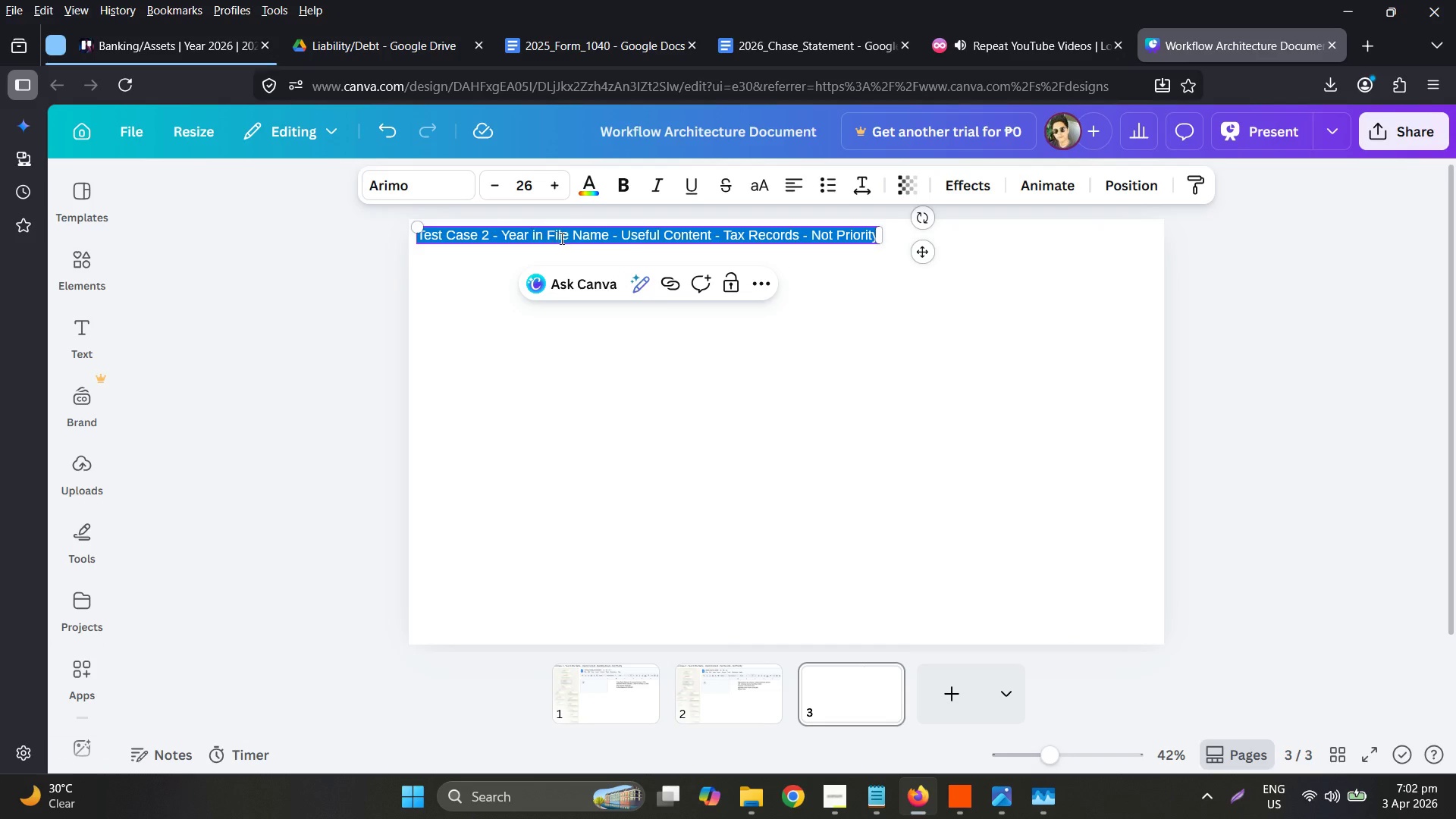 
key(Control+V)
 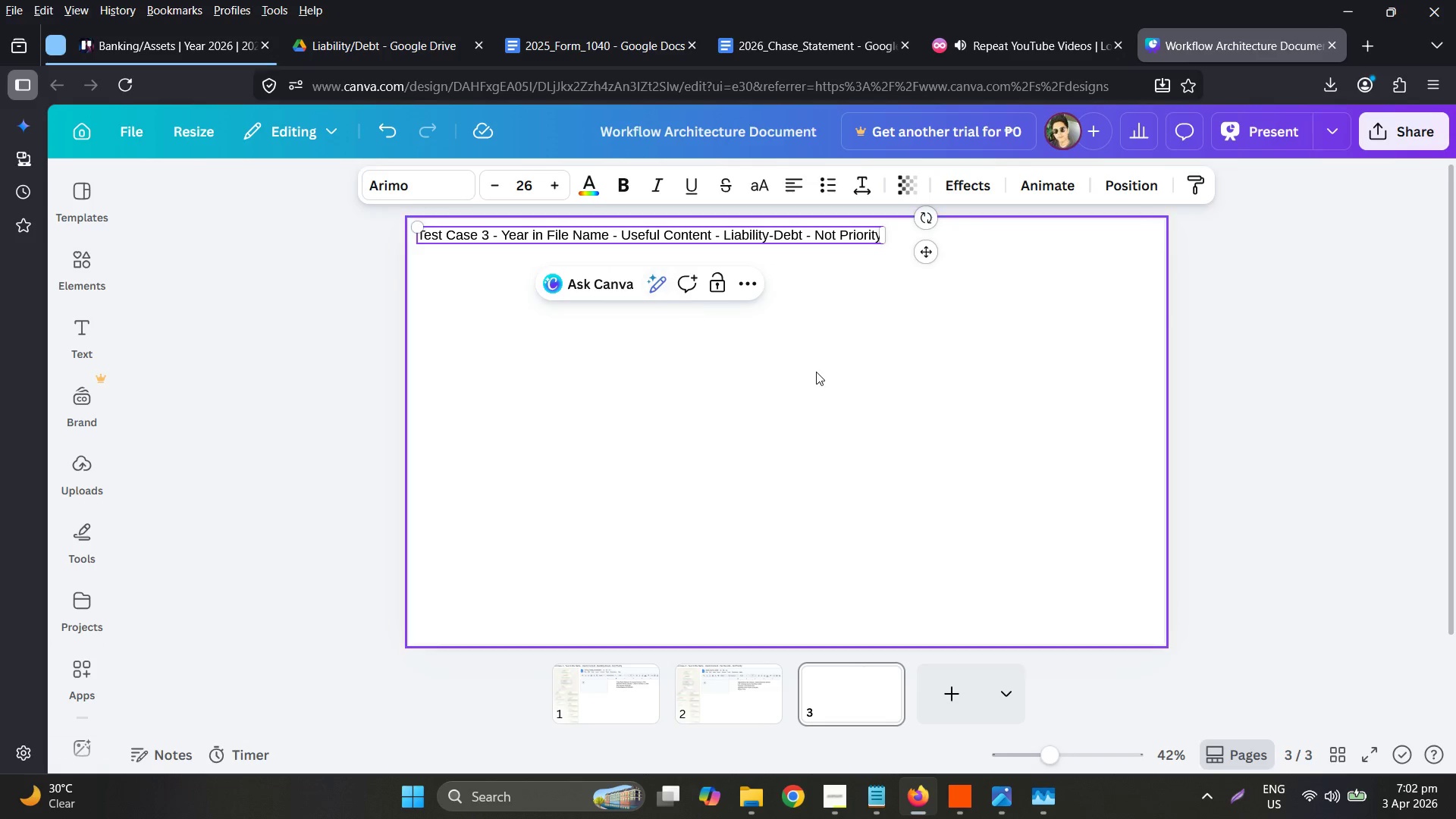 
left_click([816, 372])
 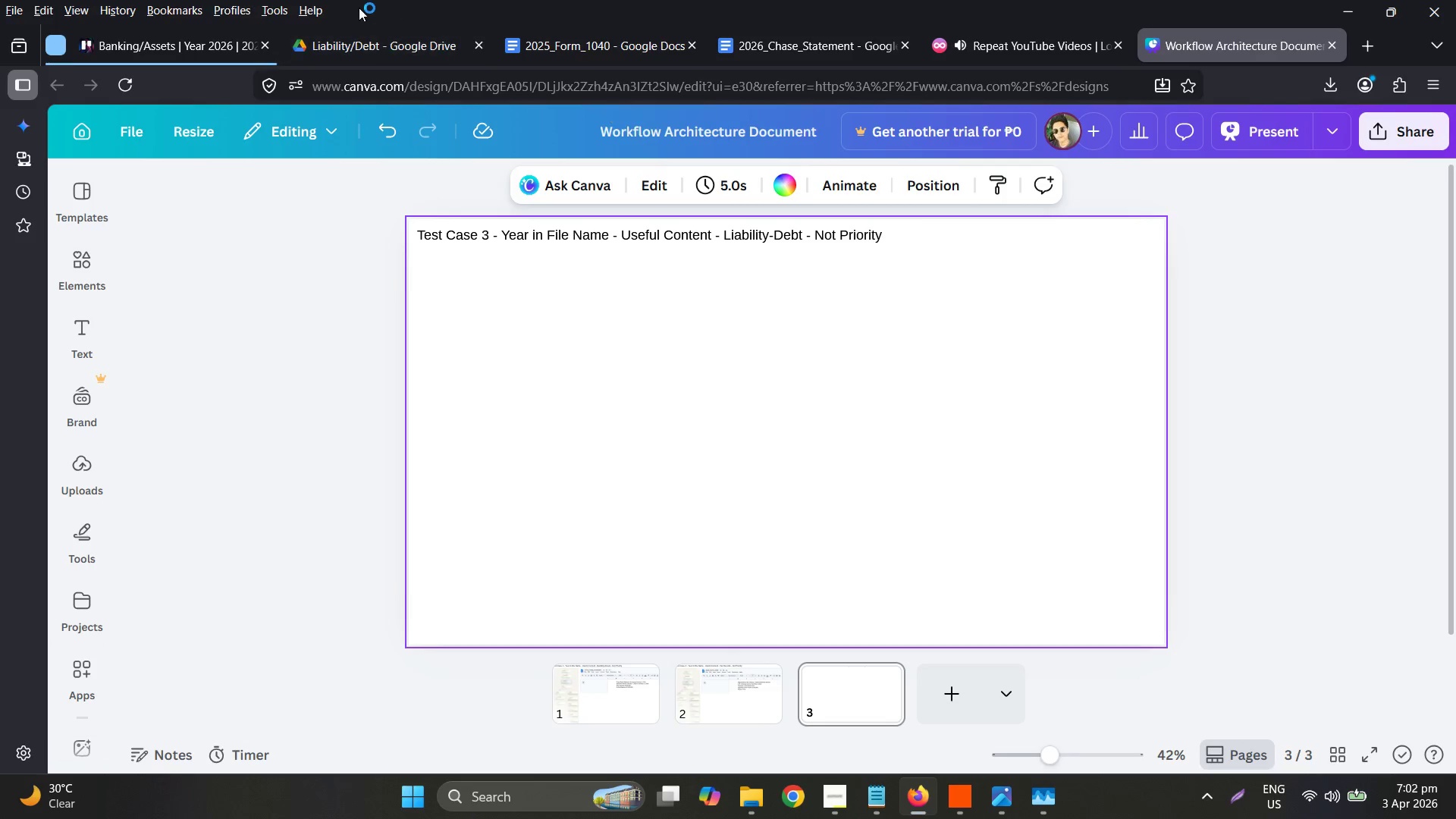 
left_click([366, 31])
 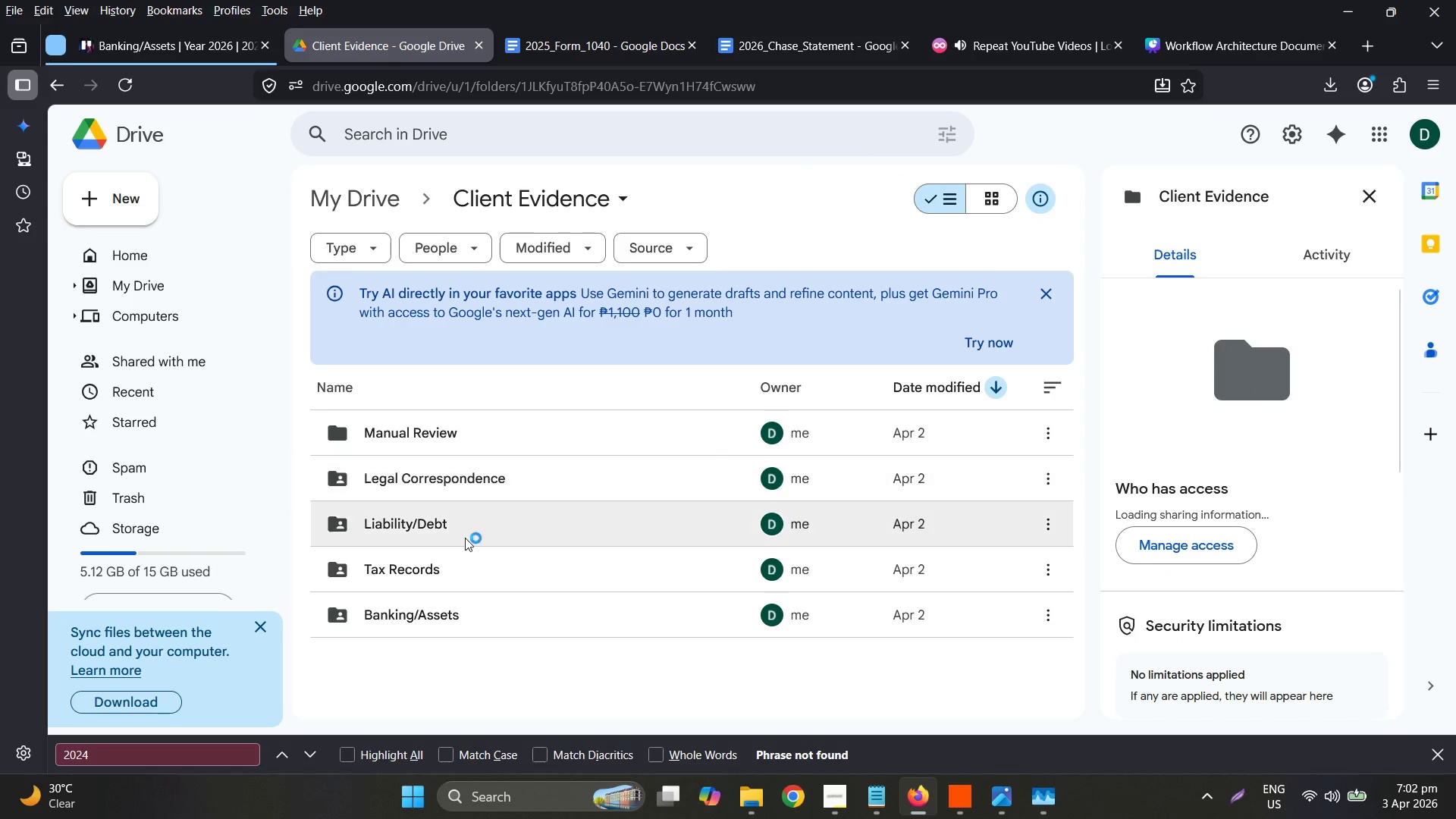 
double_click([468, 516])
 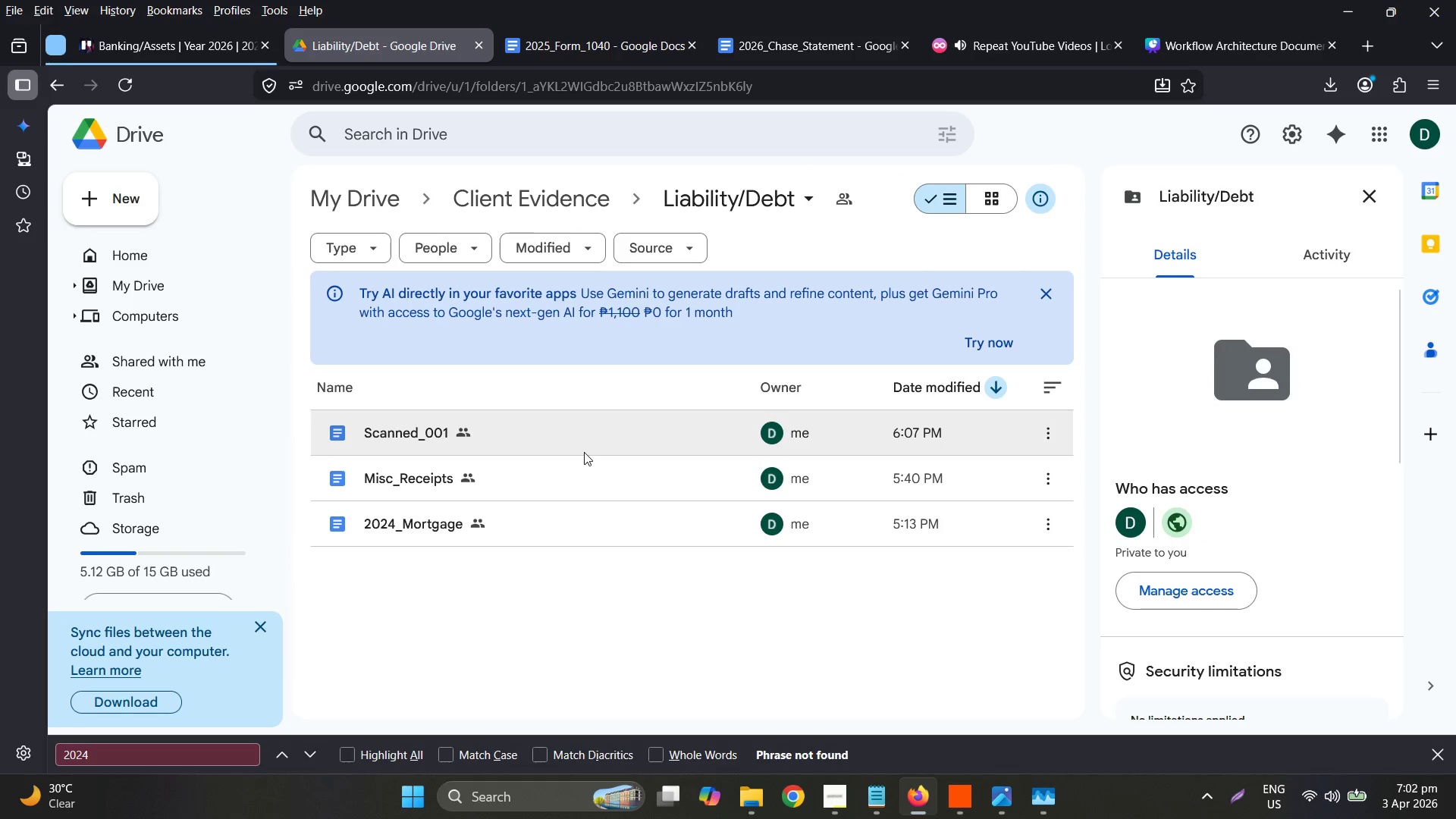 
double_click([532, 532])
 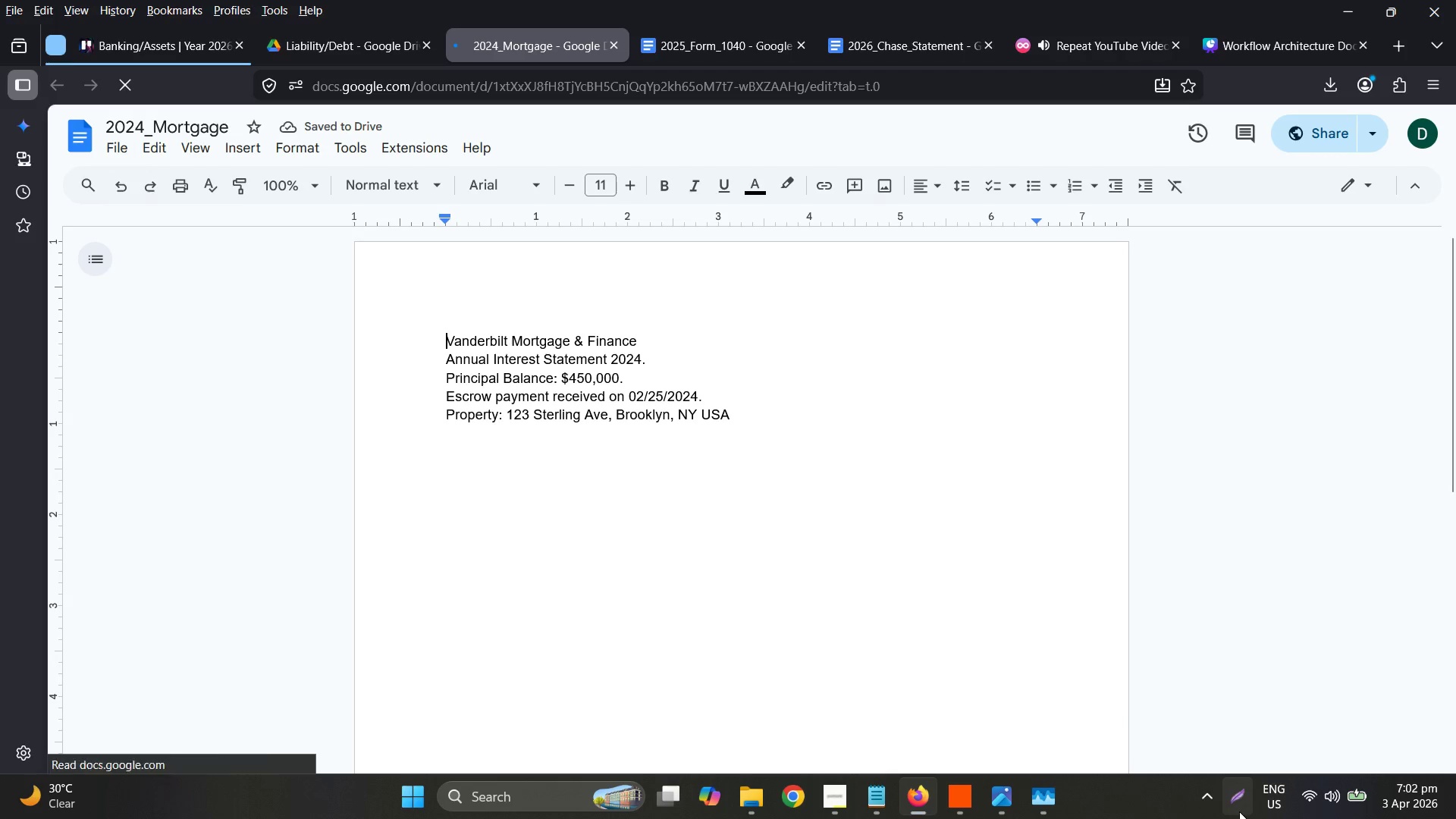 
scroll: coordinate [673, 533], scroll_direction: down, amount: 1.0
 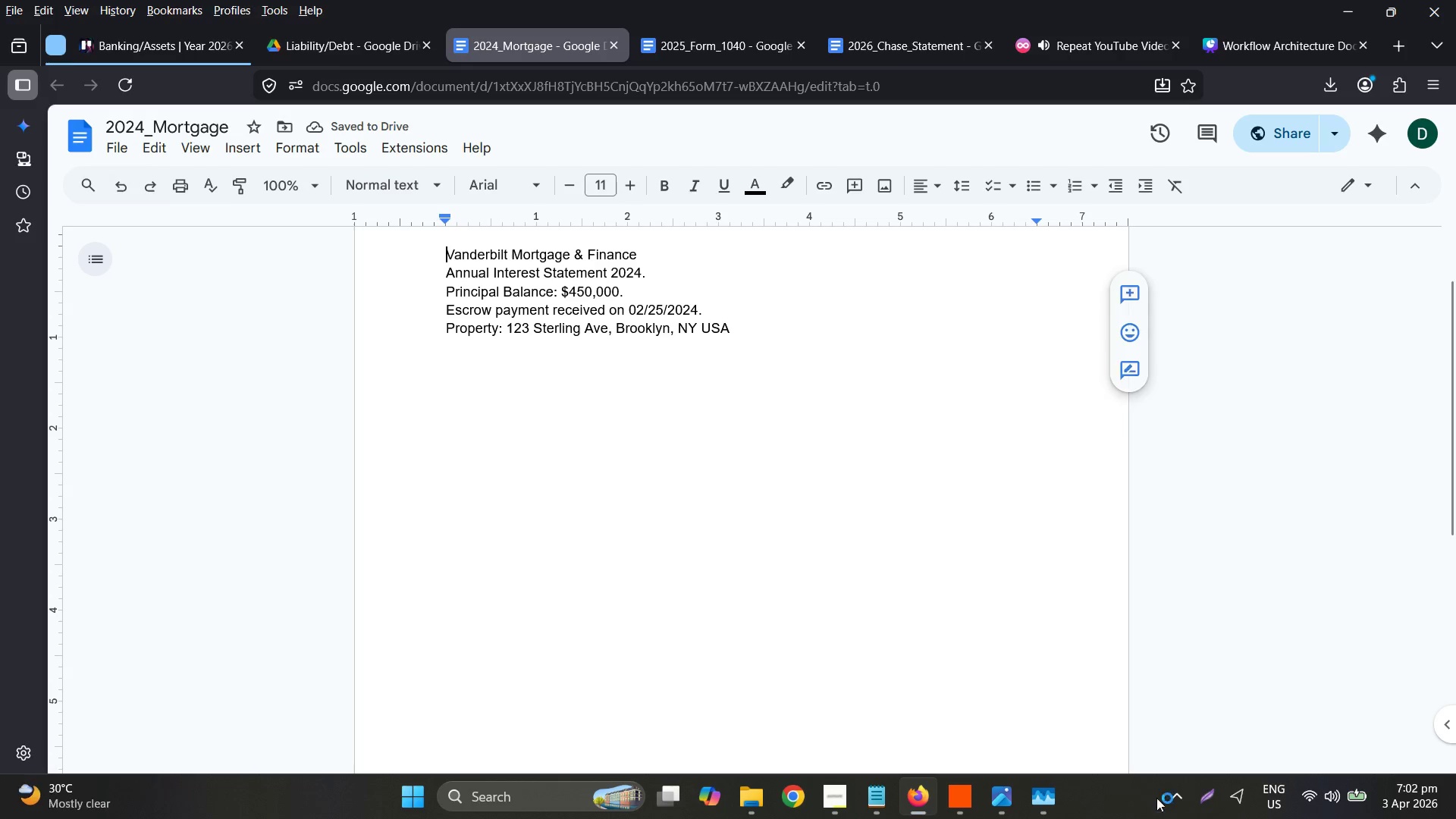 
left_click([1207, 797])
 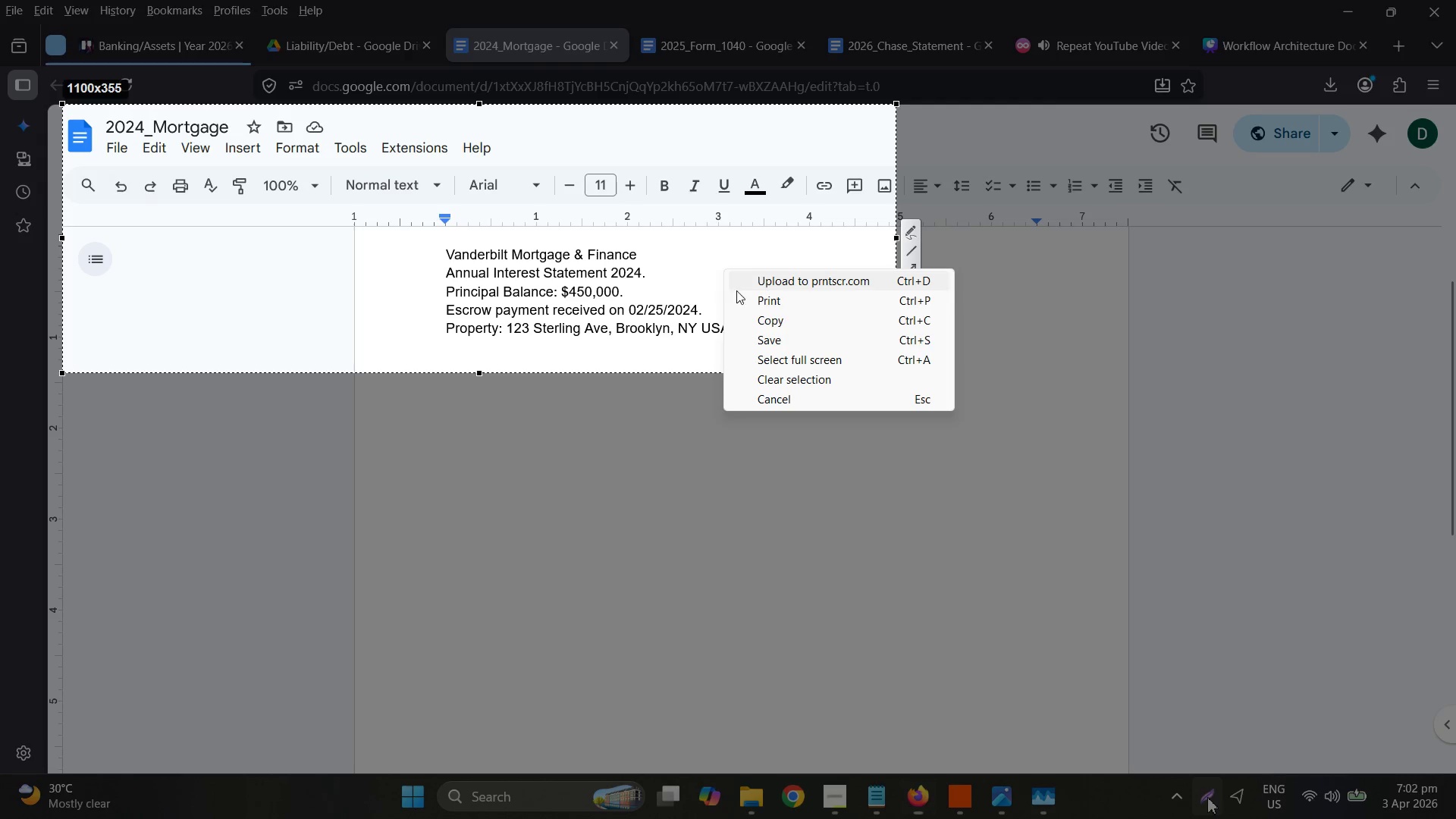 
left_click([783, 318])
 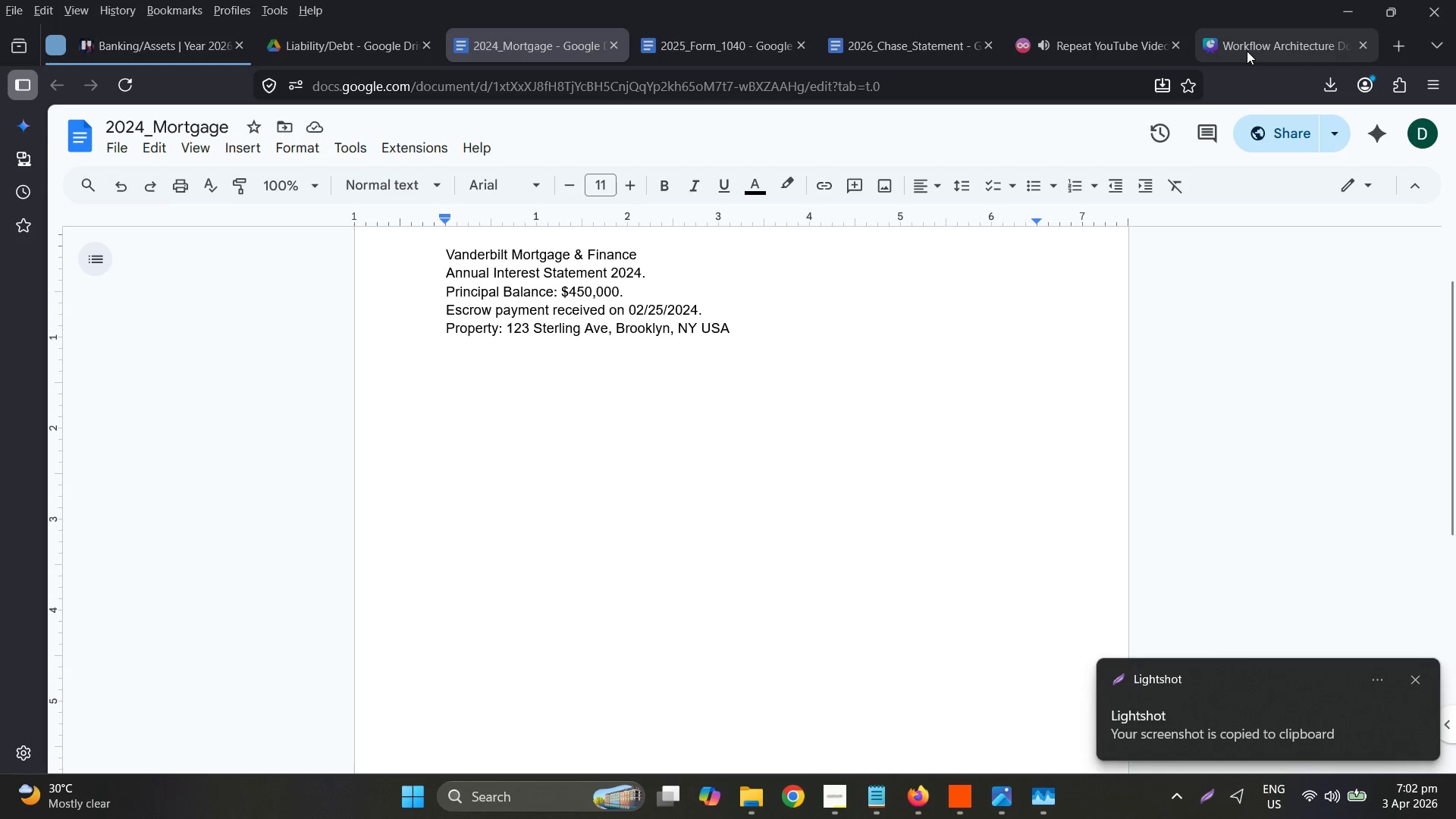 
key(Control+ControlLeft)
 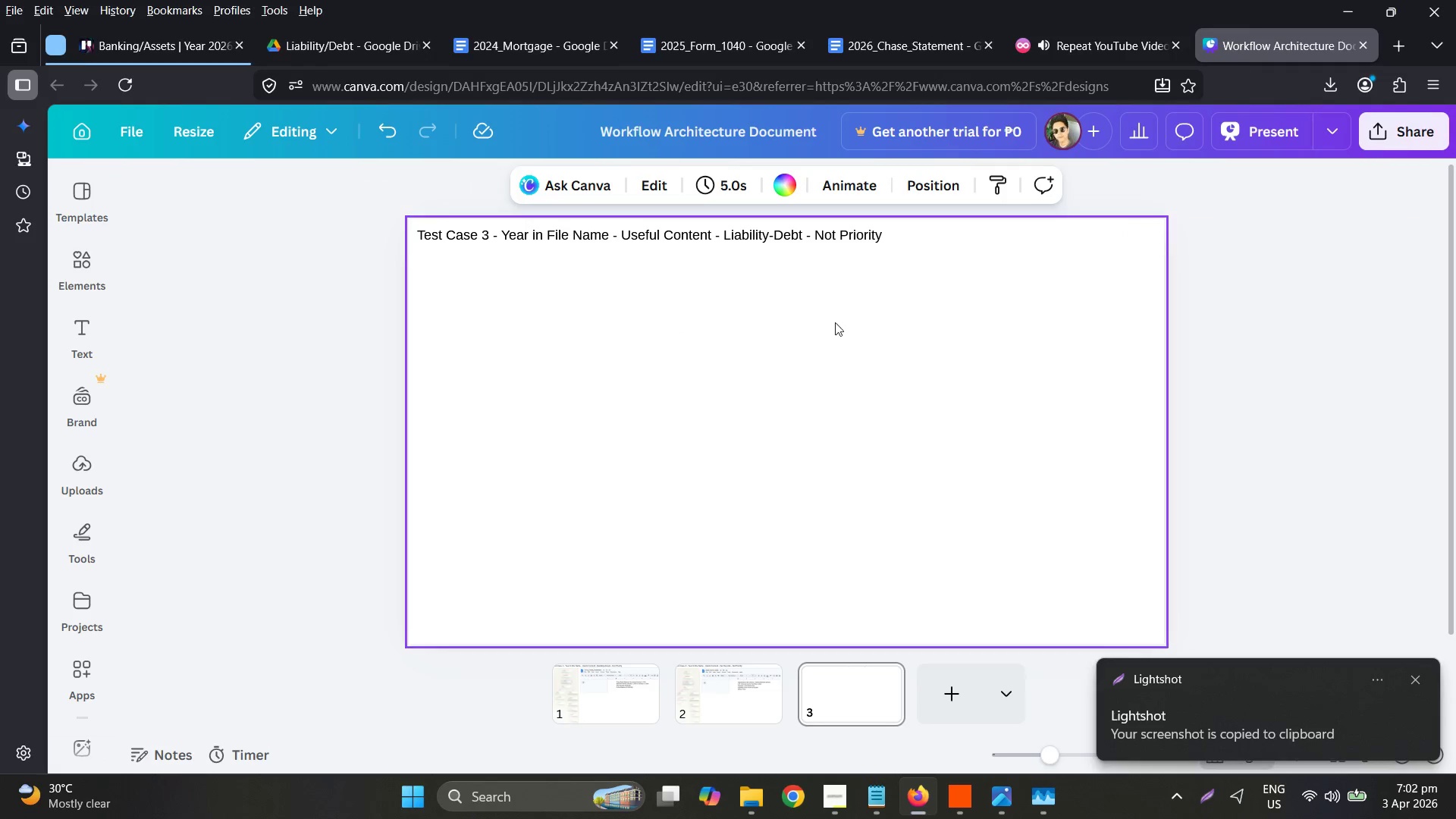 
key(V)
 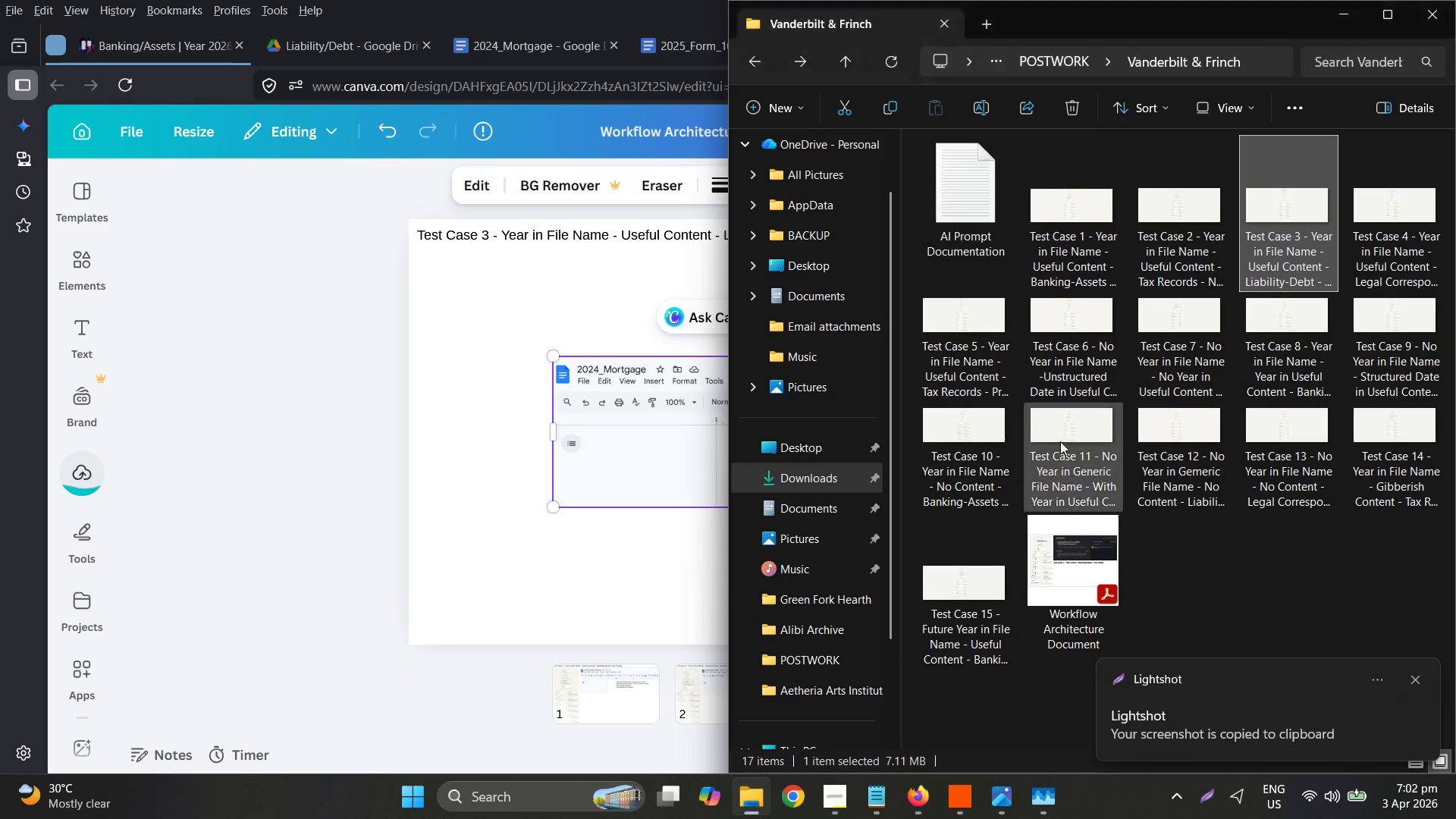 
left_click_drag(start_coordinate=[1296, 236], to_coordinate=[493, 459])
 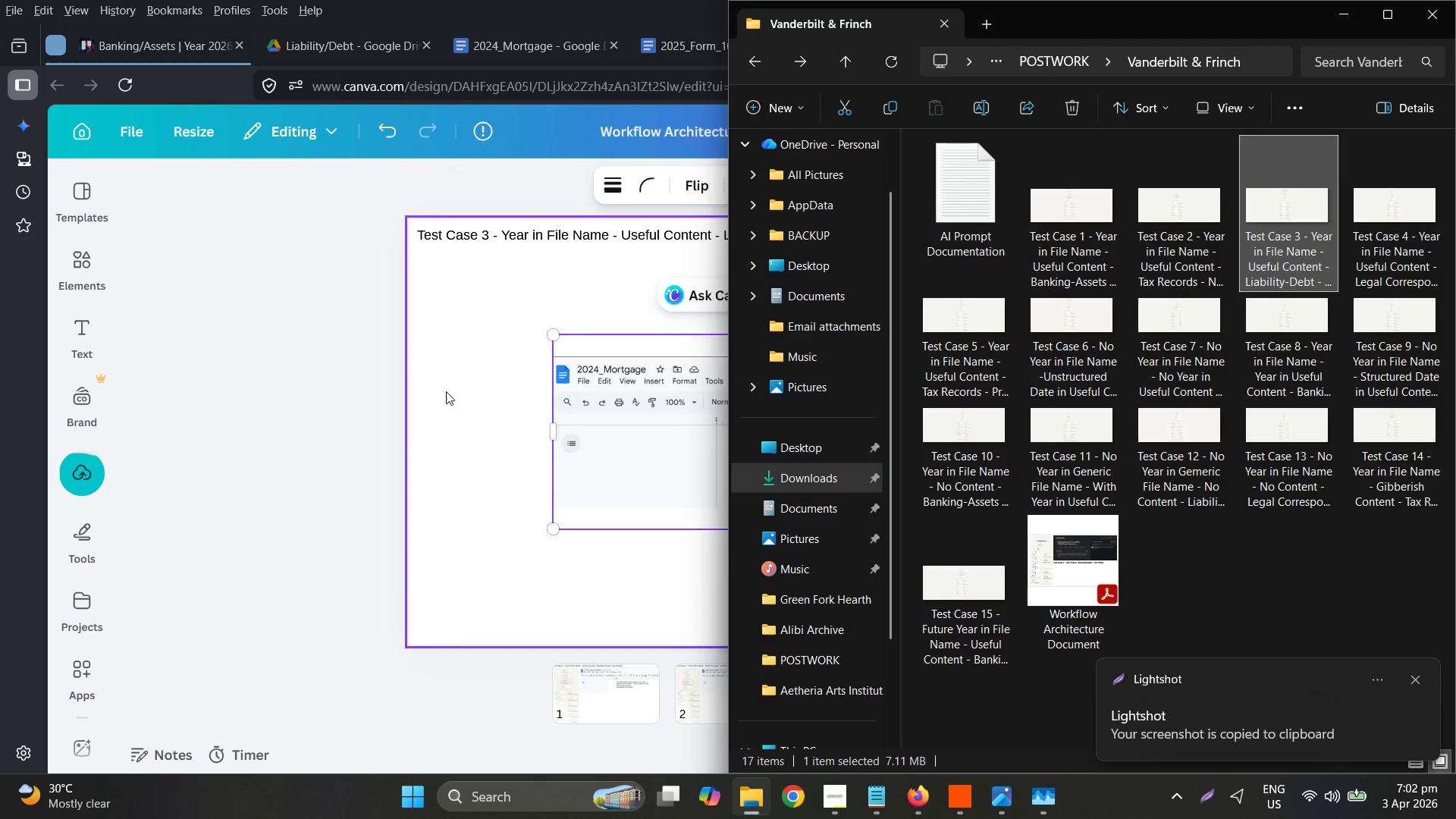 
left_click([446, 391])
 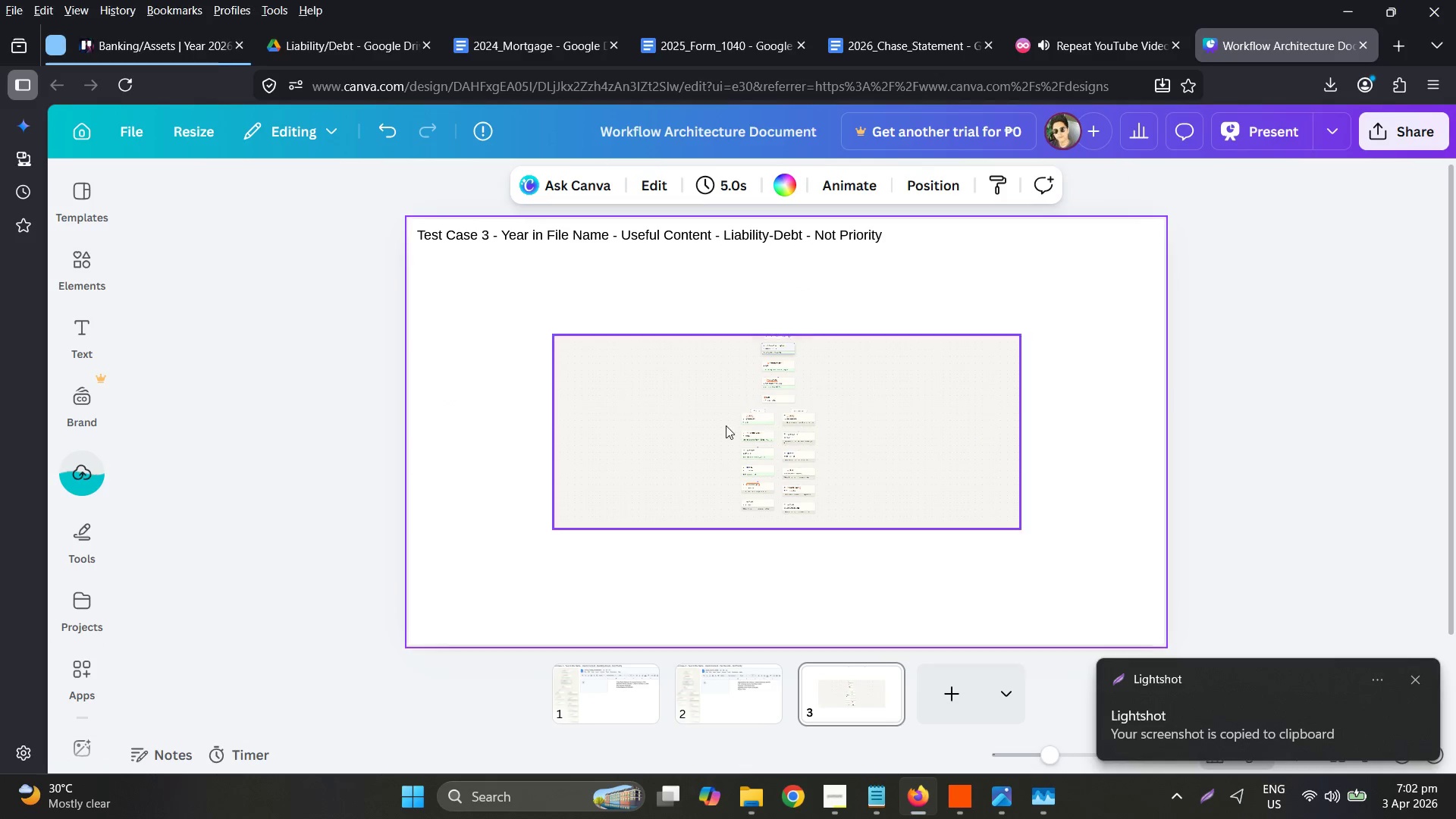 
left_click_drag(start_coordinate=[726, 425], to_coordinate=[607, 374])
 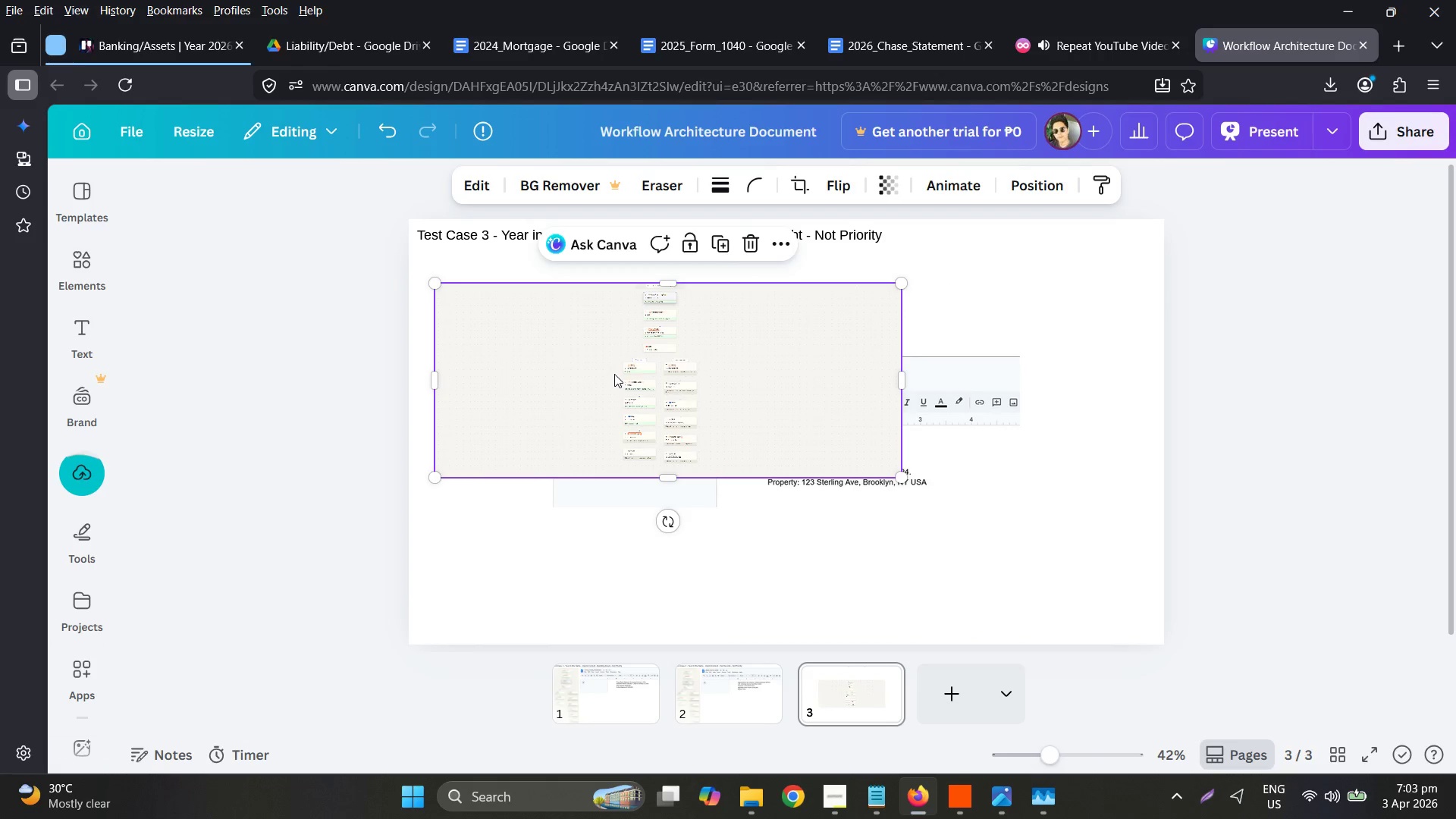 
double_click([614, 374])
 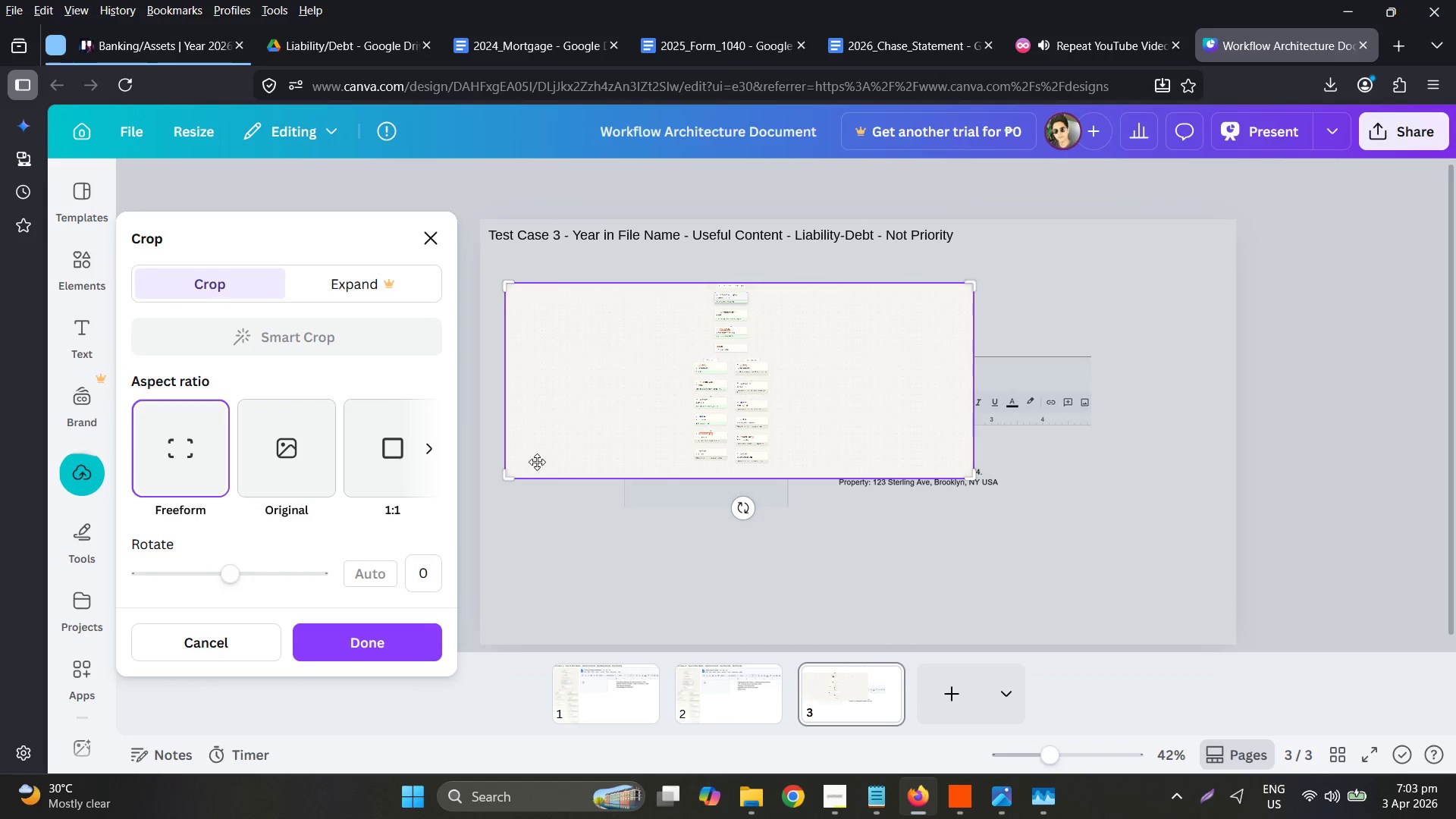 
left_click_drag(start_coordinate=[512, 475], to_coordinate=[692, 466])
 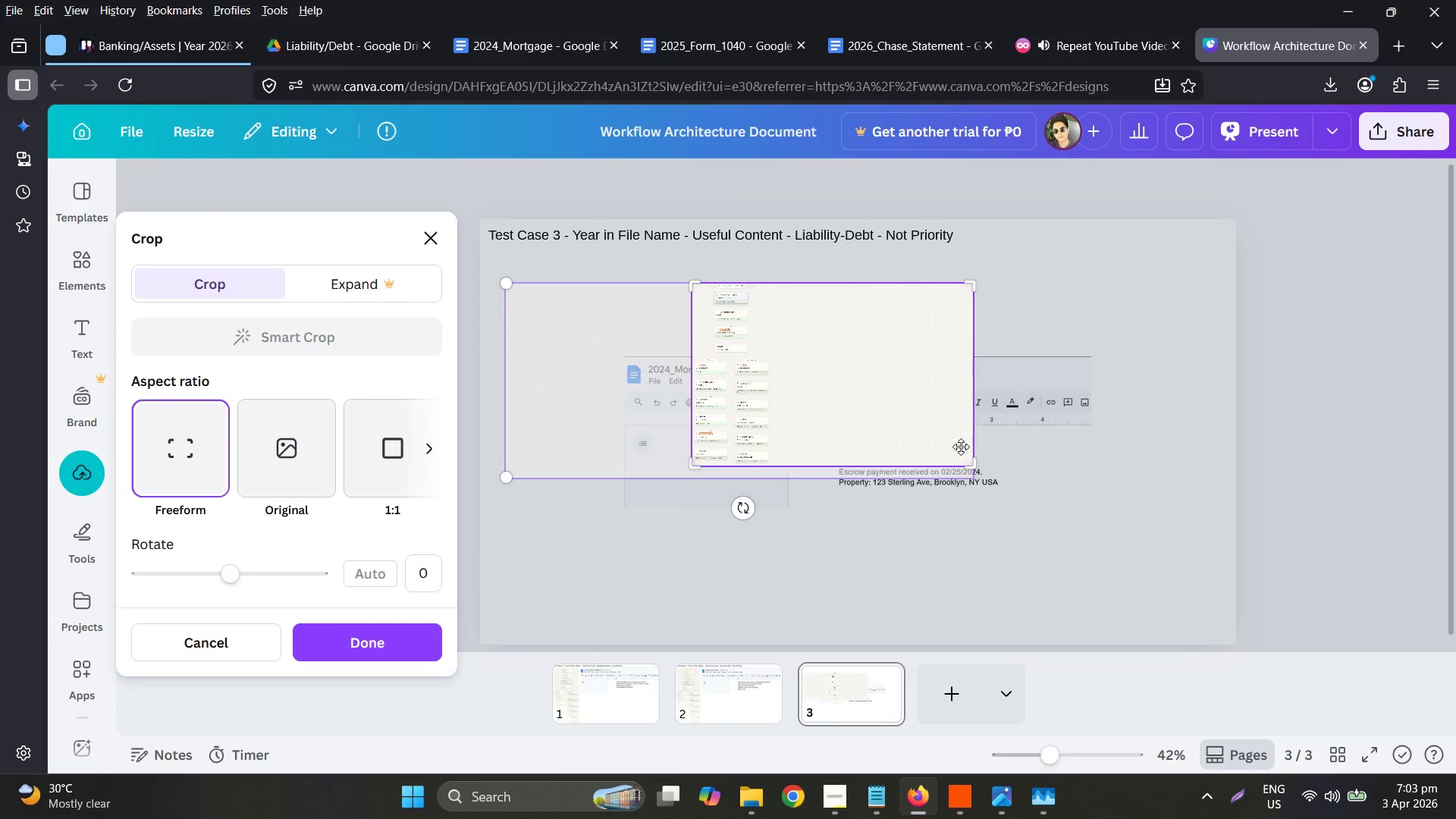 
left_click_drag(start_coordinate=[968, 465], to_coordinate=[773, 466])
 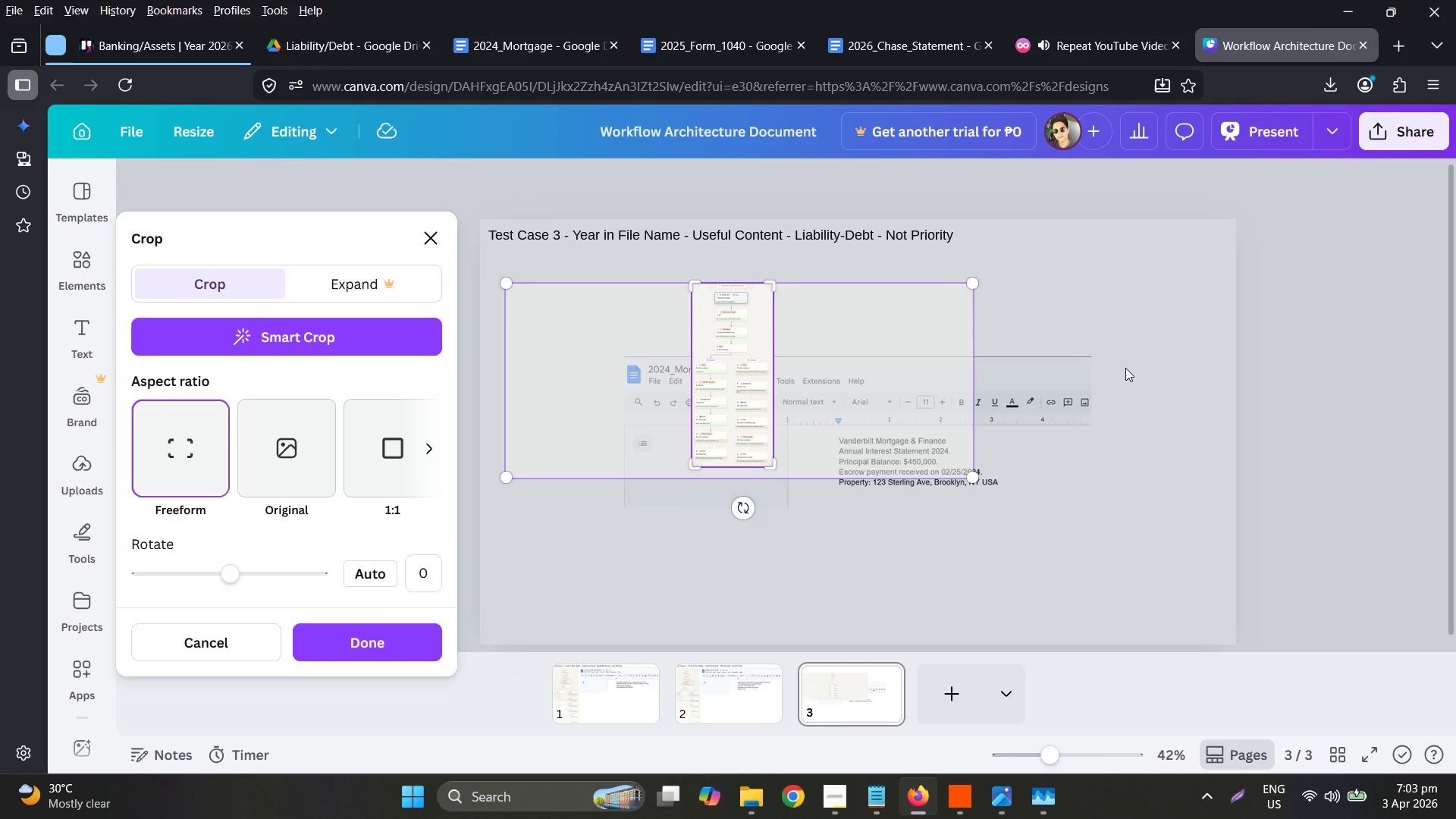 
left_click([1125, 368])
 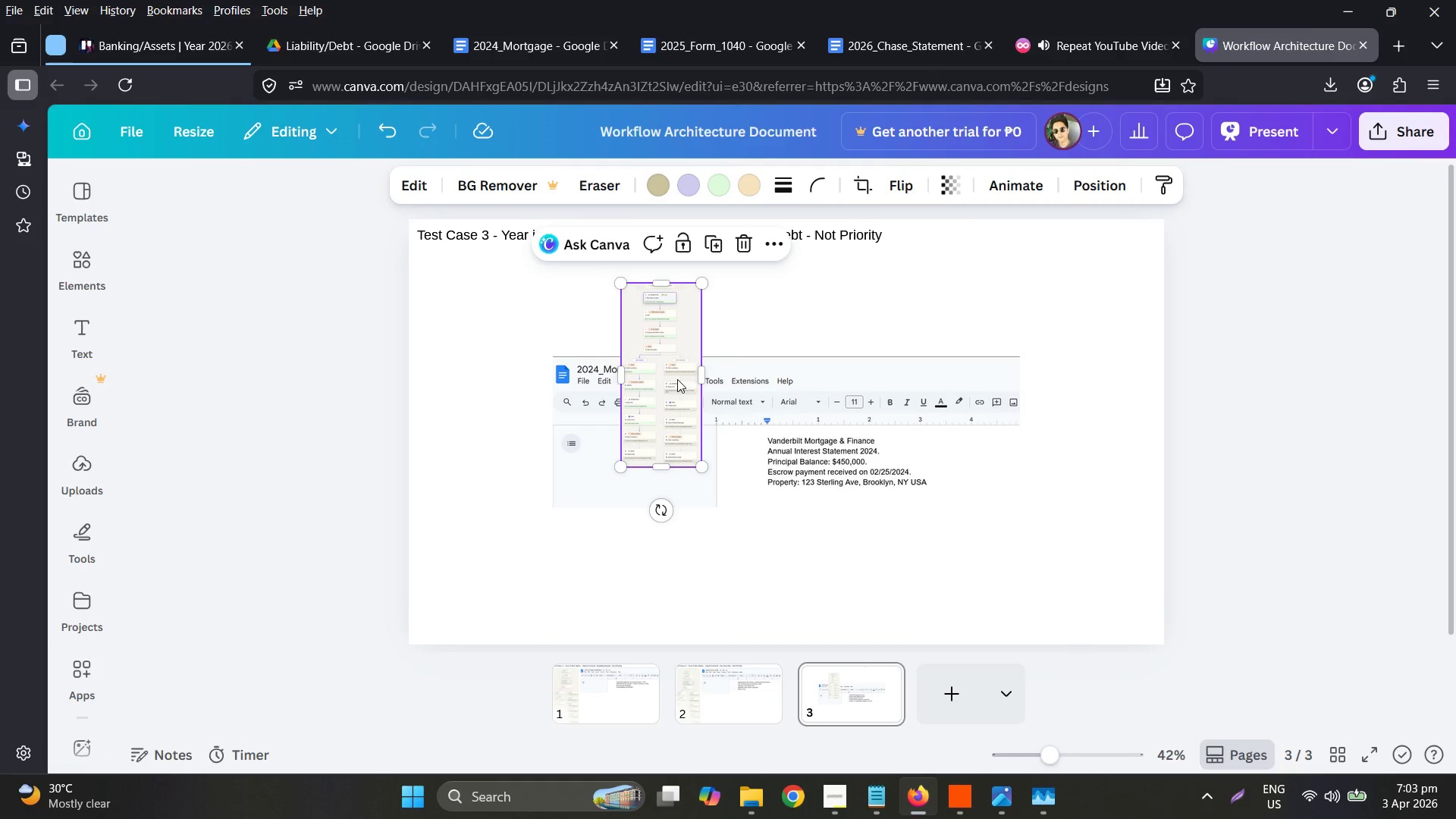 
left_click_drag(start_coordinate=[677, 378], to_coordinate=[476, 347])
 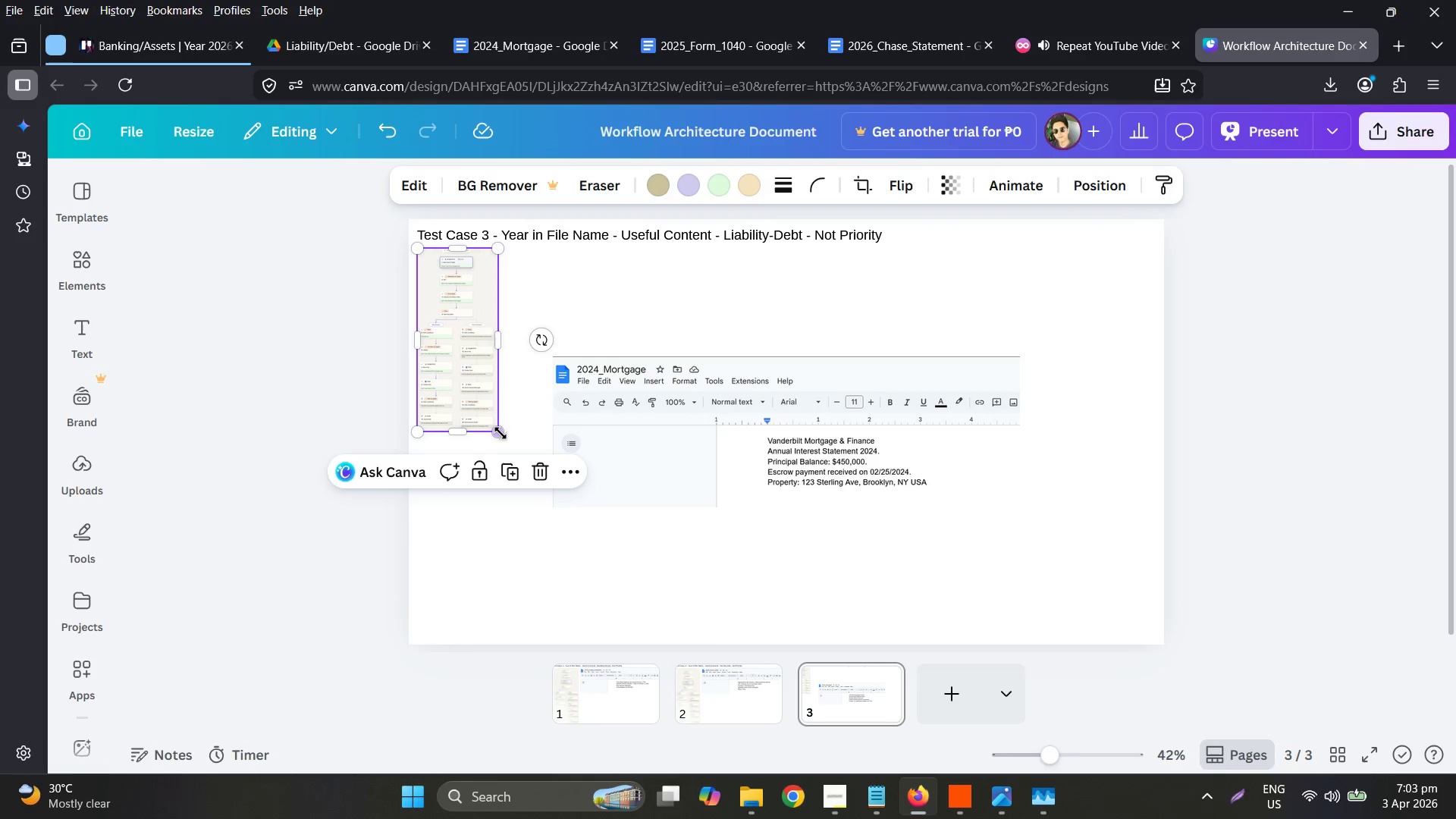 
left_click_drag(start_coordinate=[500, 432], to_coordinate=[650, 613])
 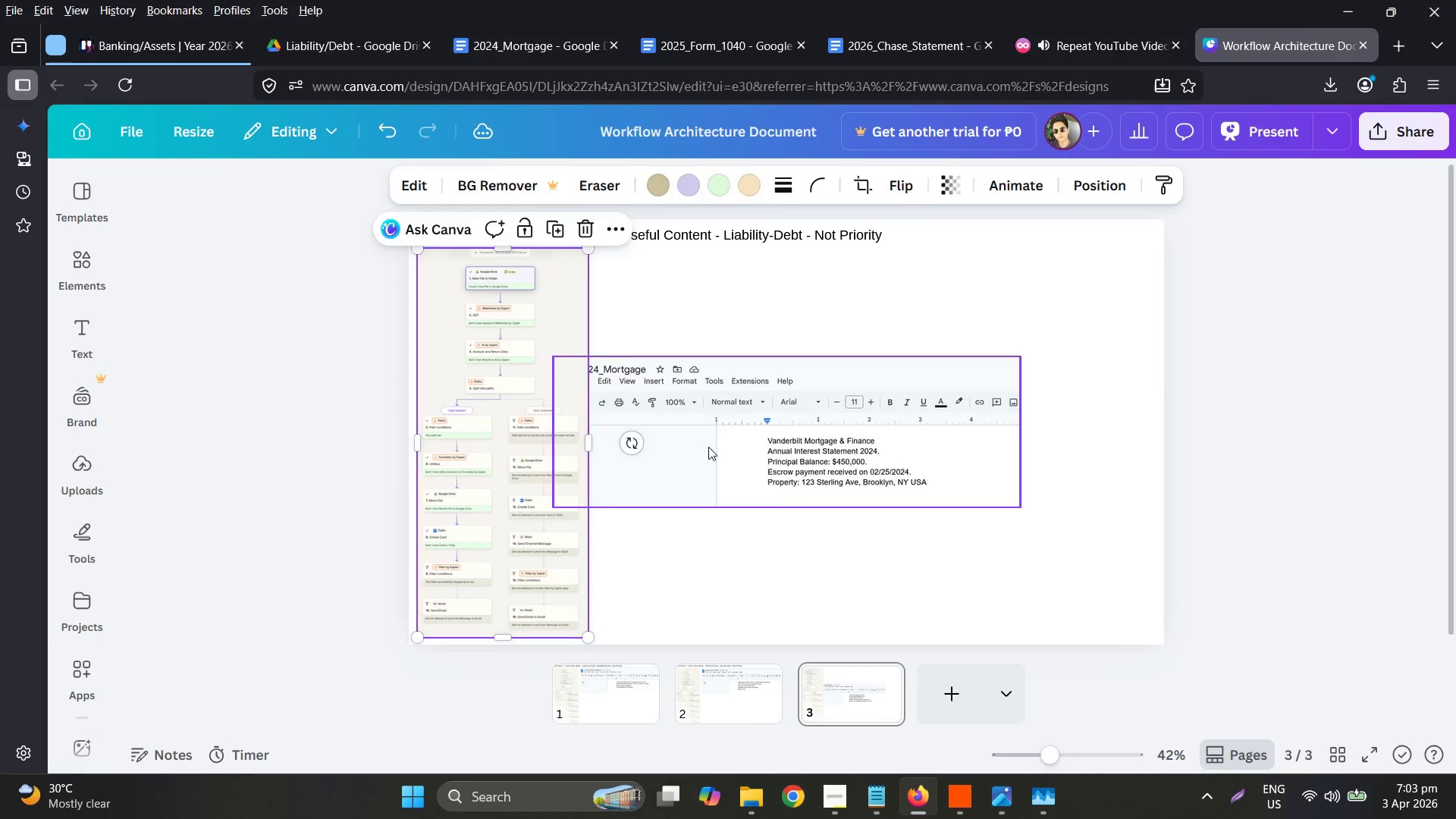 
left_click_drag(start_coordinate=[708, 447], to_coordinate=[750, 343])
 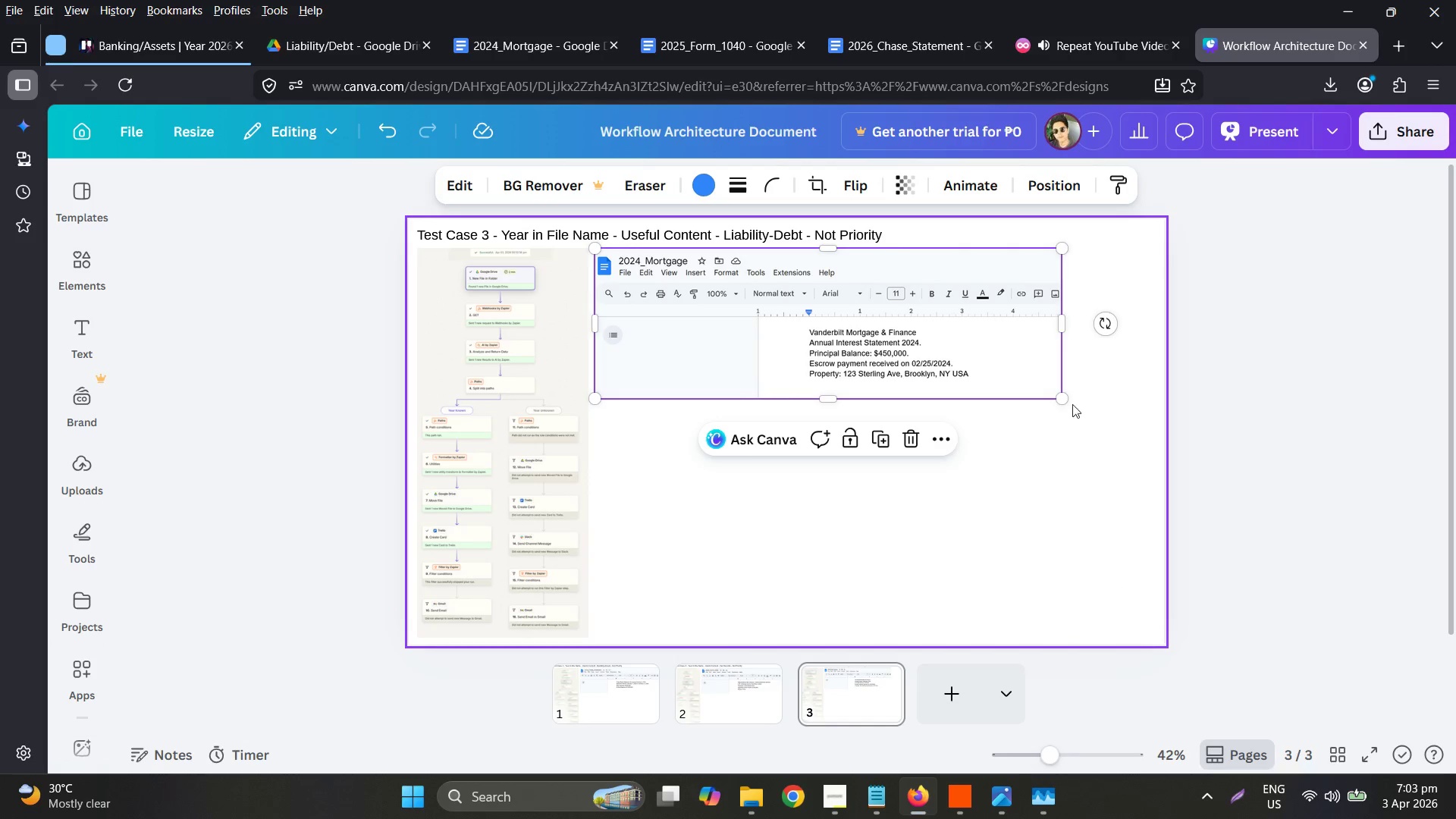 
left_click_drag(start_coordinate=[1065, 401], to_coordinate=[1157, 430])
 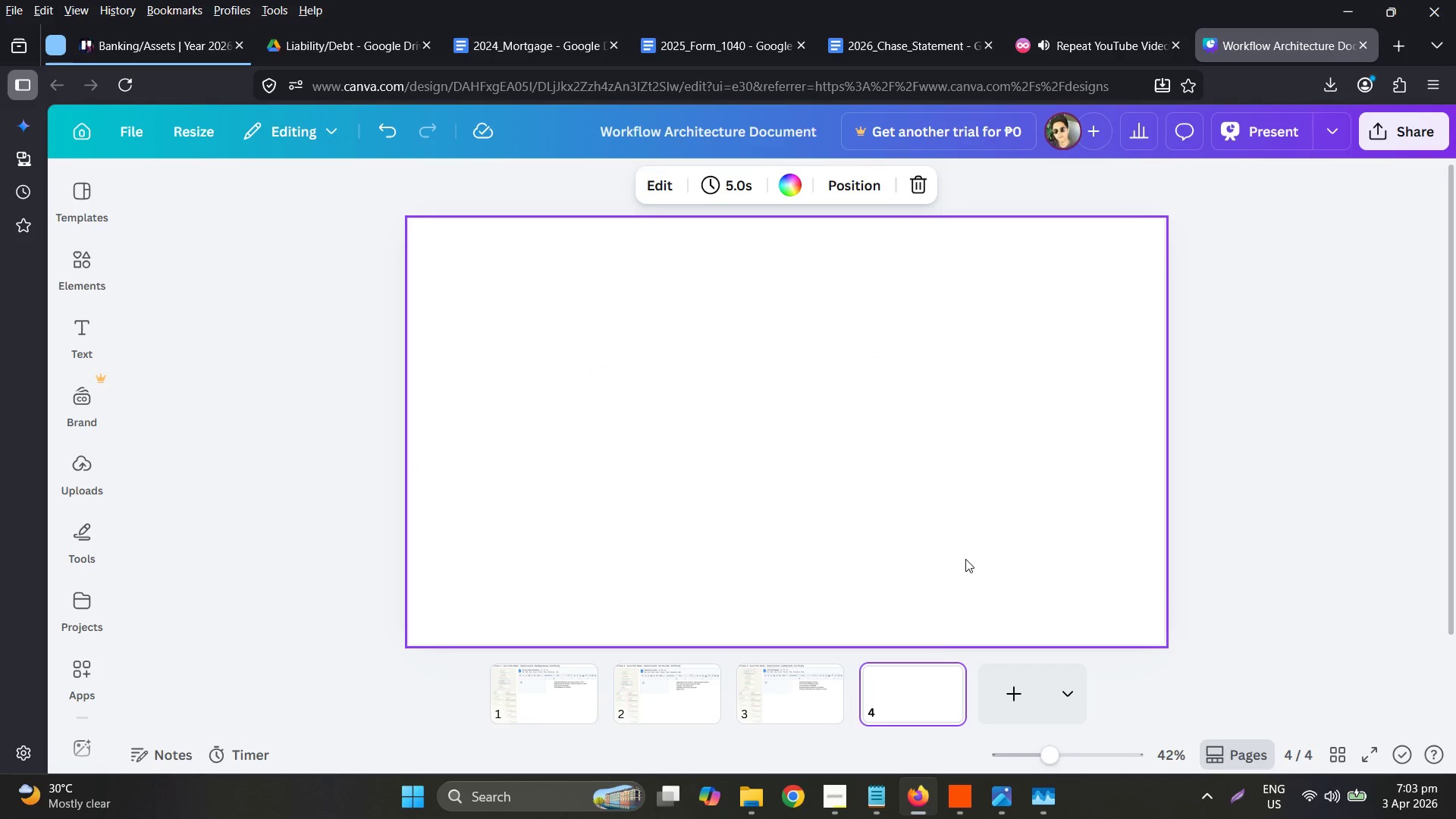 
left_click([754, 809])
 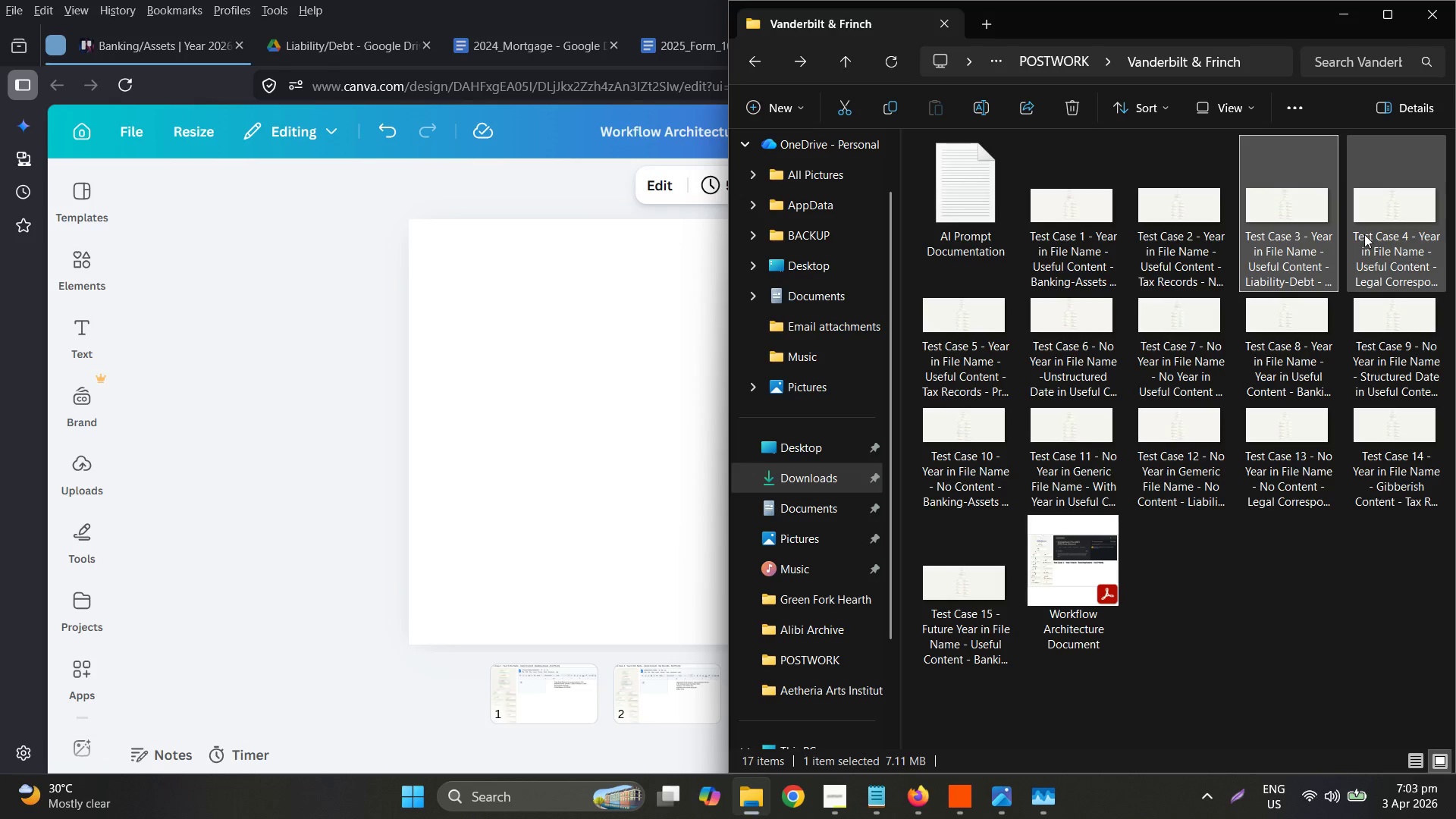 
left_click([1364, 234])
 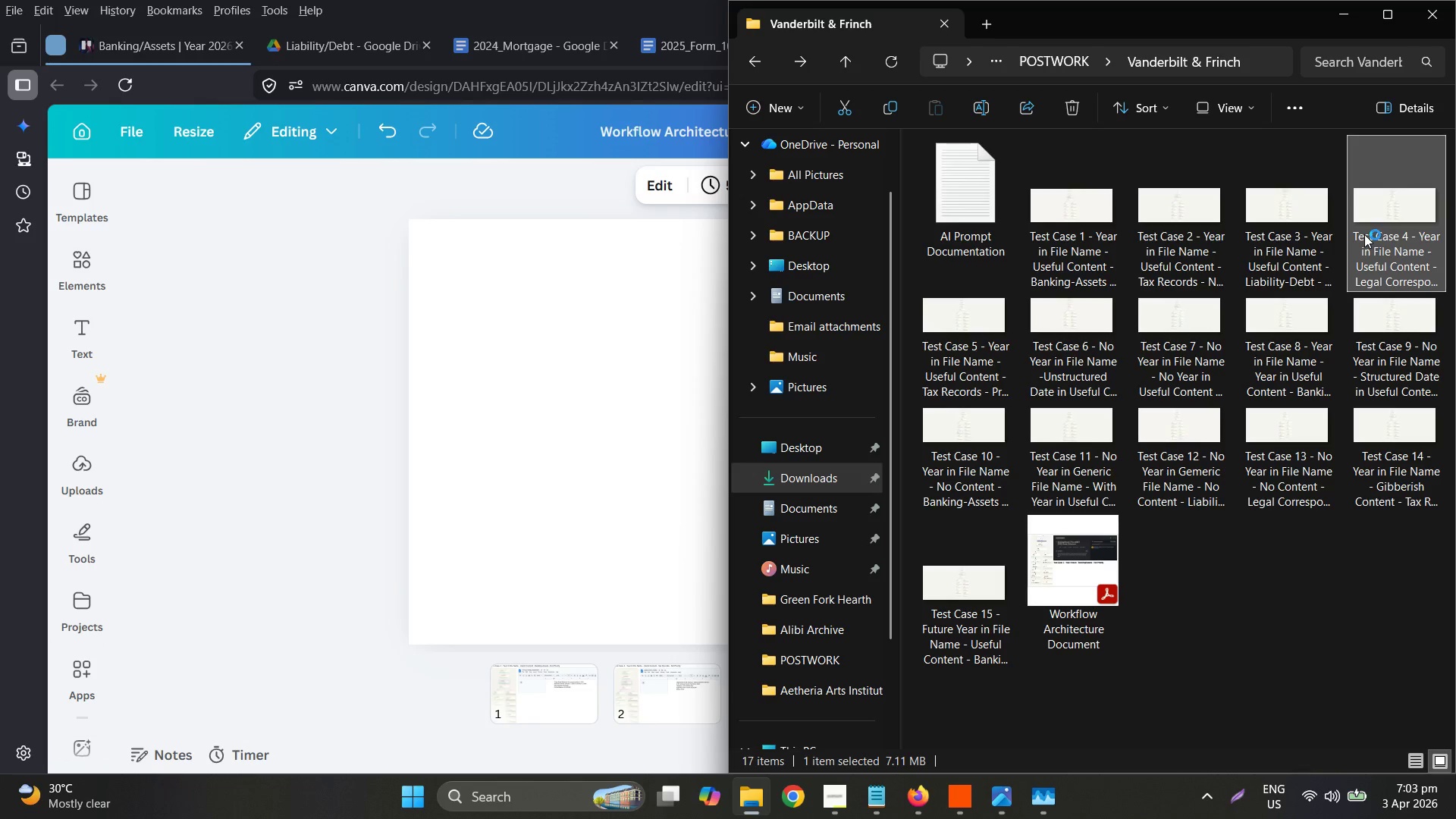 
right_click([1364, 234])
 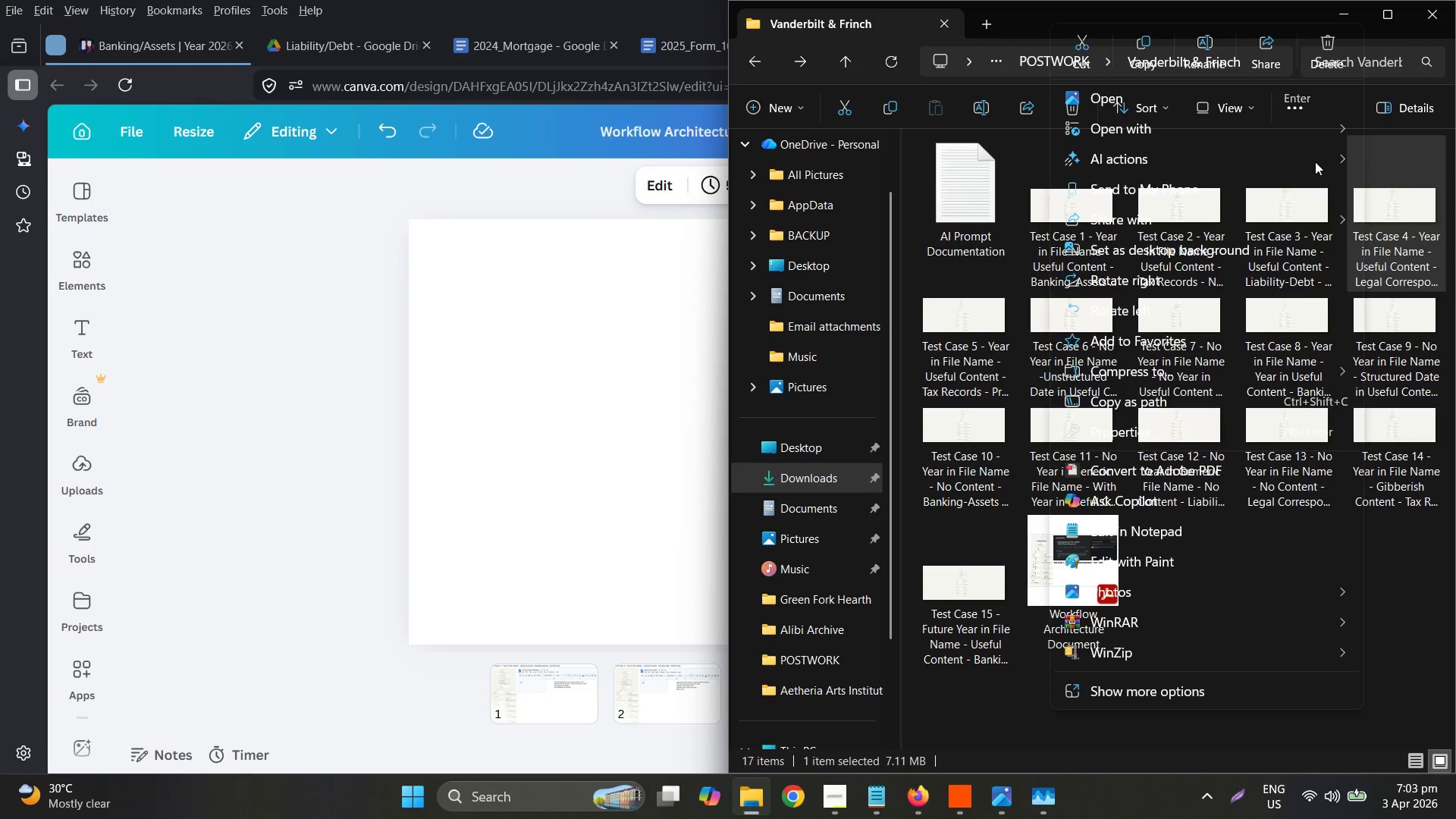 
left_click([1210, 48])
 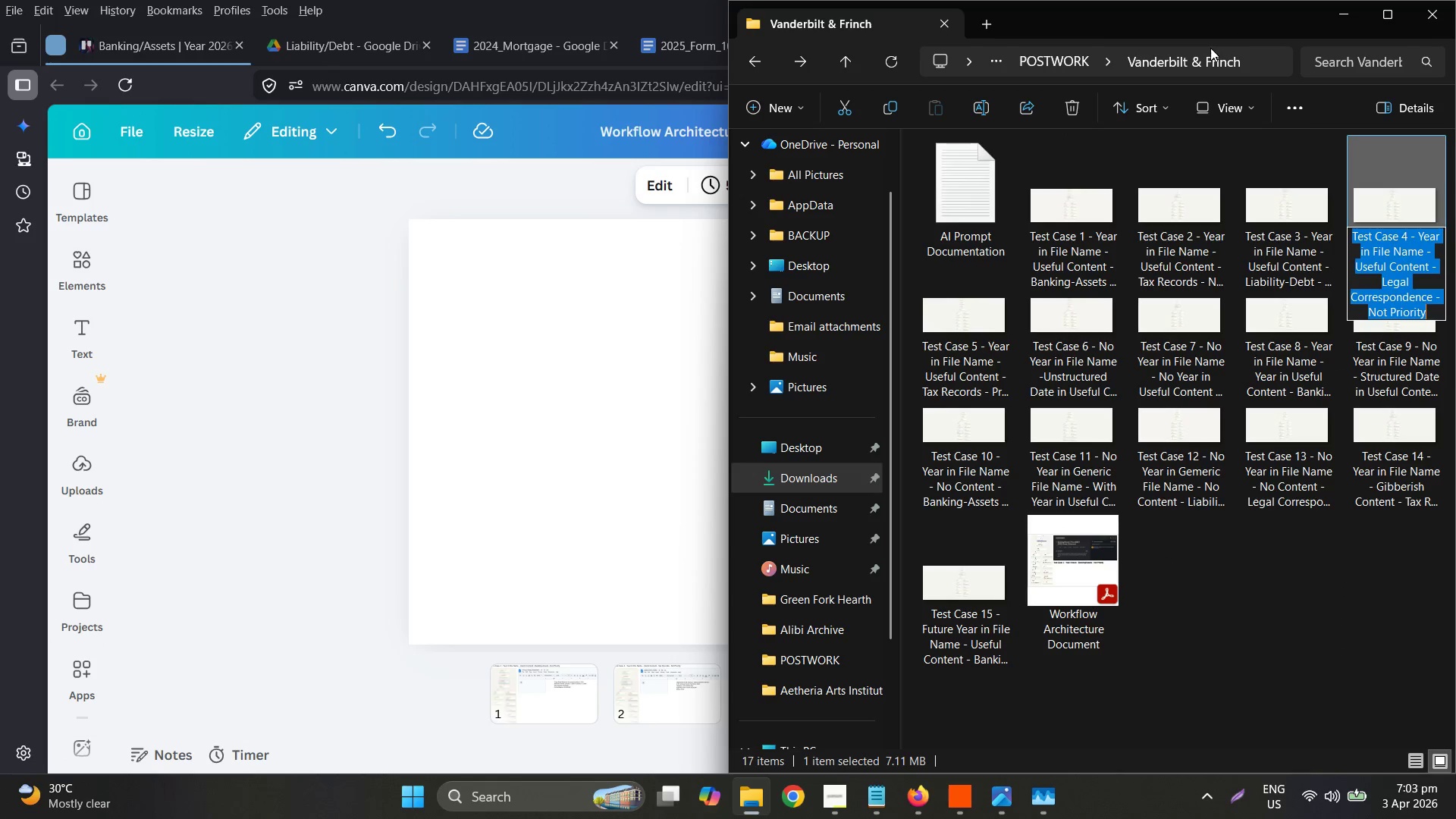 
key(Control+ControlLeft)
 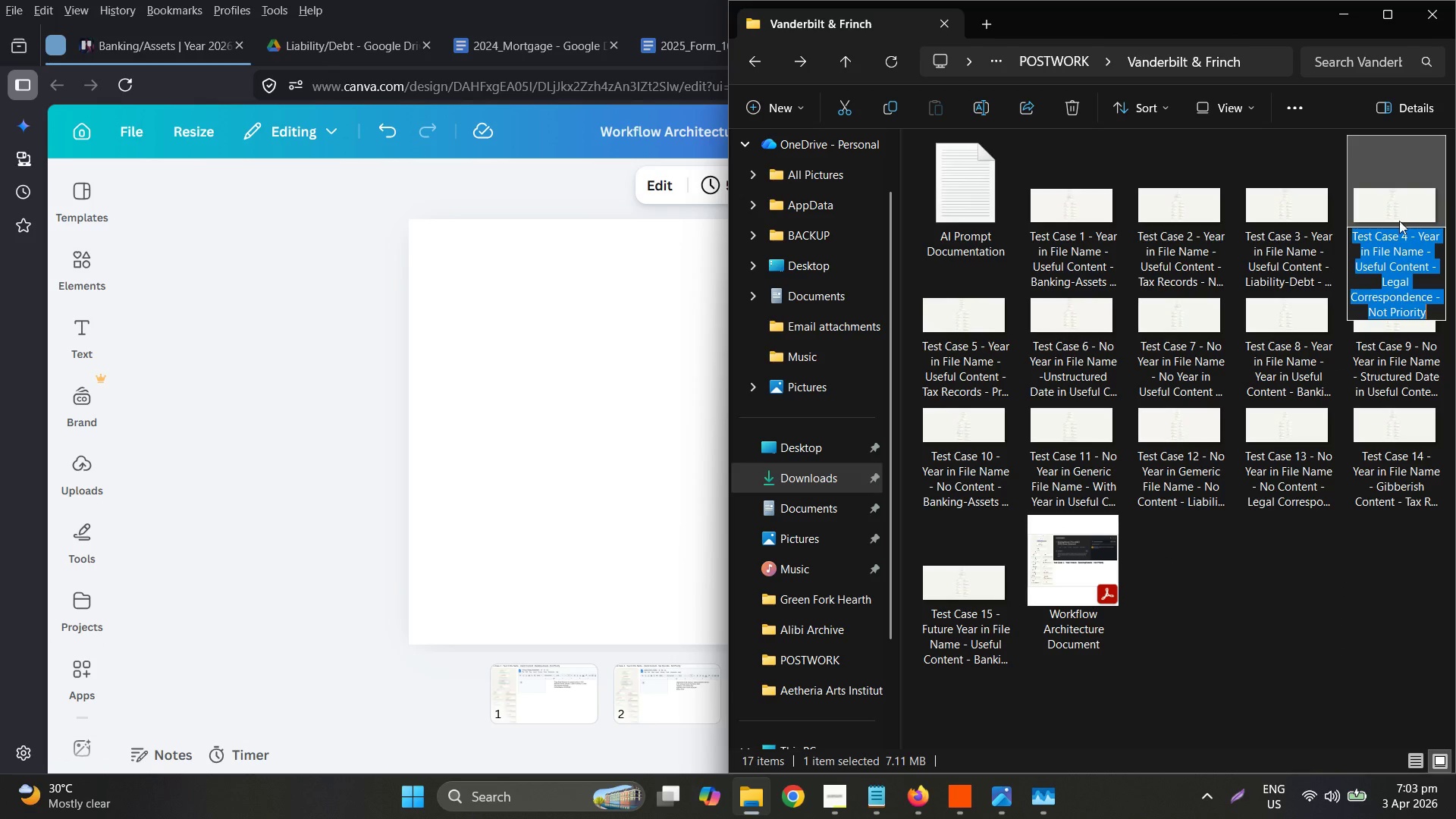 
key(Control+C)
 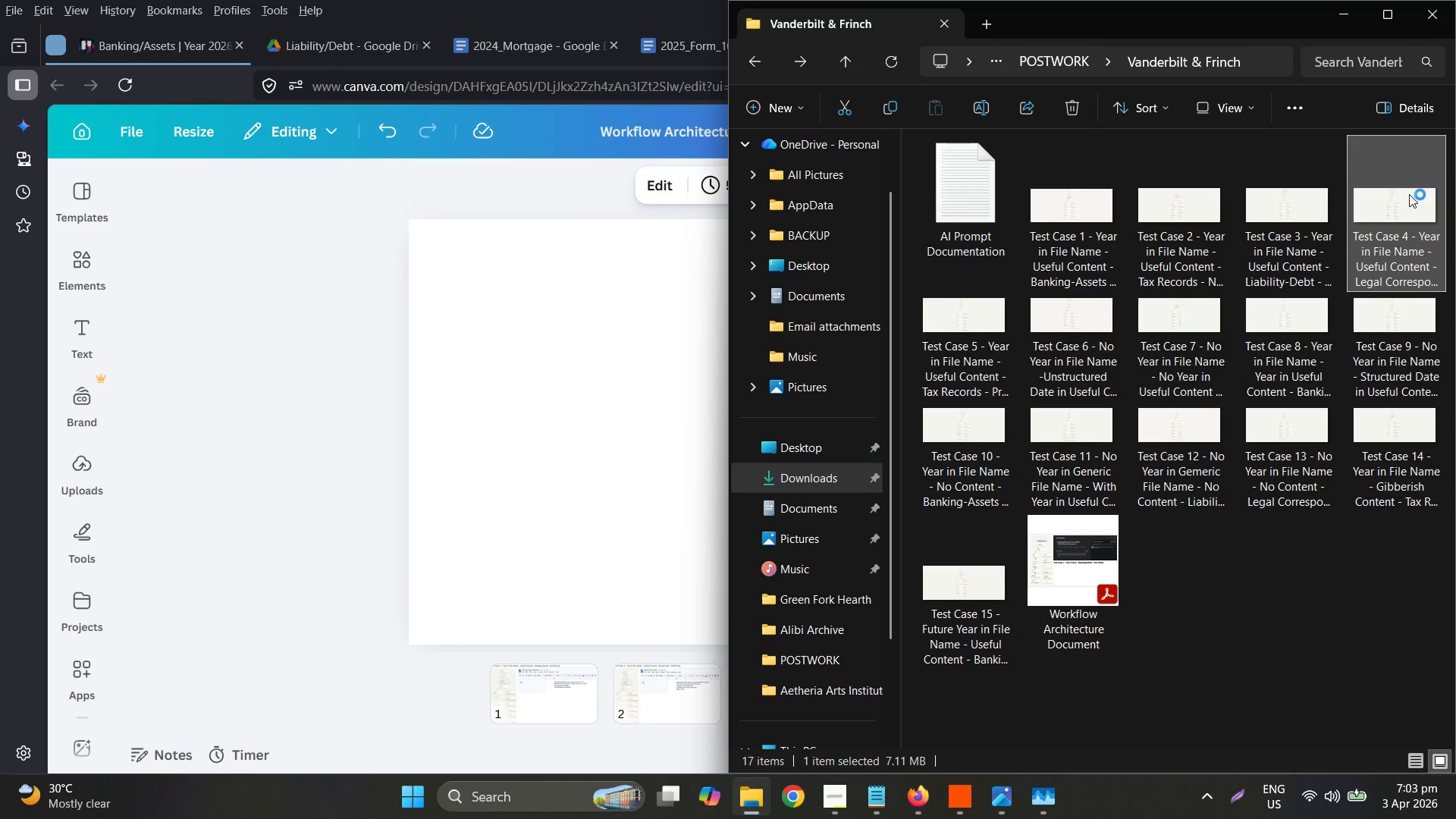 
left_click_drag(start_coordinate=[1401, 184], to_coordinate=[521, 336])
 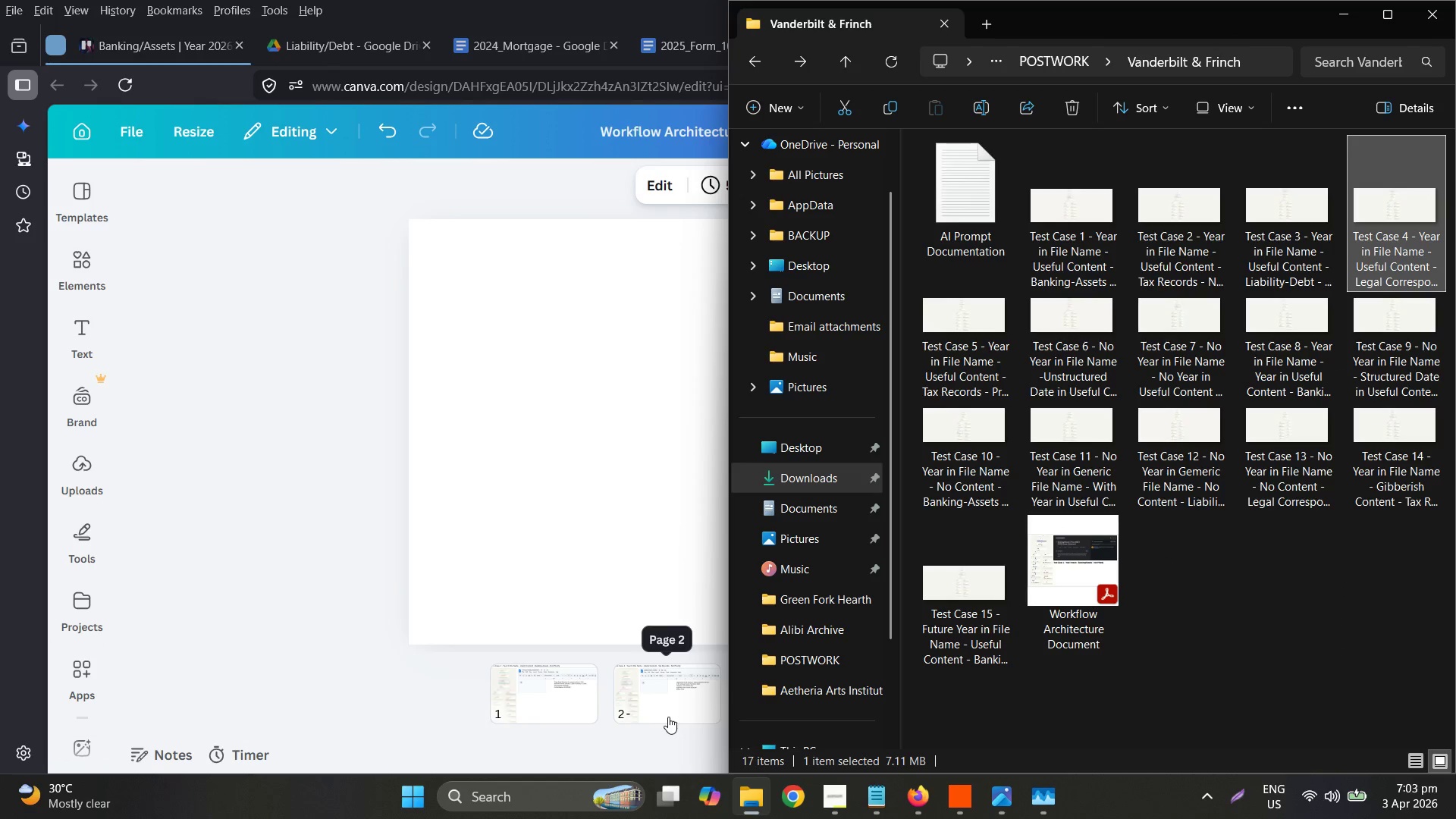 
left_click([551, 362])
 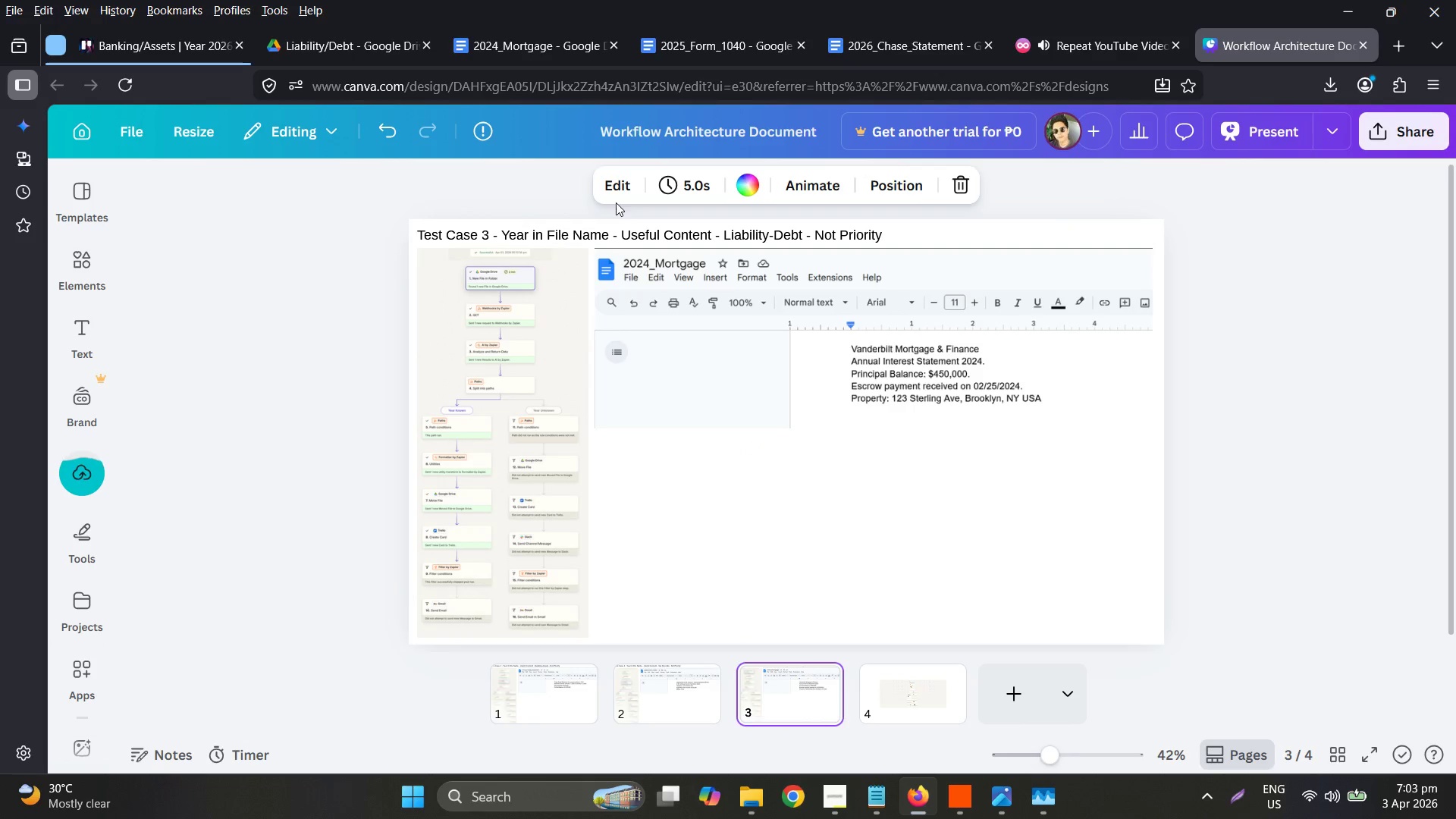 
key(Control+ControlLeft)
 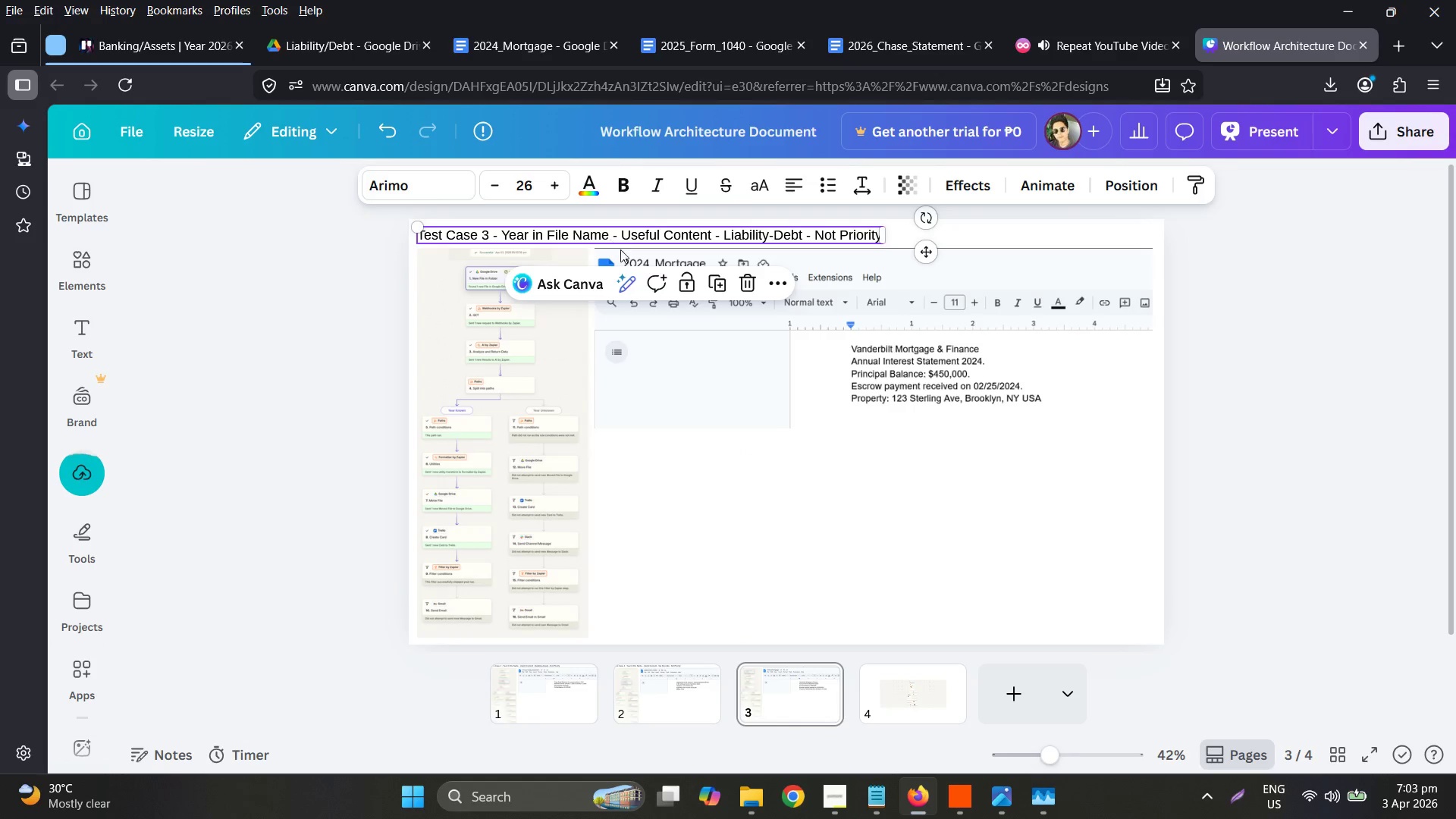 
key(Control+C)
 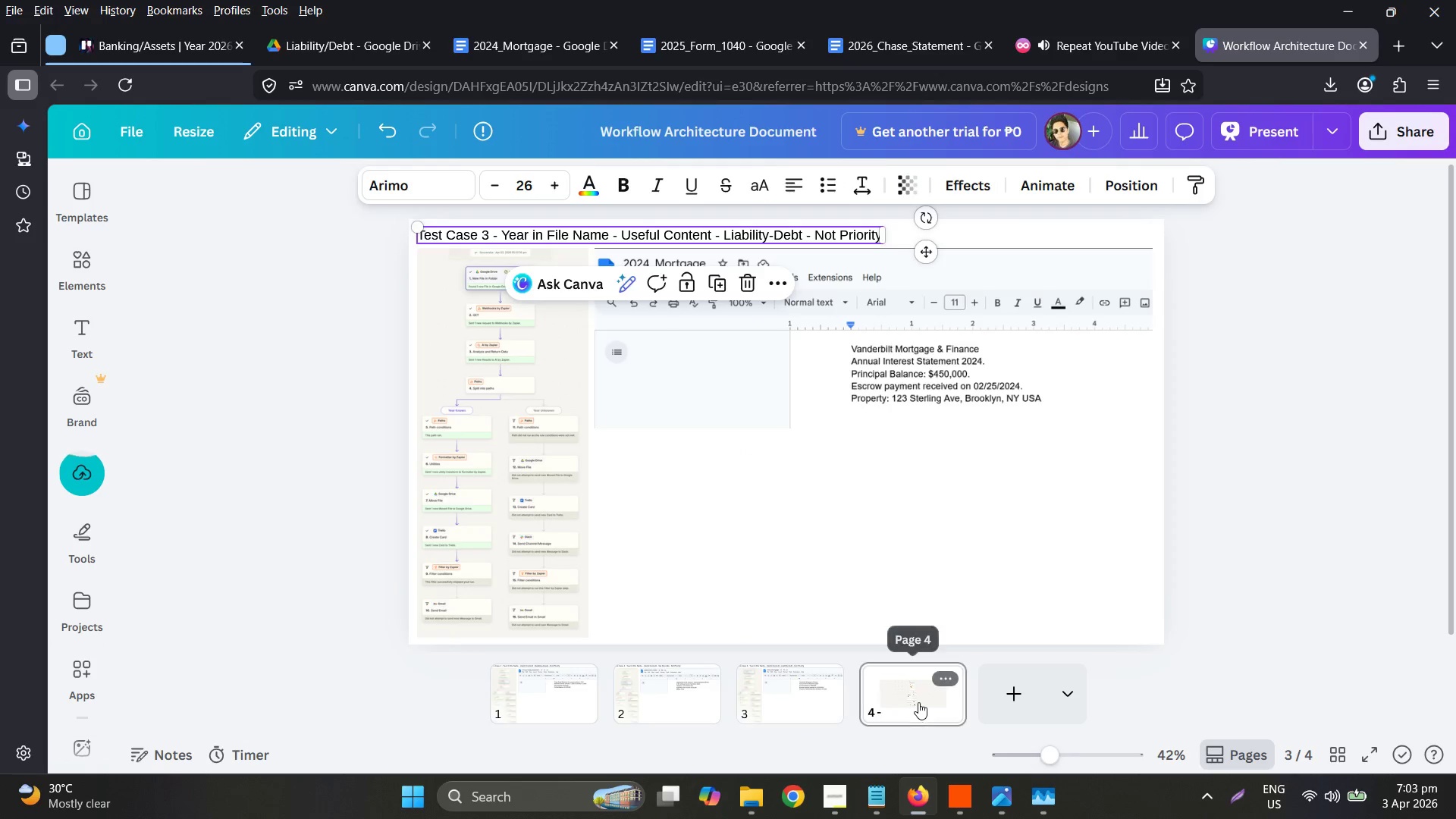 
key(Control+ControlLeft)
 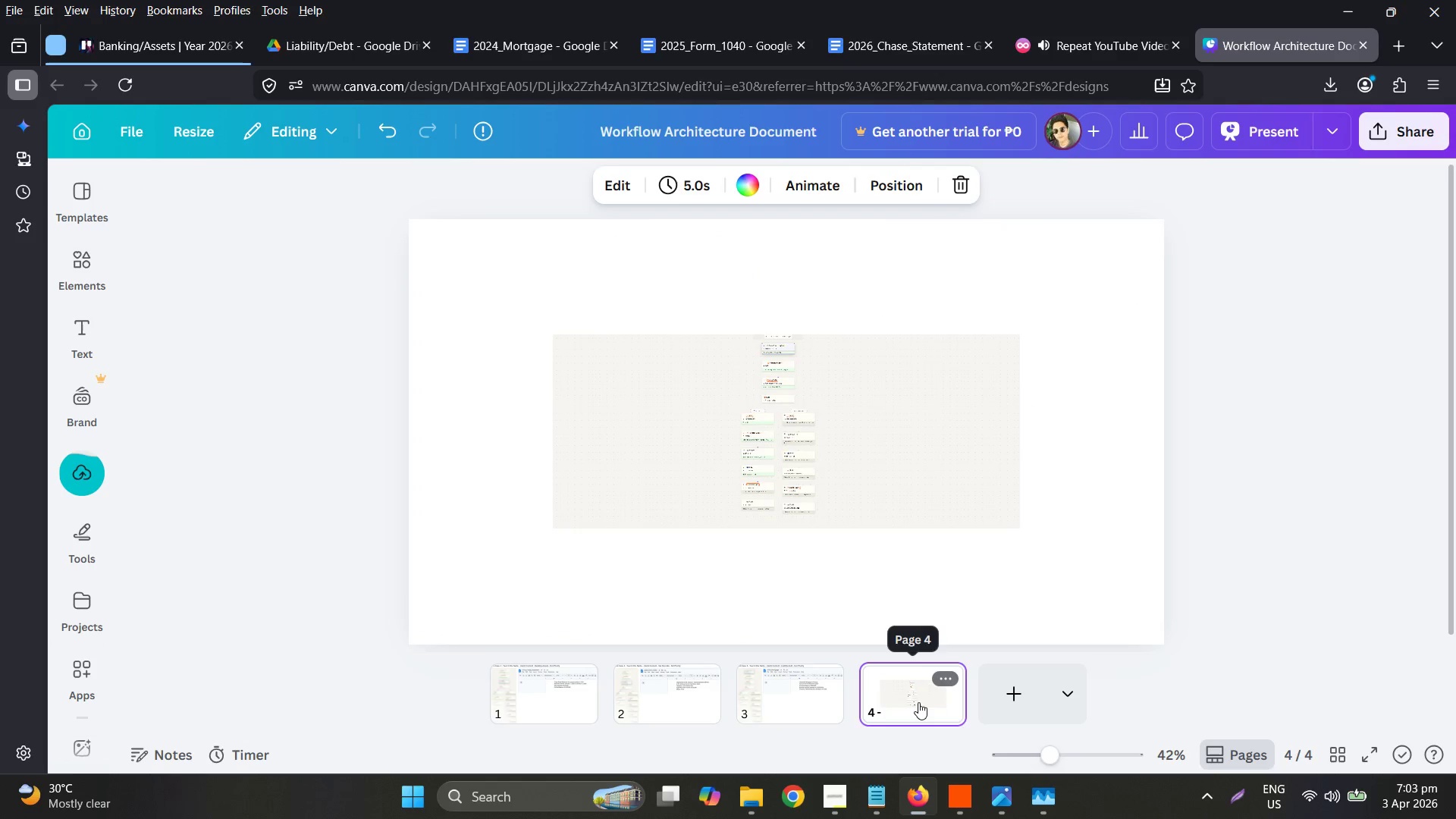 
key(Control+V)
 